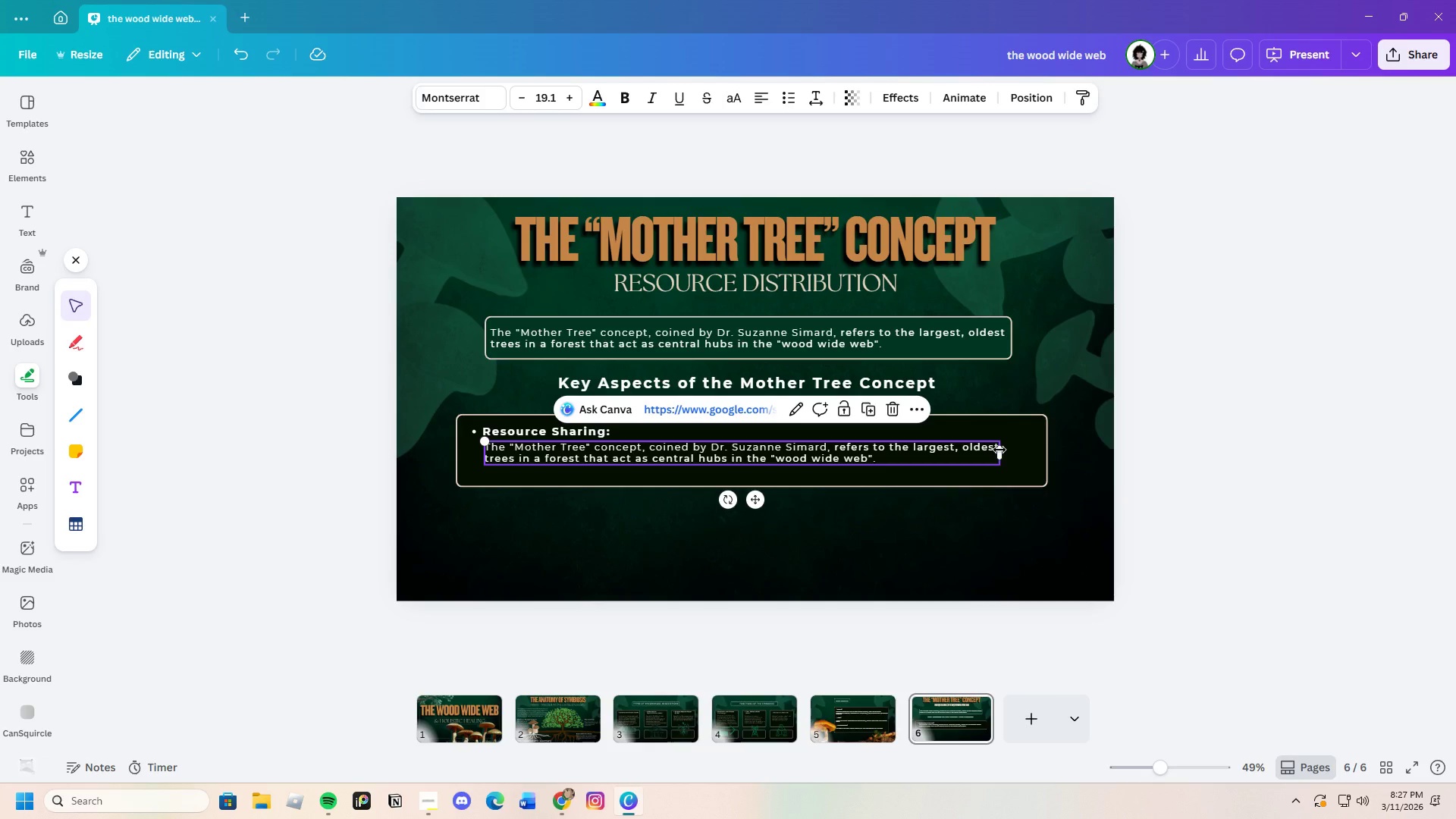 
left_click_drag(start_coordinate=[999, 450], to_coordinate=[1041, 457])
 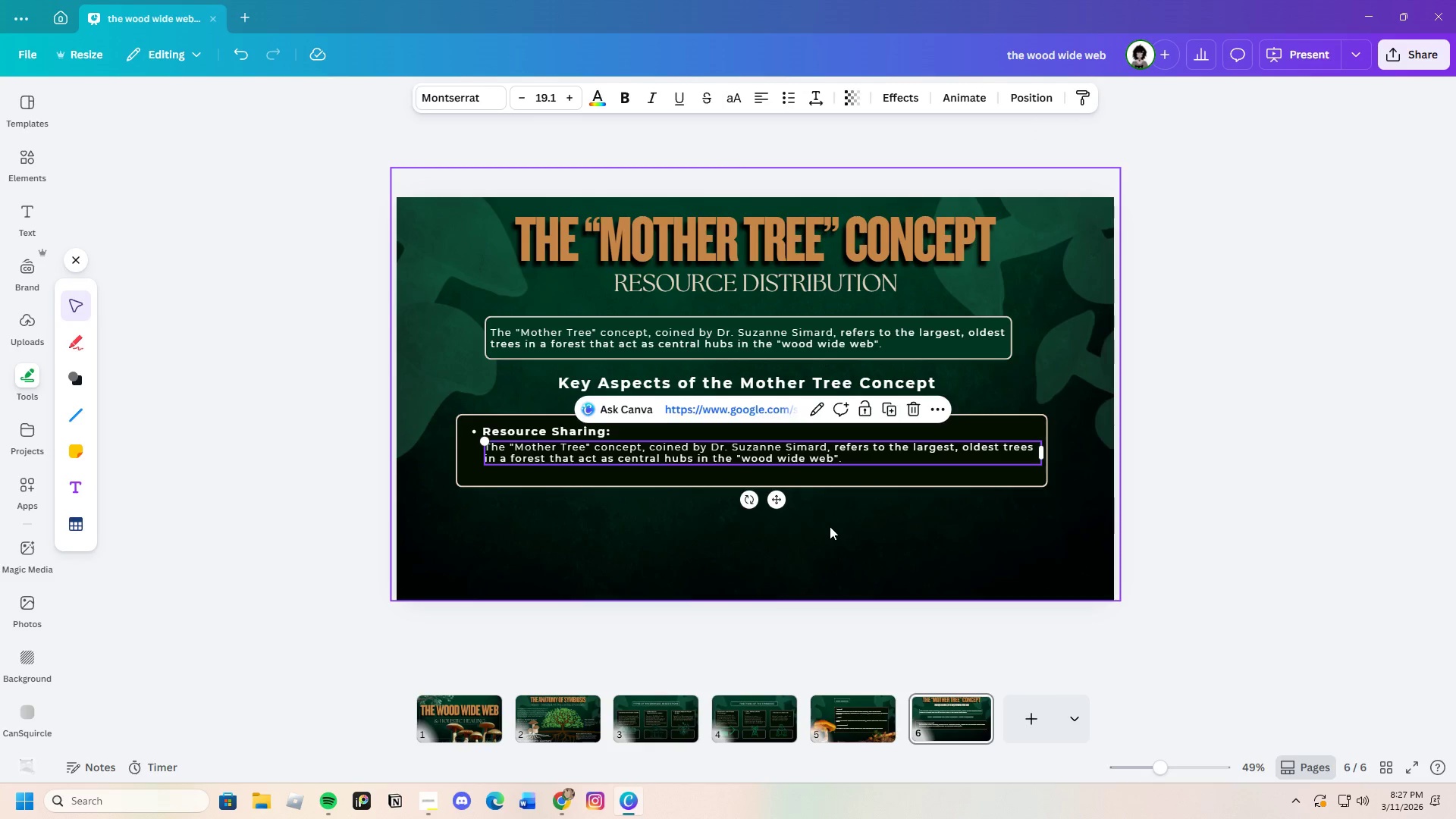 
left_click([830, 526])
 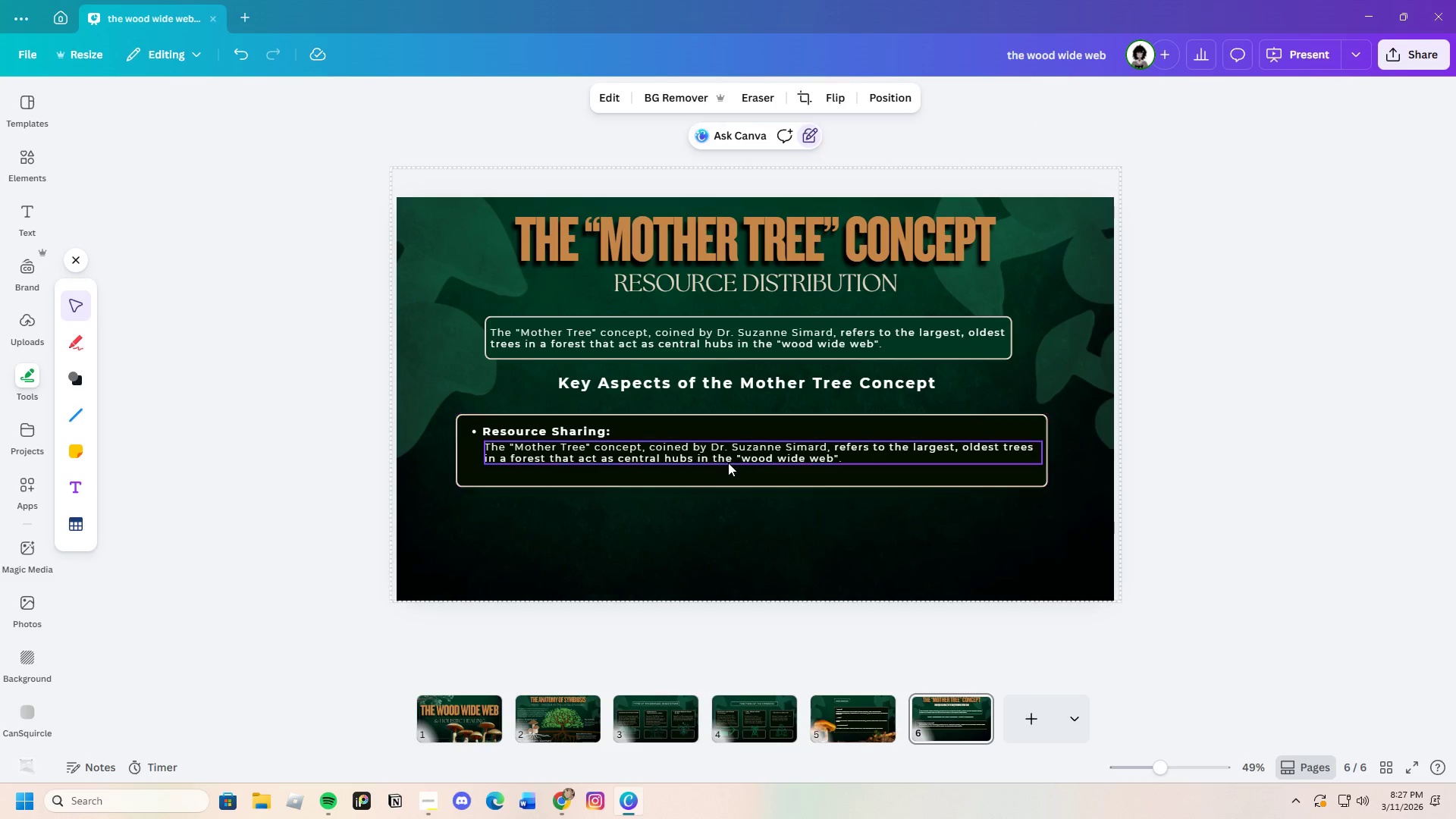 
left_click([726, 460])
 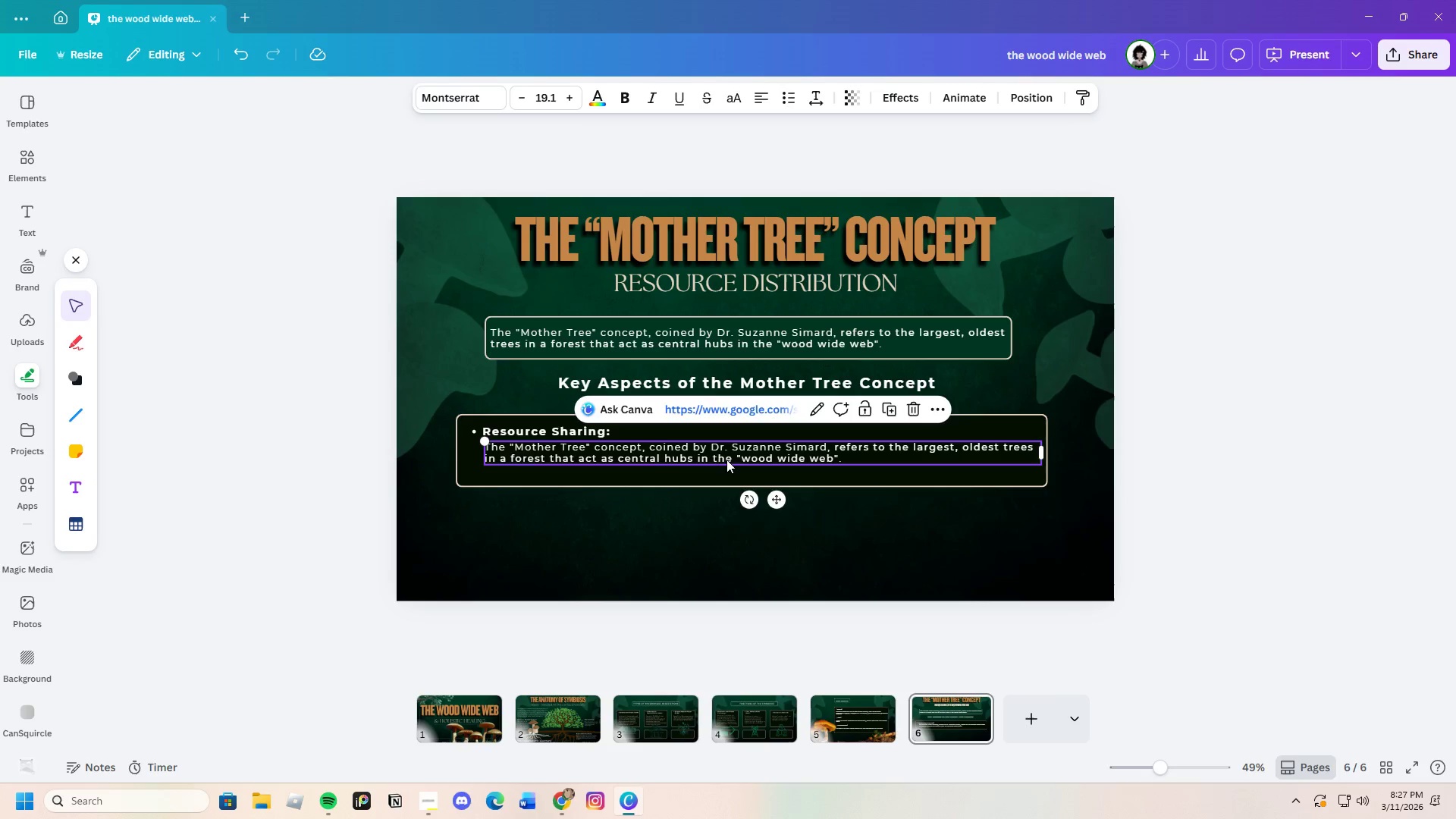 
left_click_drag(start_coordinate=[726, 460], to_coordinate=[724, 464])
 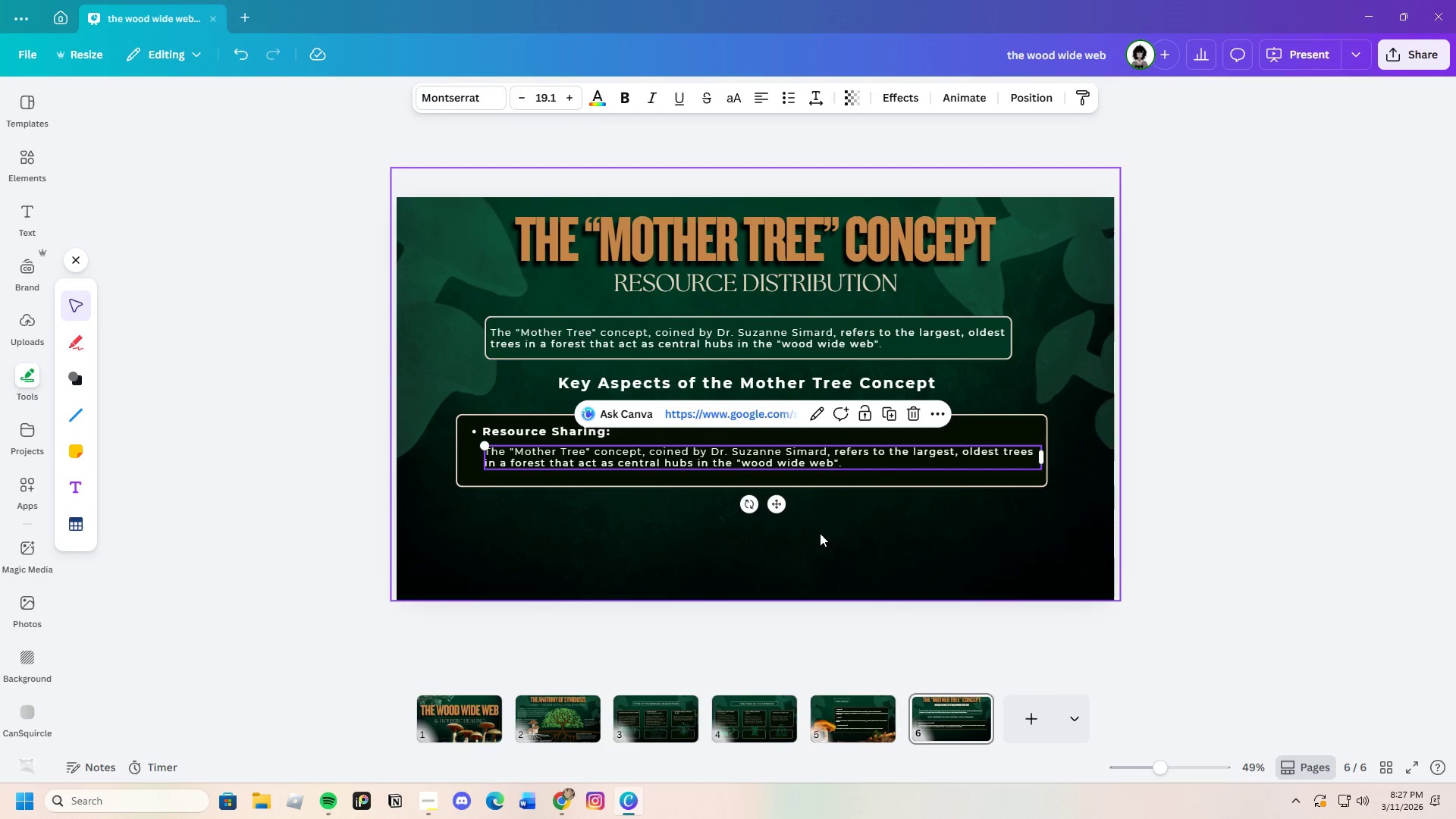 
left_click([820, 533])
 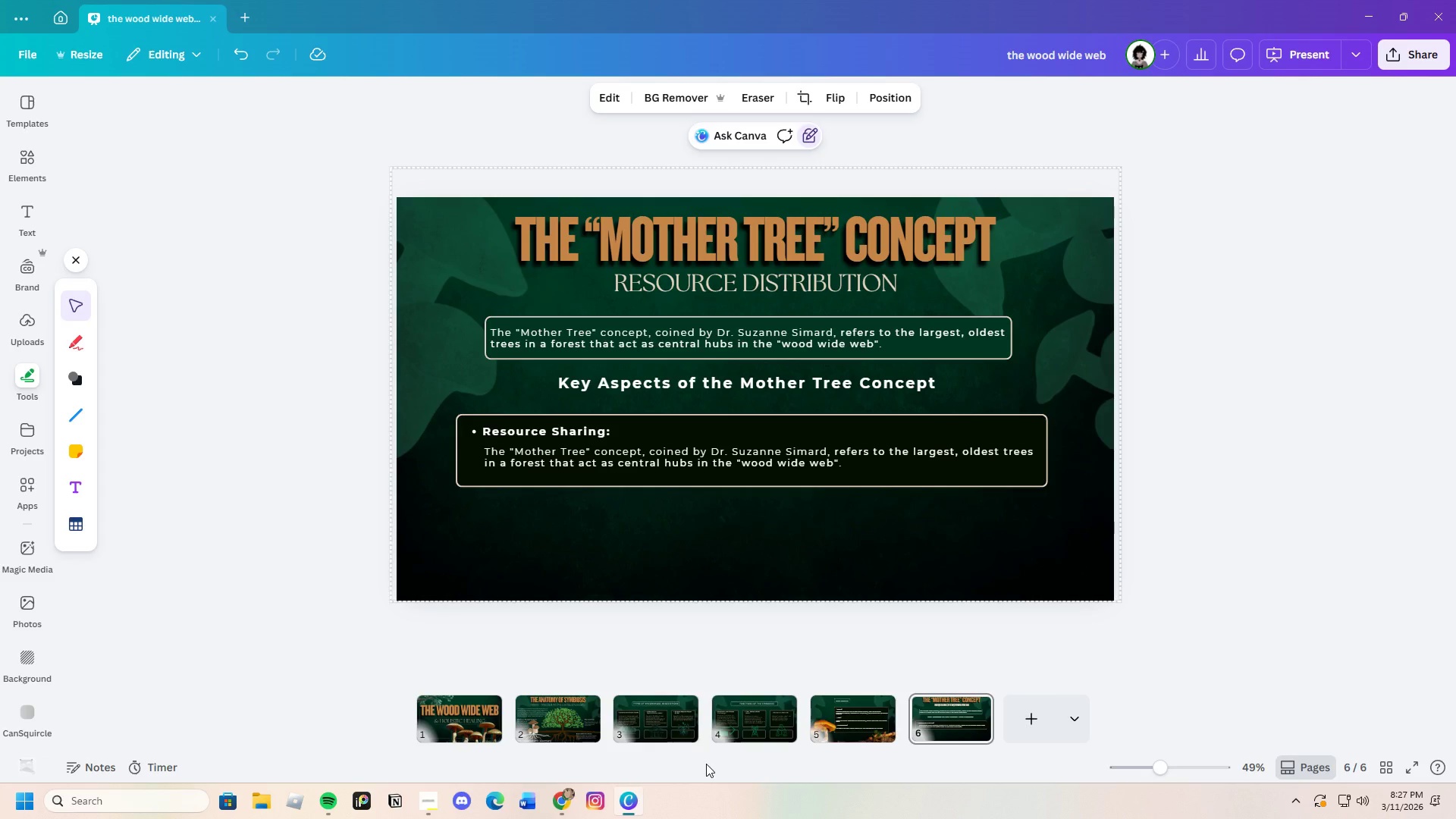 
wait(5.61)
 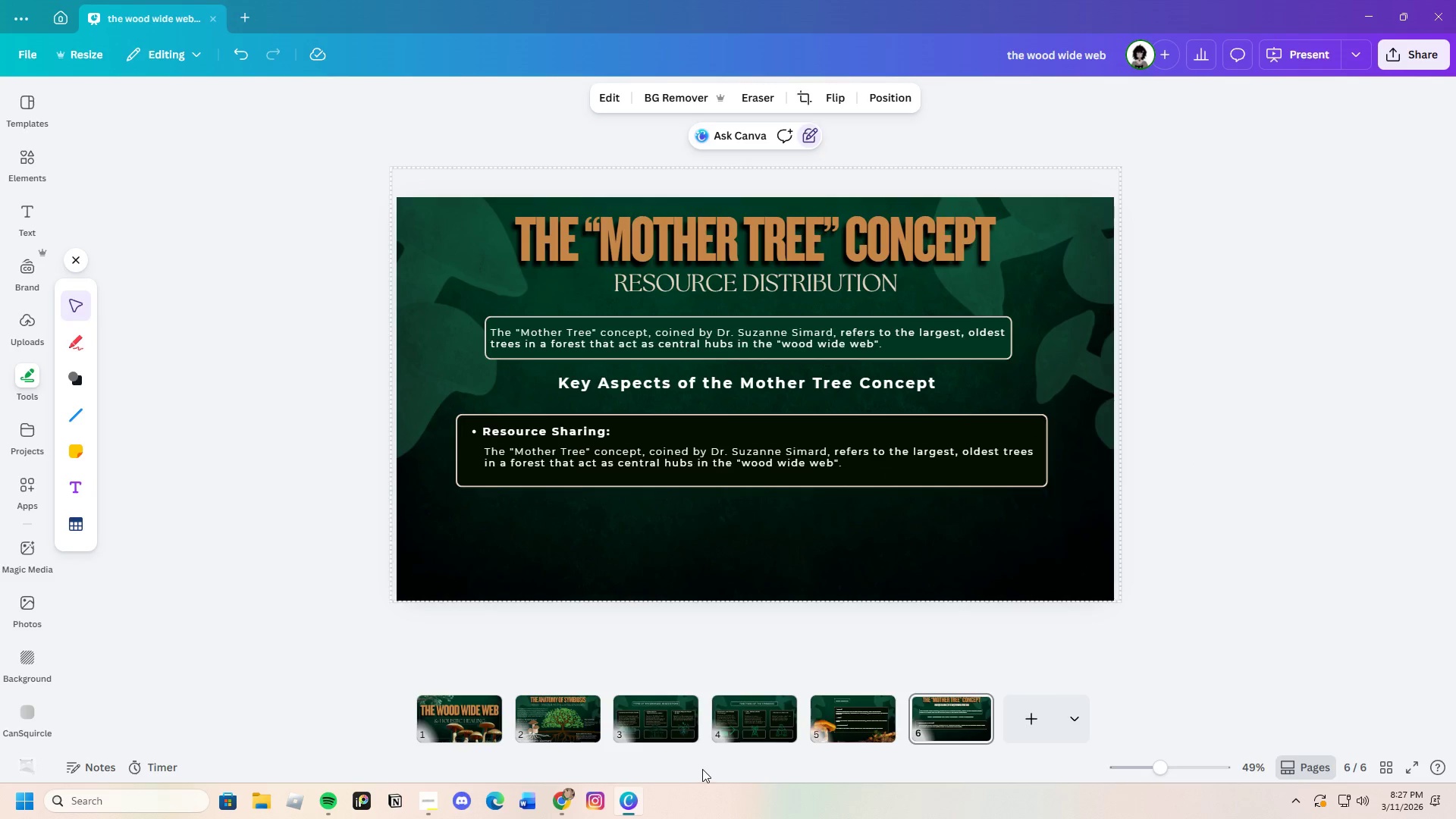 
mouse_move([717, 732])
 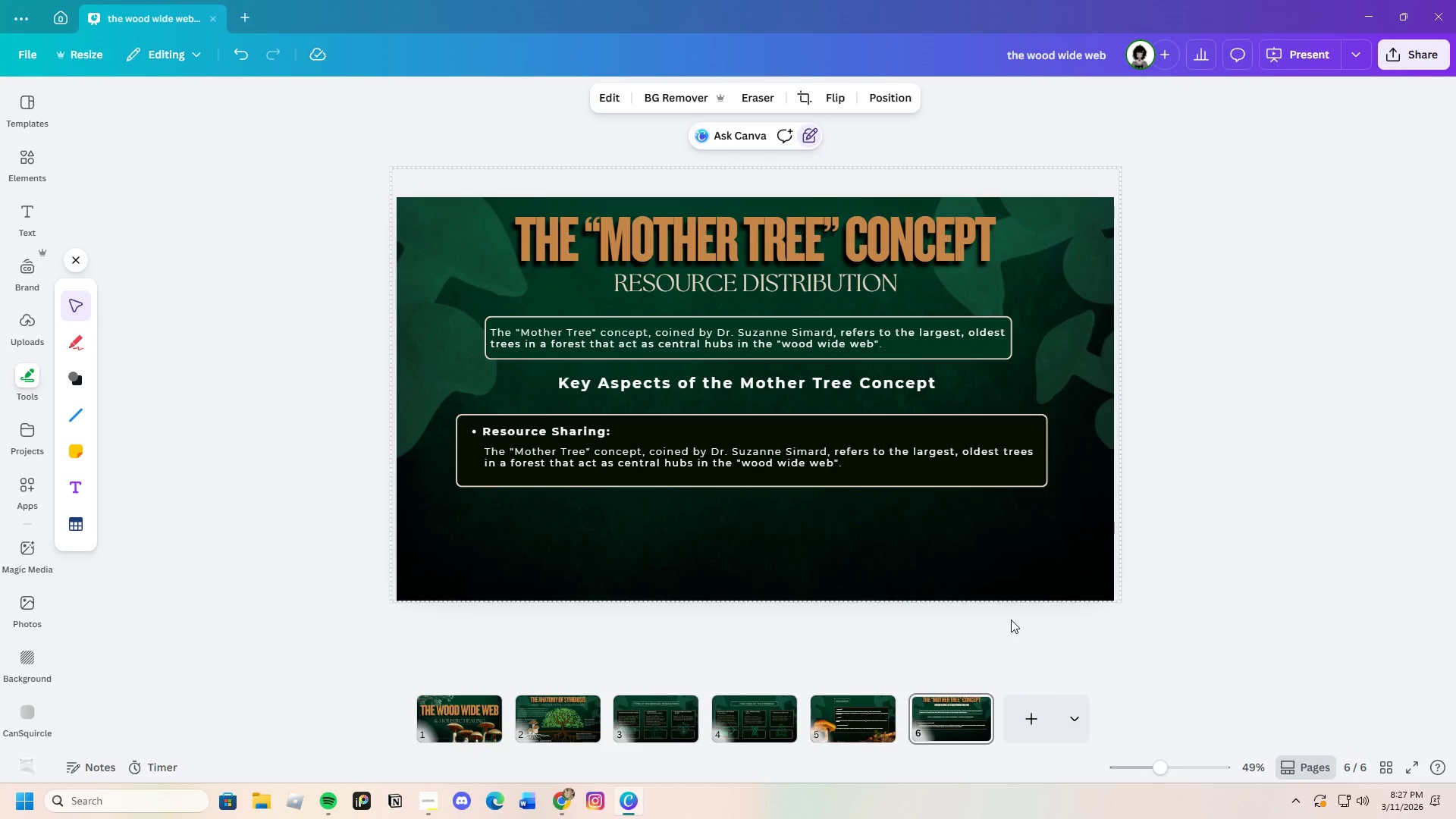 
wait(18.68)
 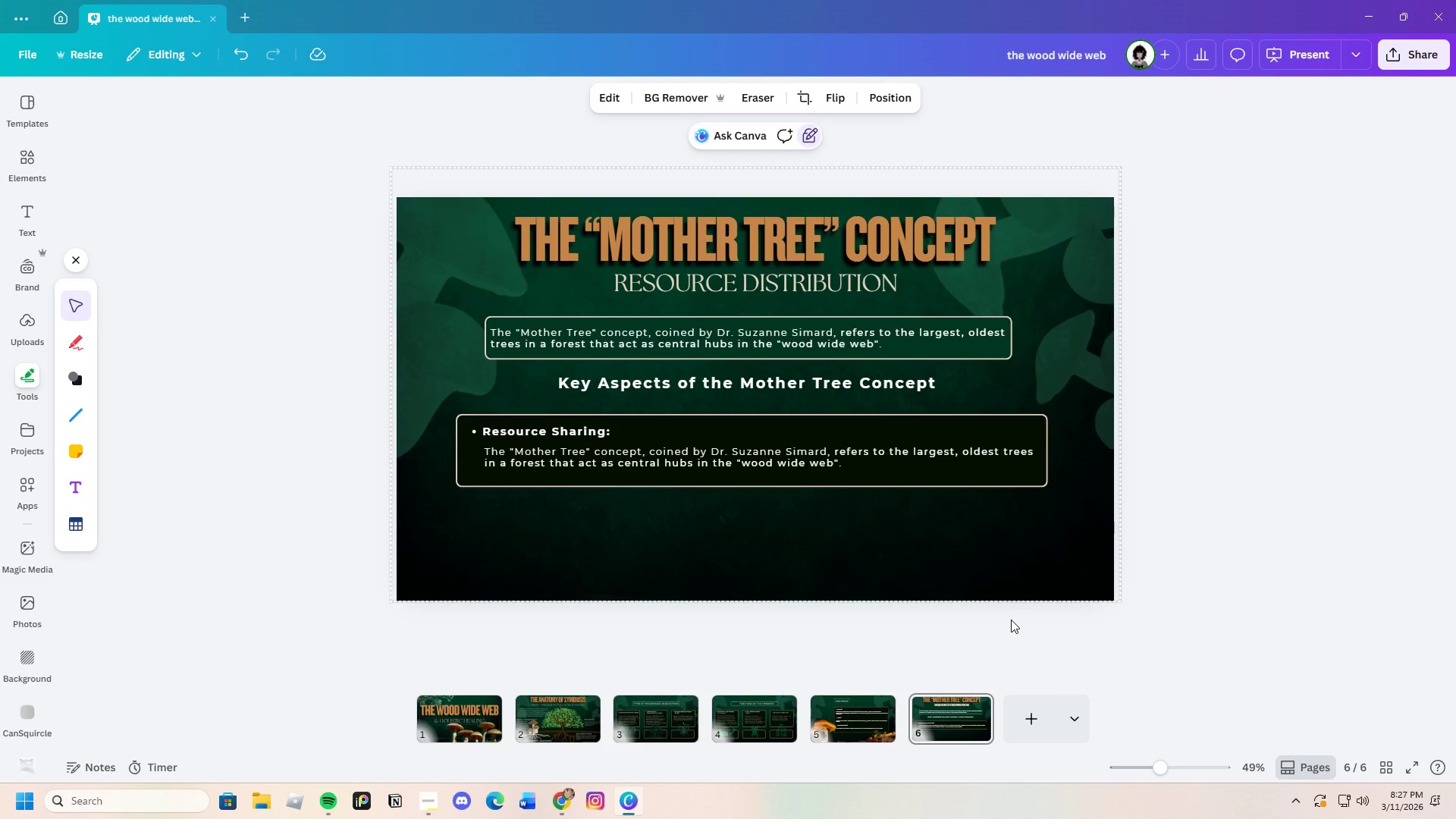 
left_click([573, 796])
 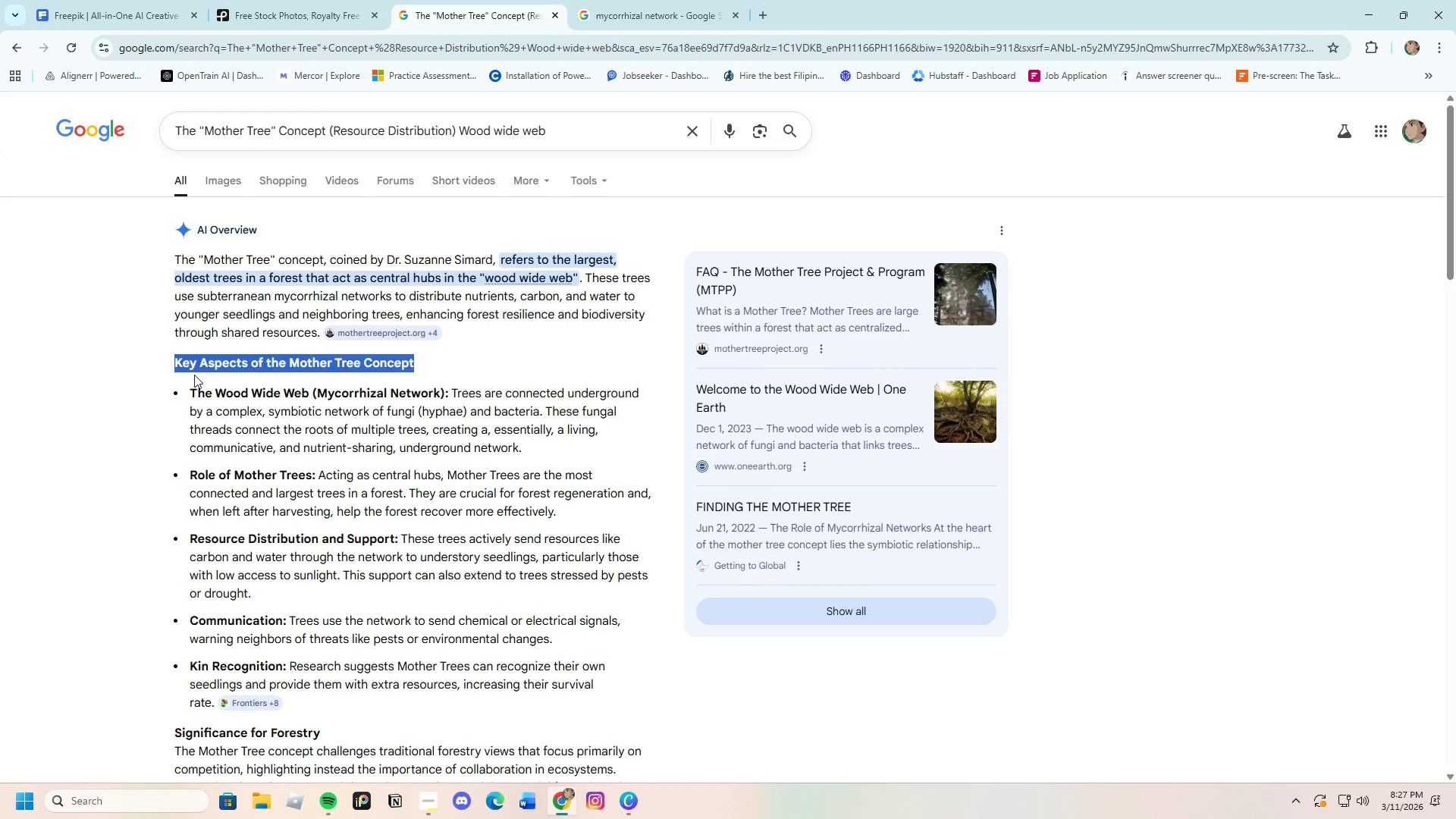 
left_click([195, 396])
 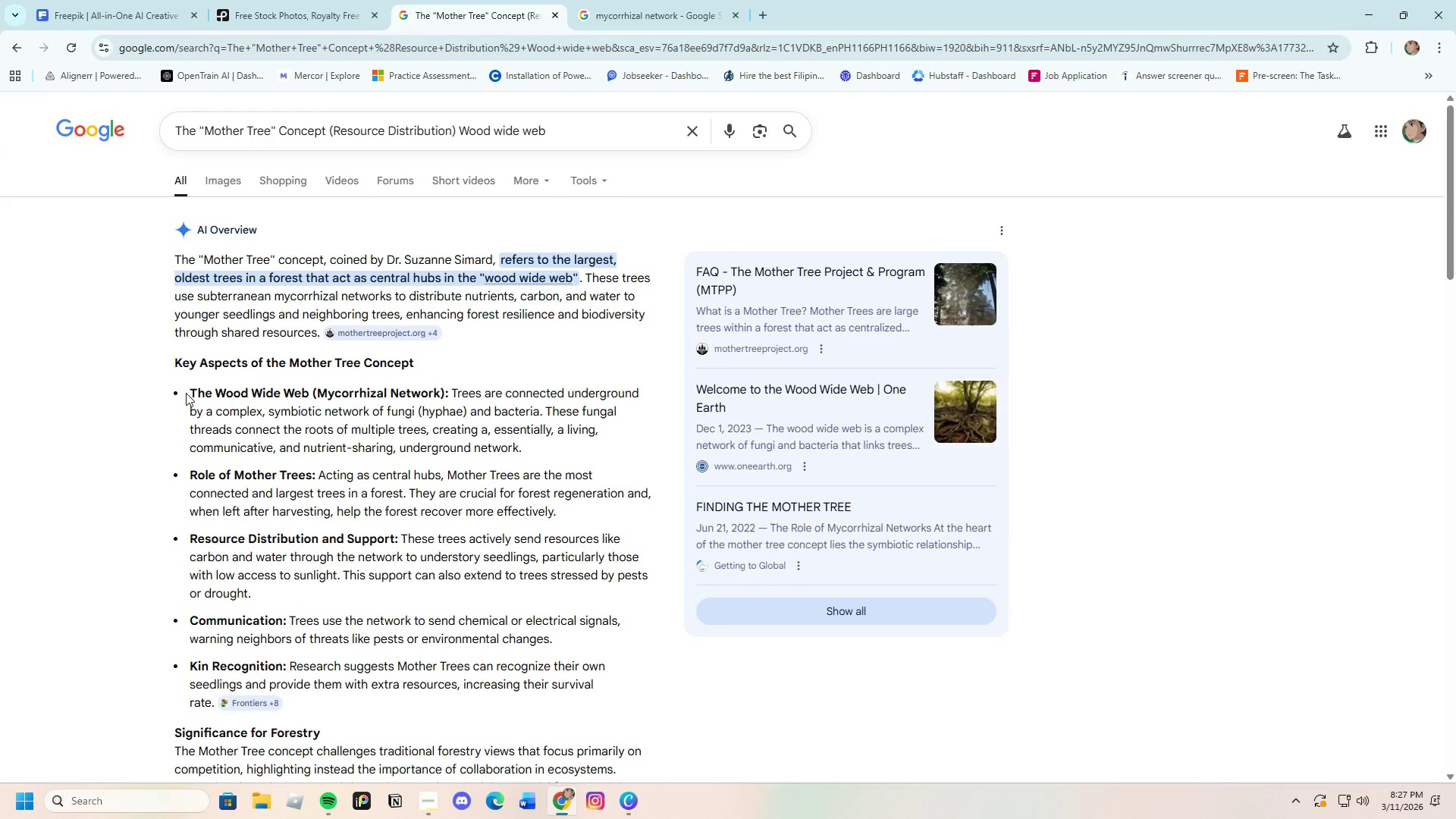 
left_click_drag(start_coordinate=[186, 393], to_coordinate=[448, 391])
 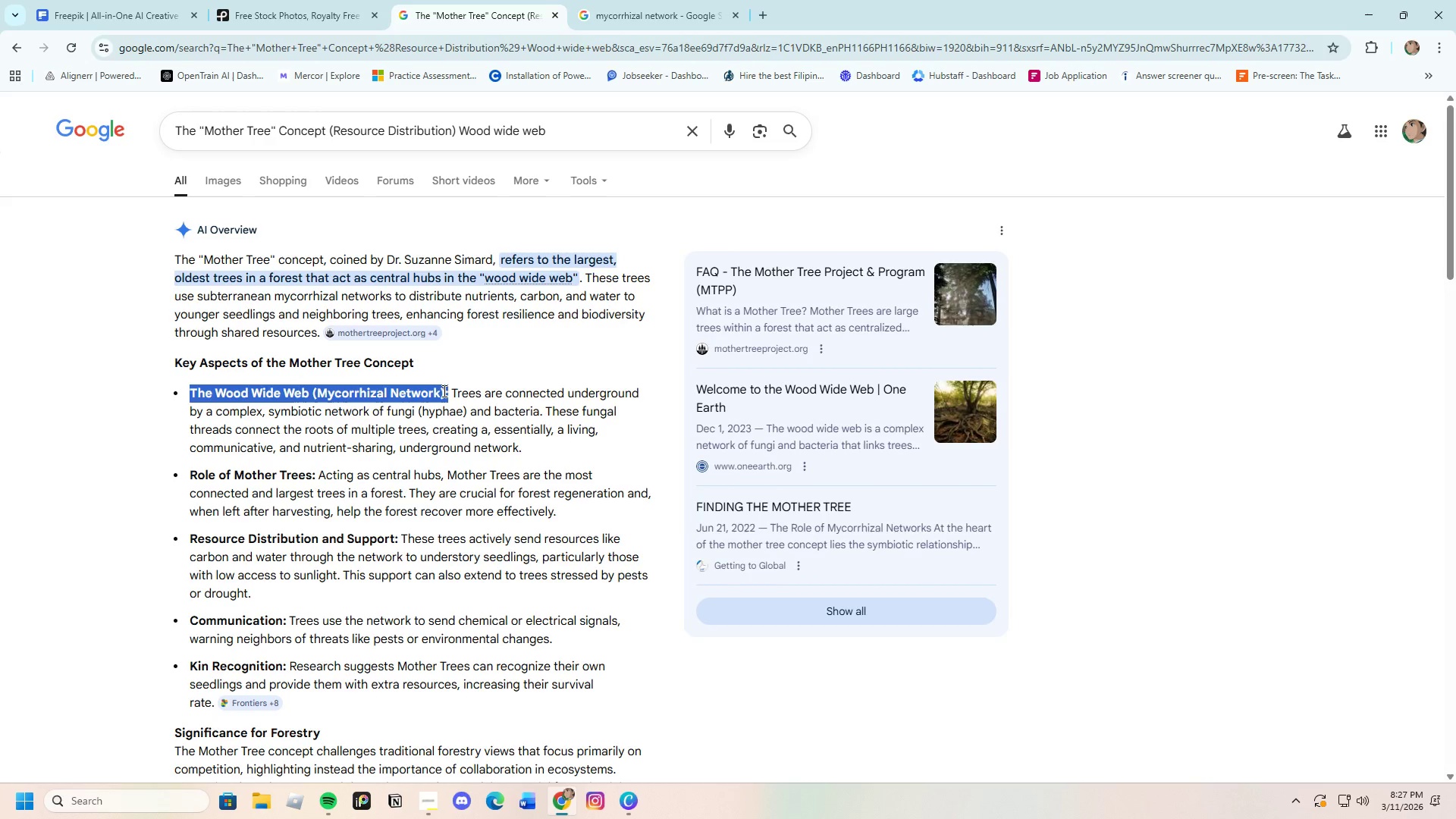 
right_click([443, 391])
 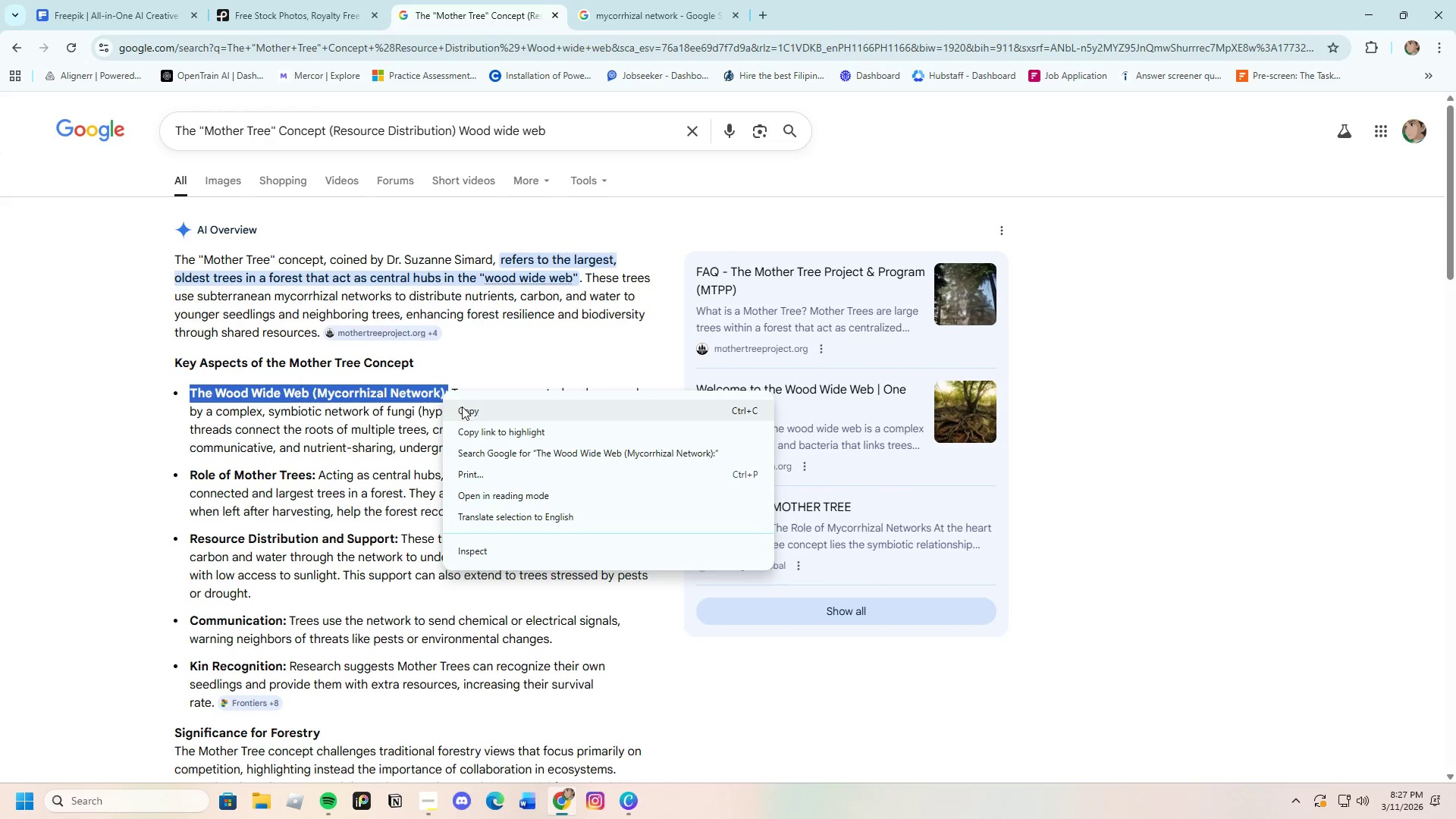 
left_click([462, 406])
 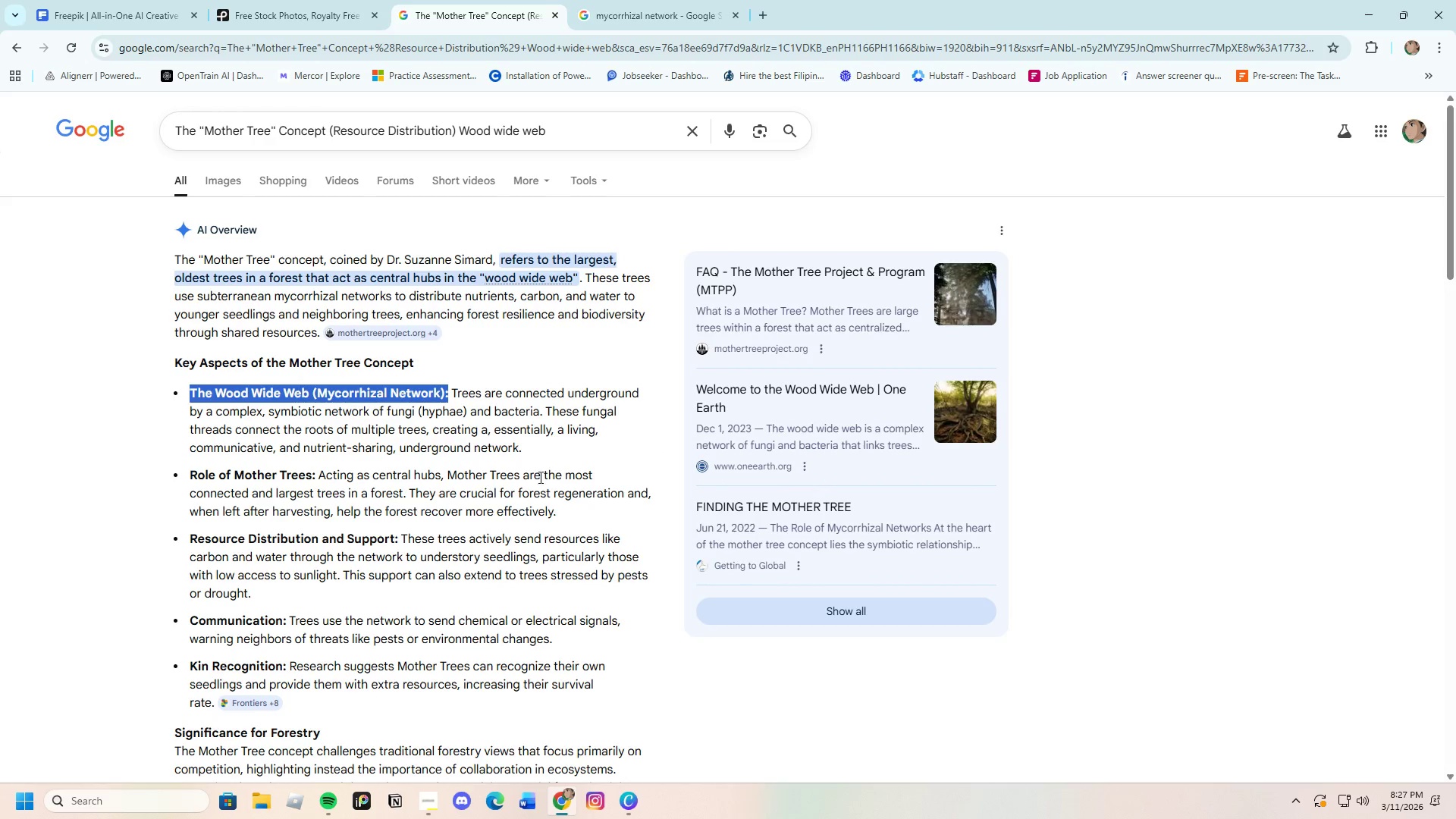 
left_click([563, 454])
 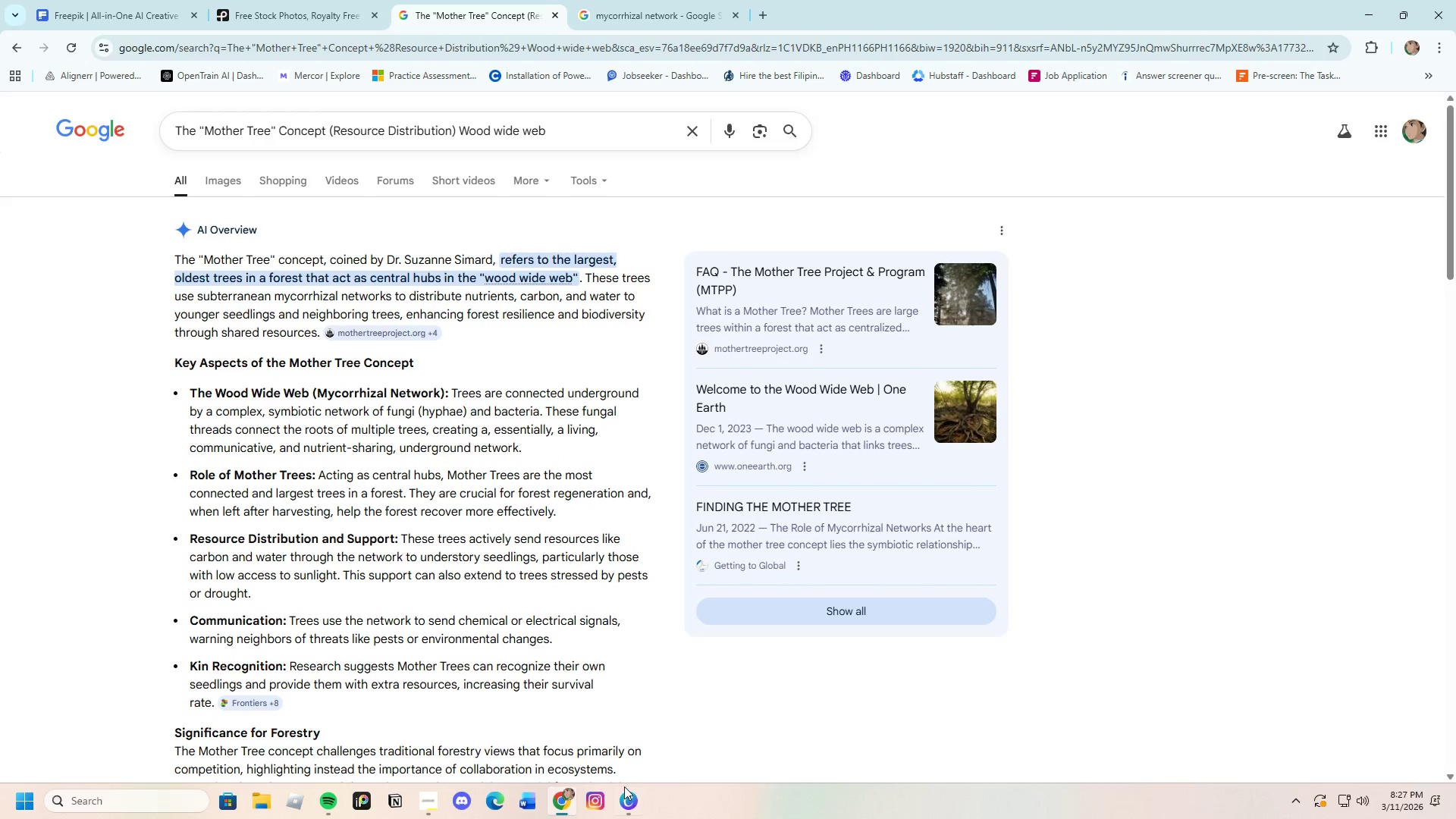 
left_click([629, 795])
 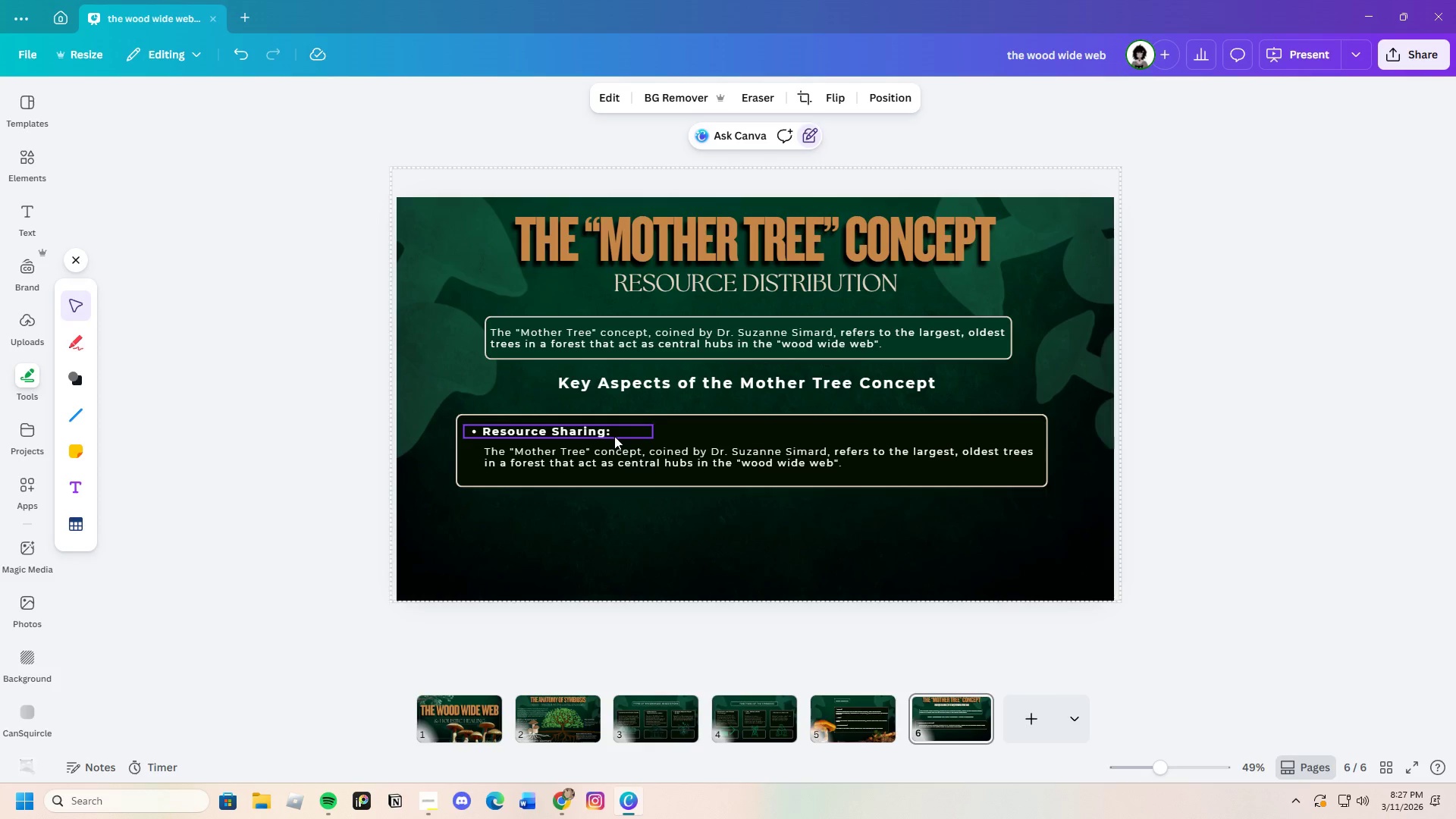 
double_click([607, 435])
 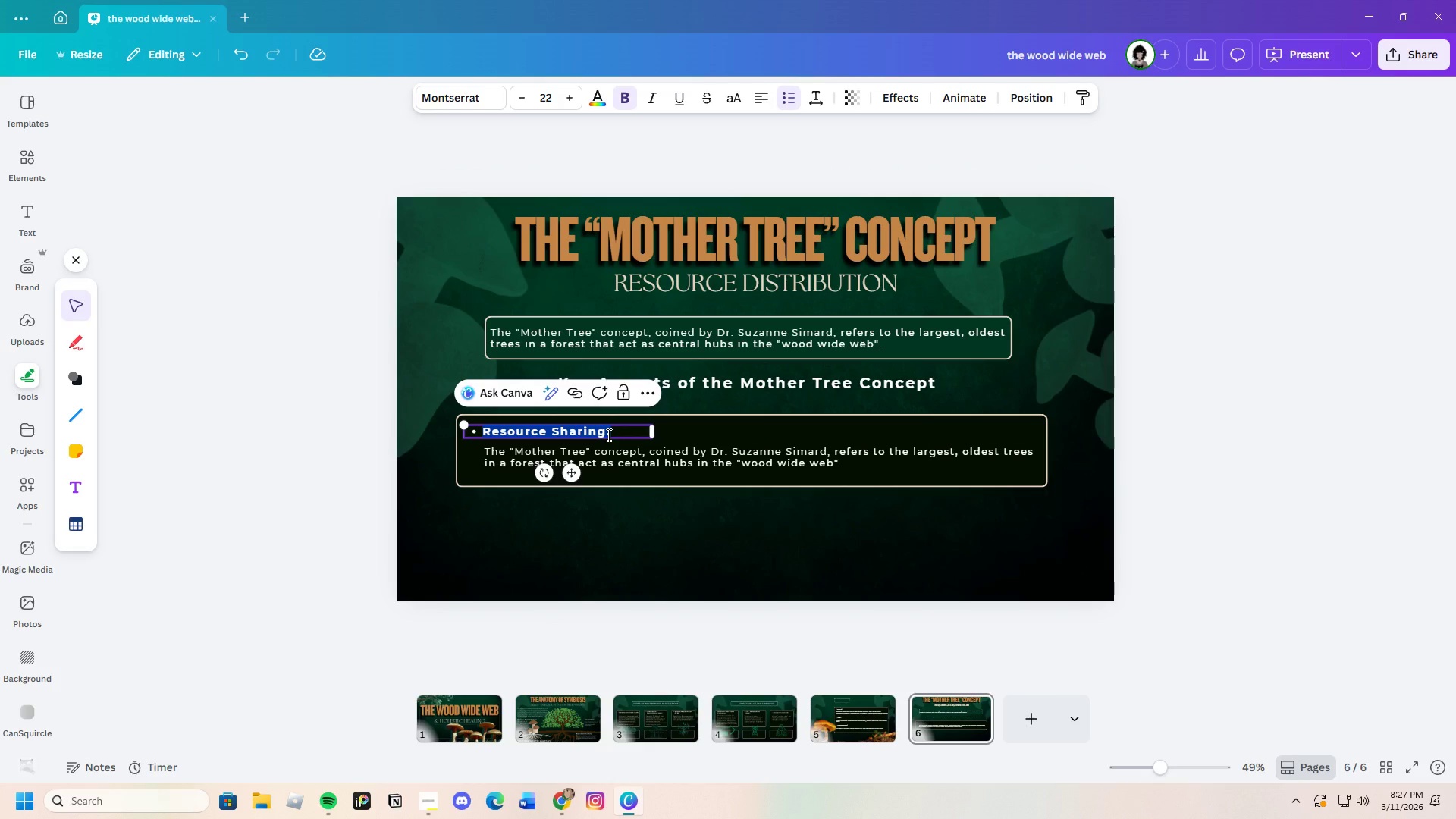 
key(Backspace)
 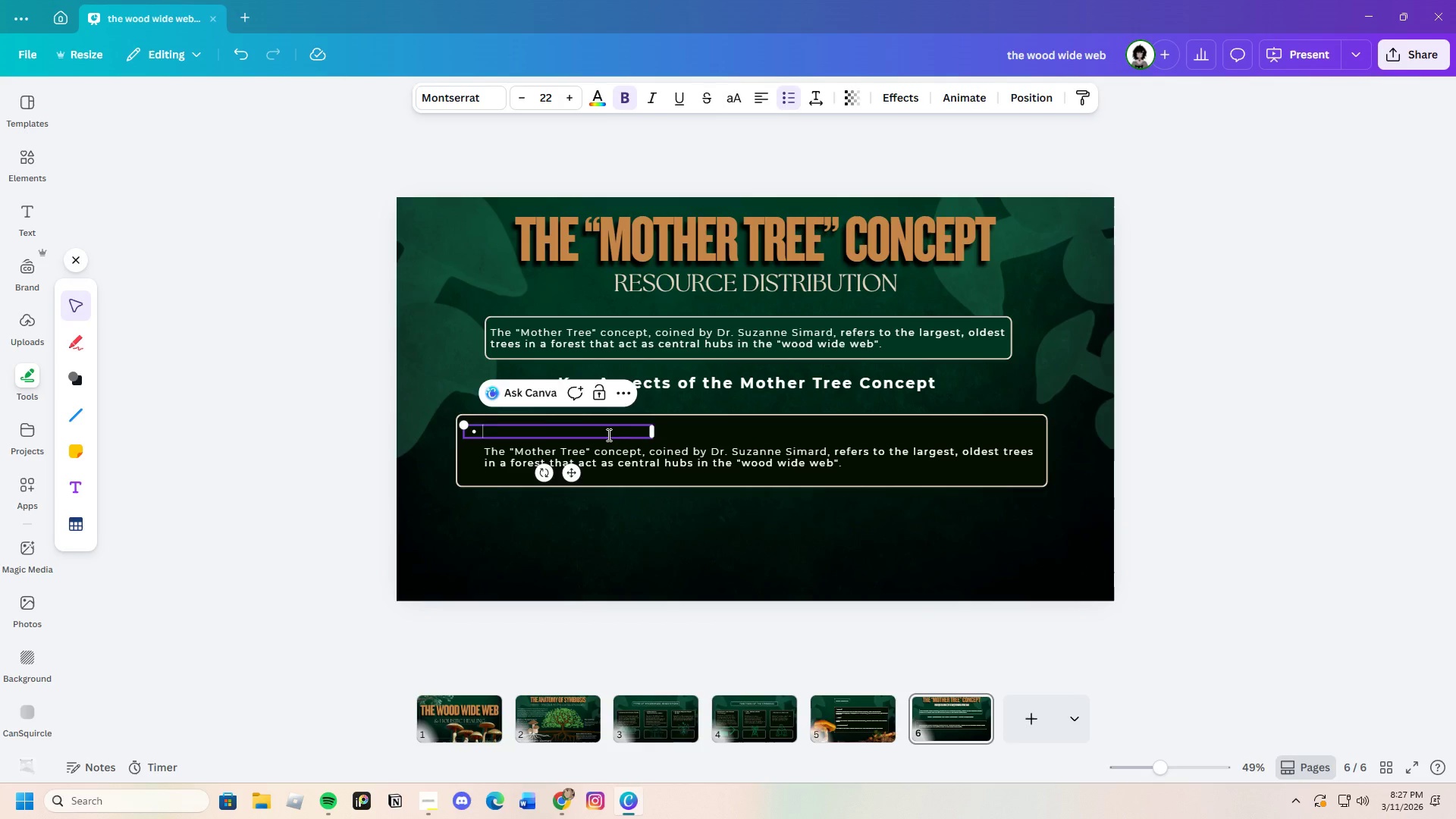 
key(Control+V)
 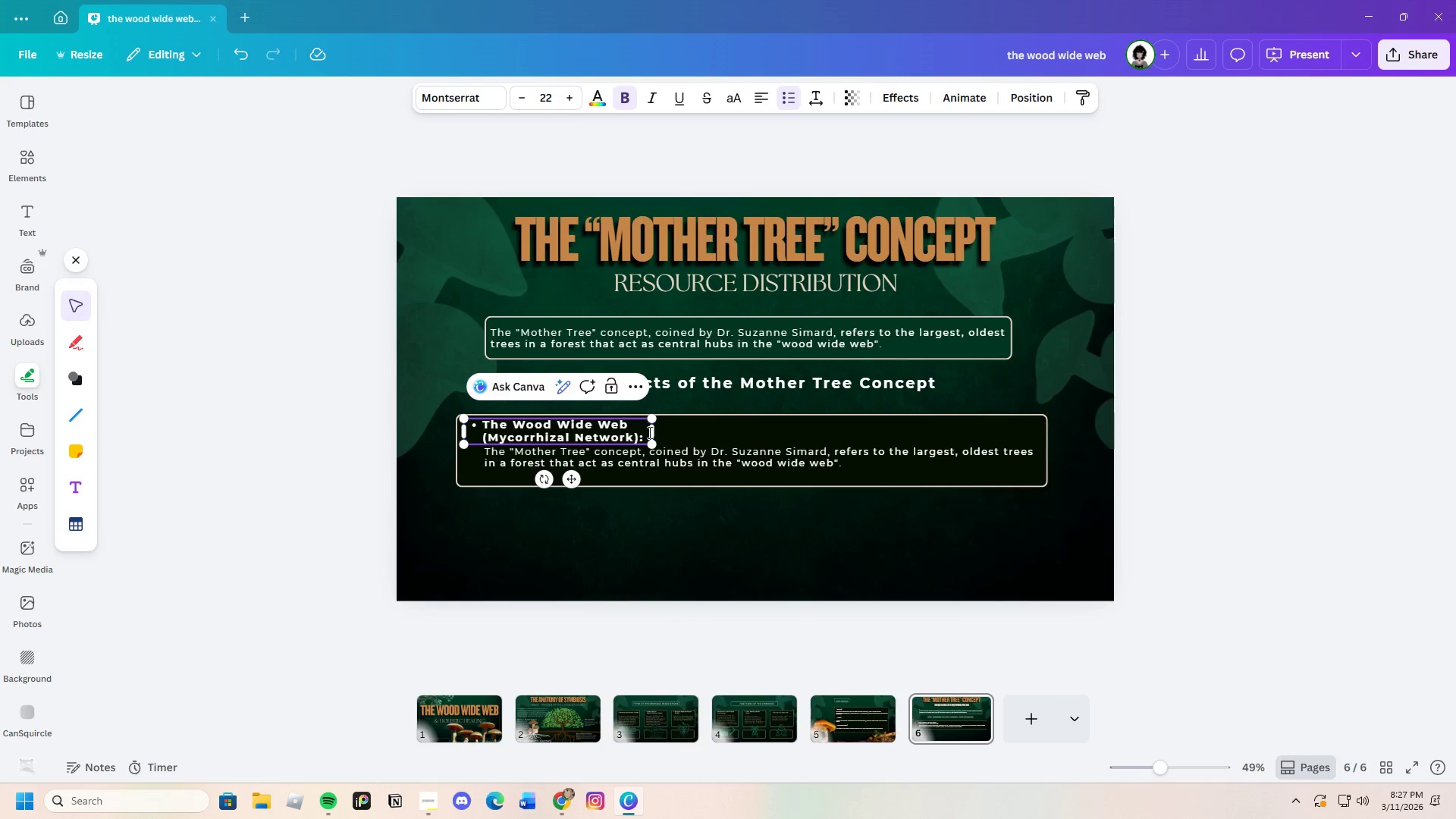 
left_click_drag(start_coordinate=[654, 430], to_coordinate=[806, 433])
 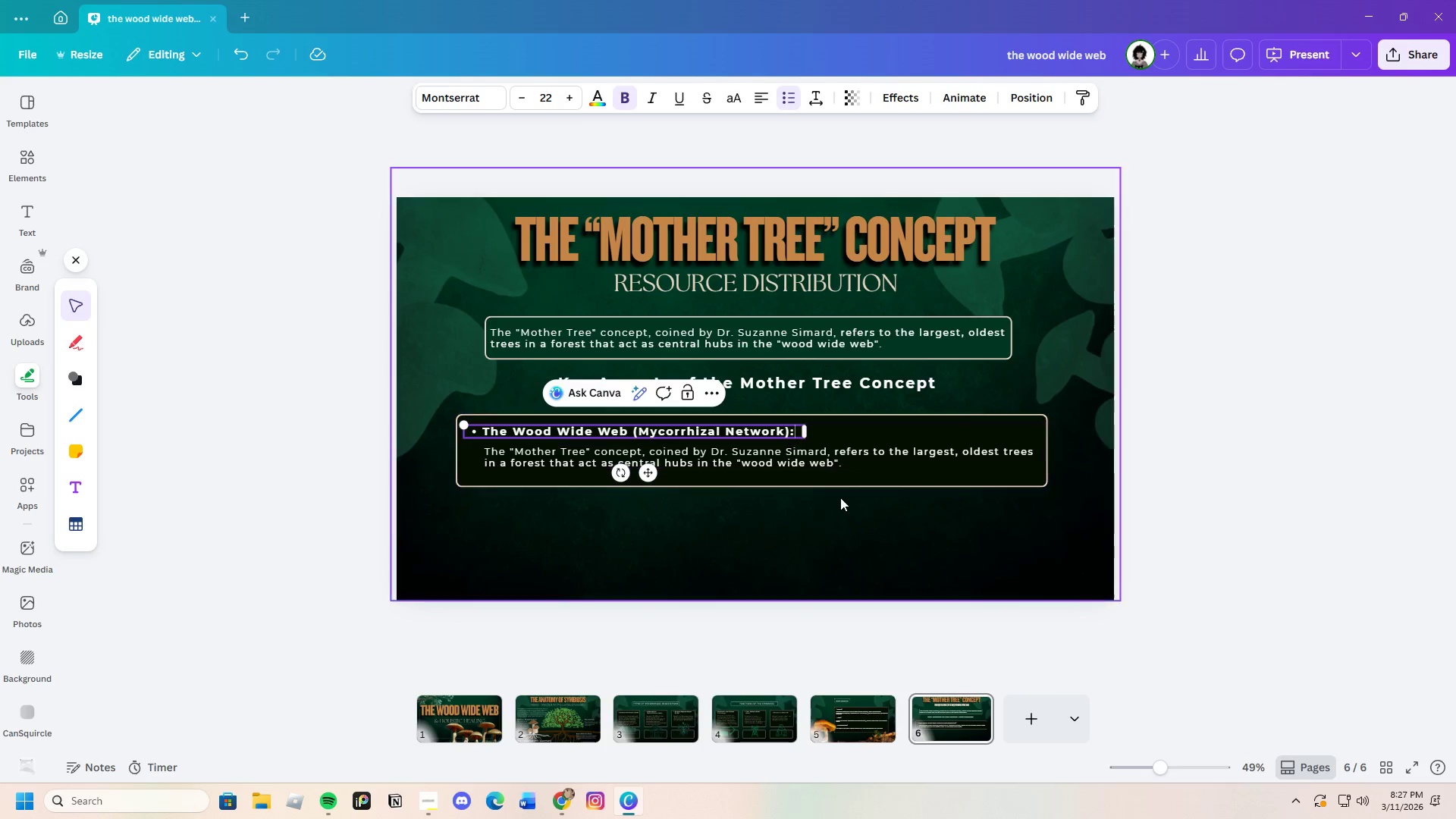 
left_click([840, 497])
 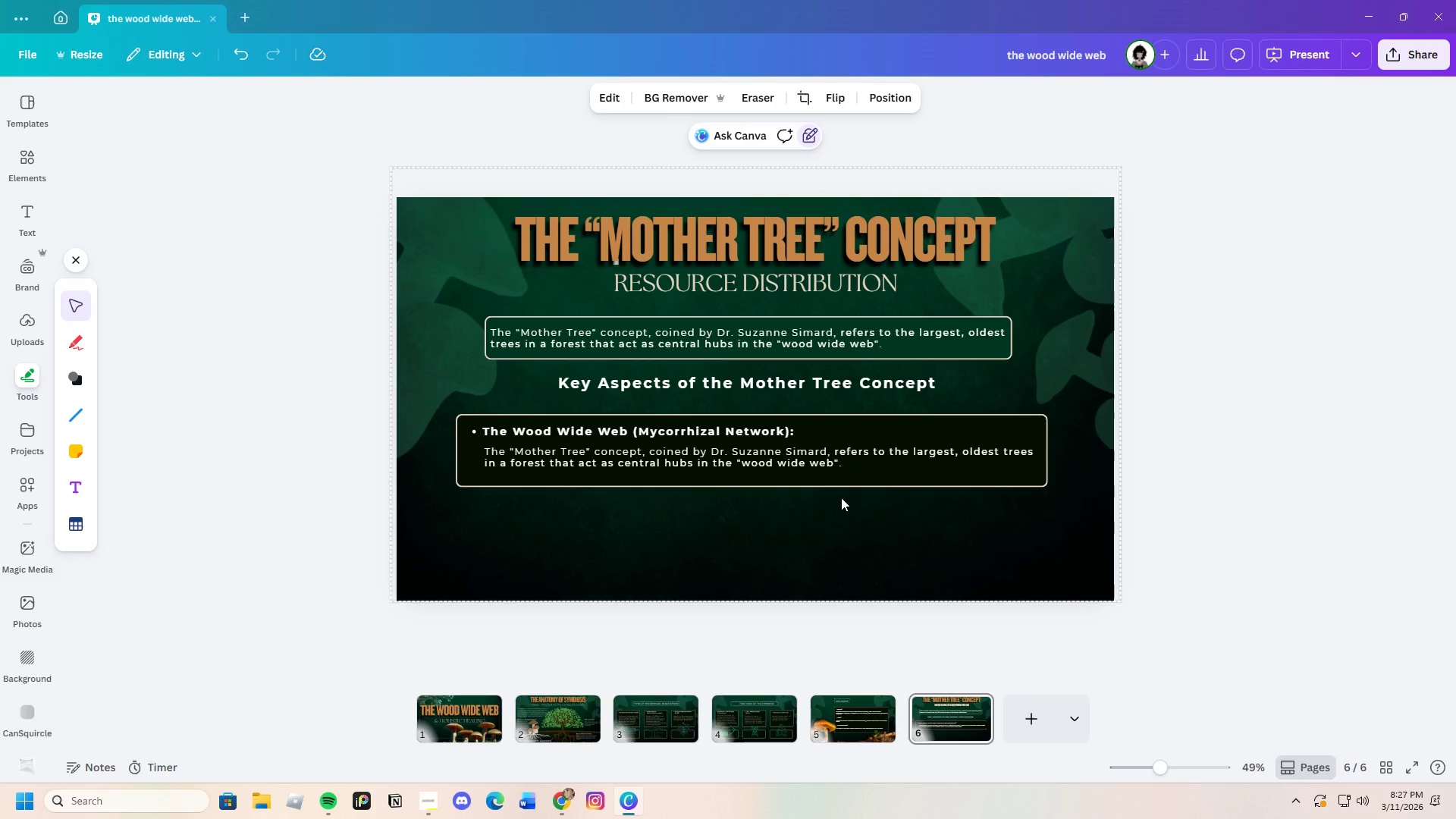 
wait(9.34)
 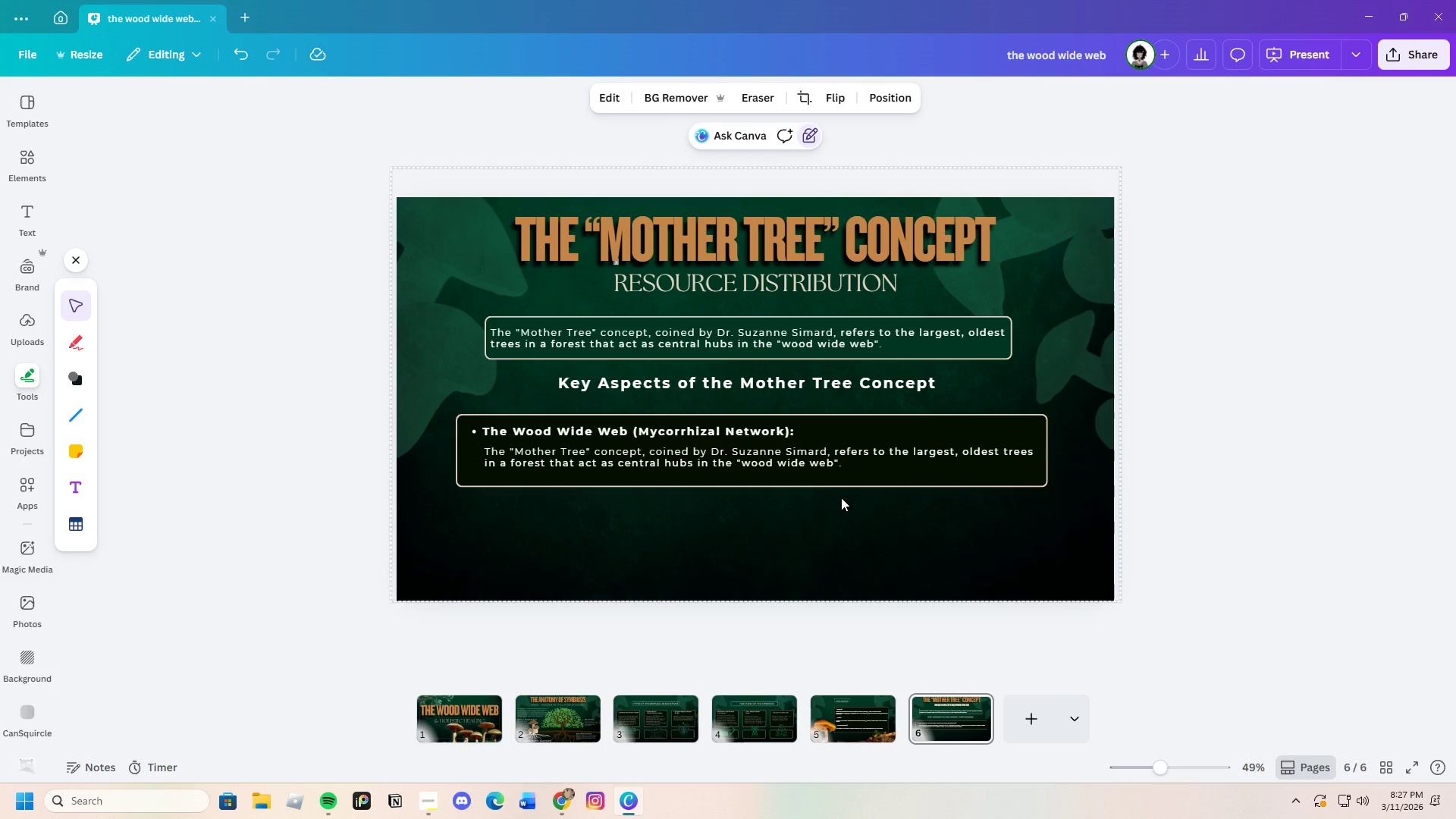 
left_click([561, 799])
 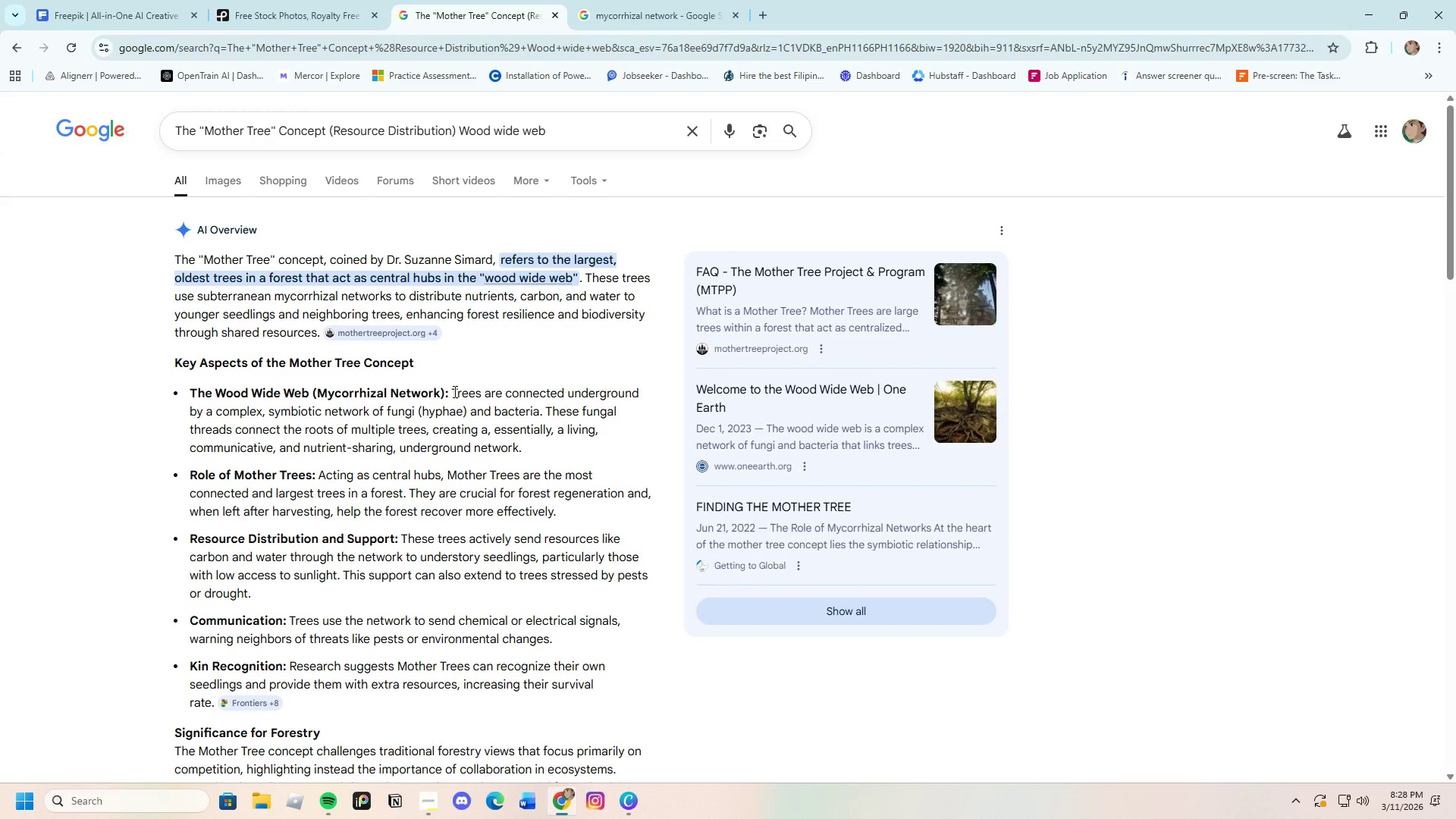 
left_click_drag(start_coordinate=[453, 392], to_coordinate=[560, 457])
 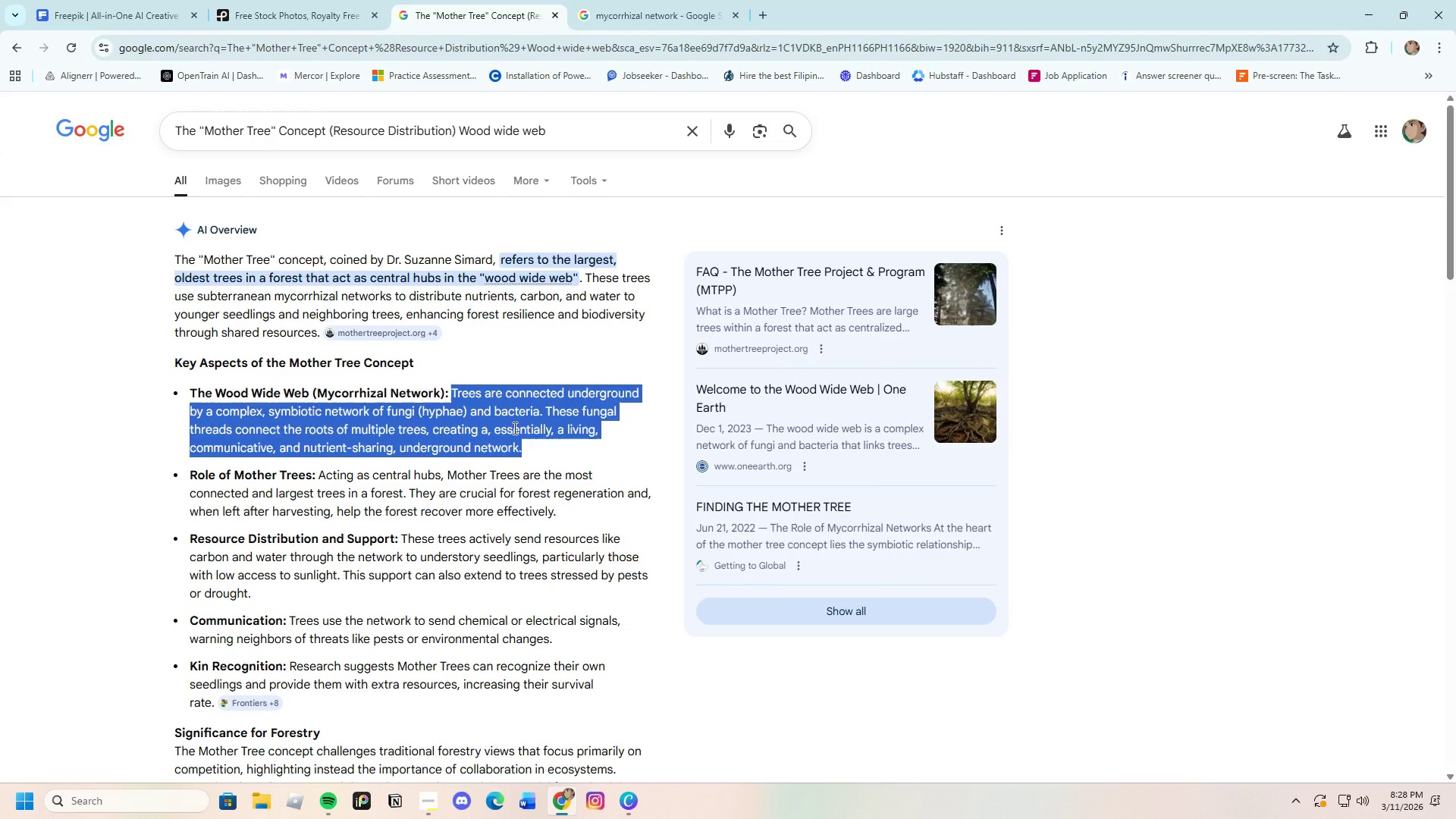 
right_click([513, 428])
 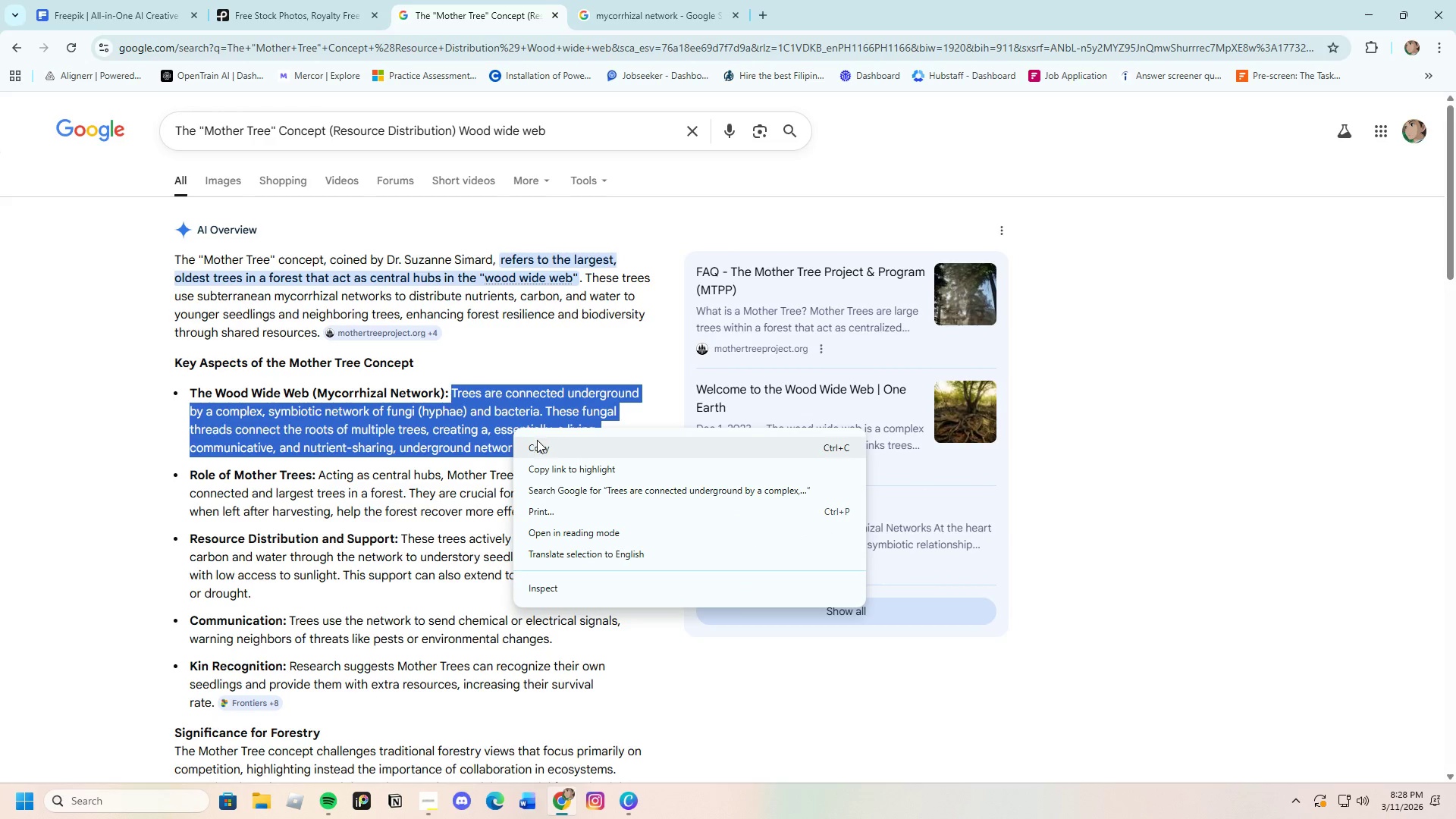 
left_click([540, 446])
 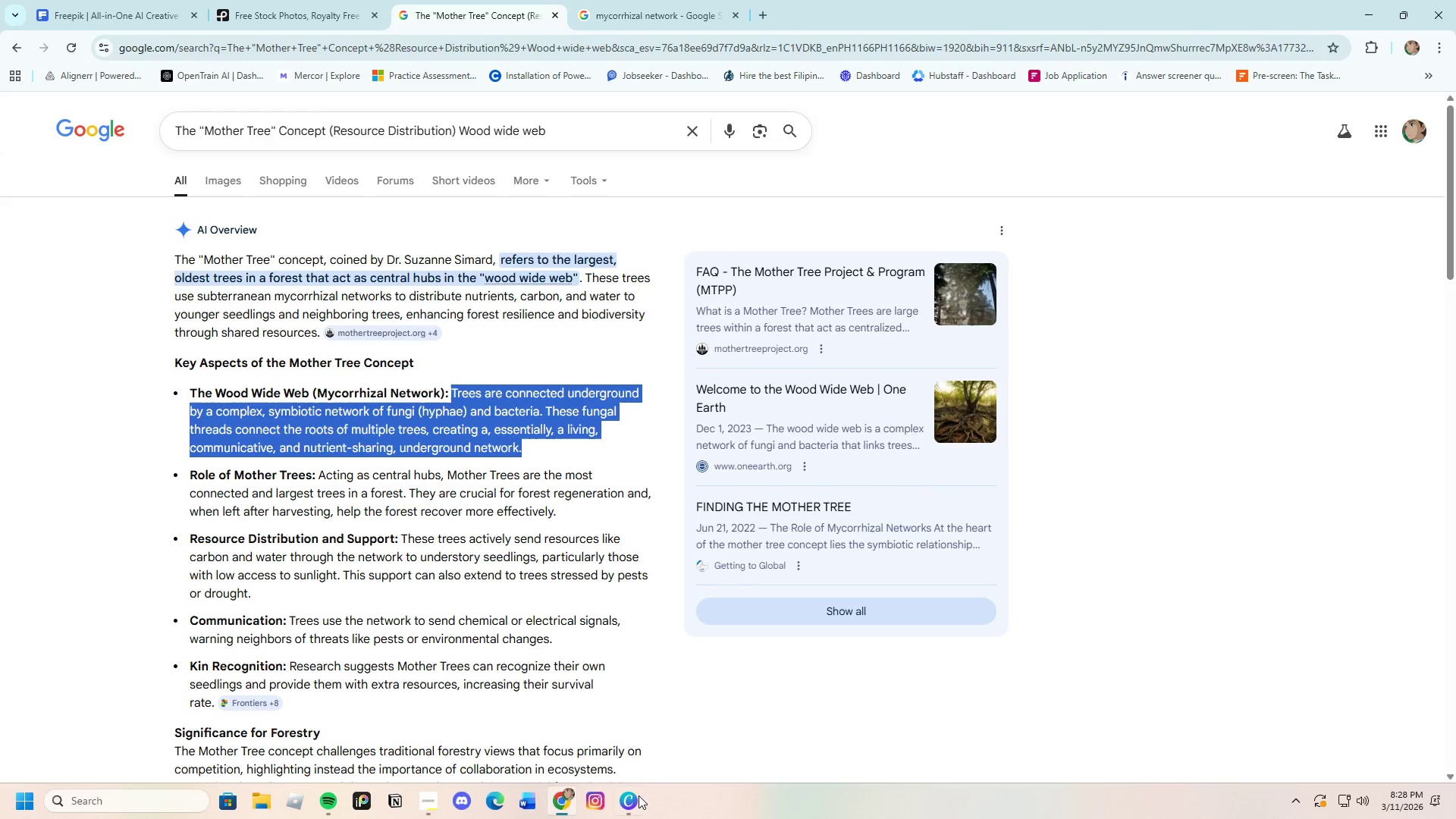 
left_click([634, 798])
 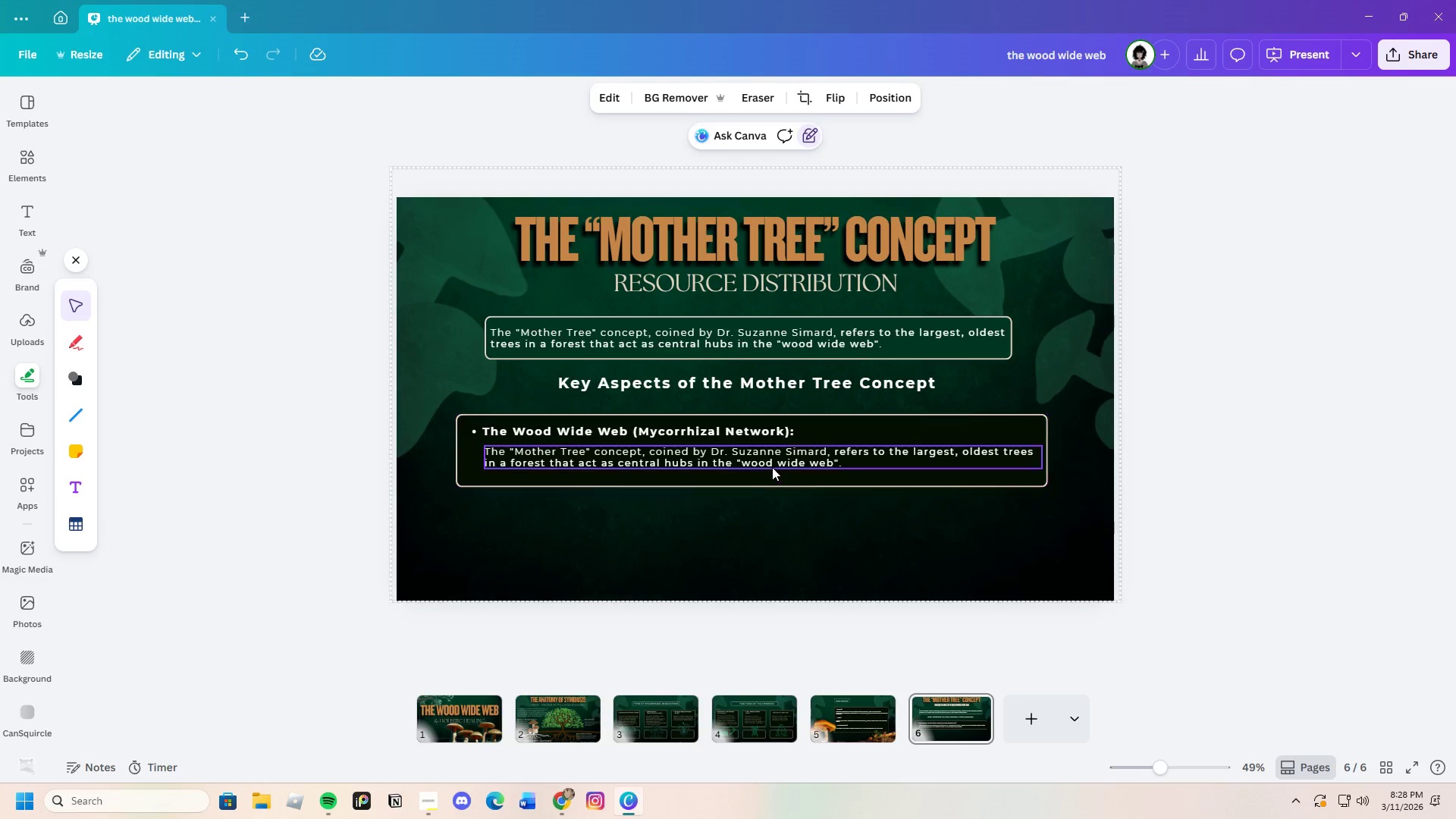 
double_click([772, 467])
 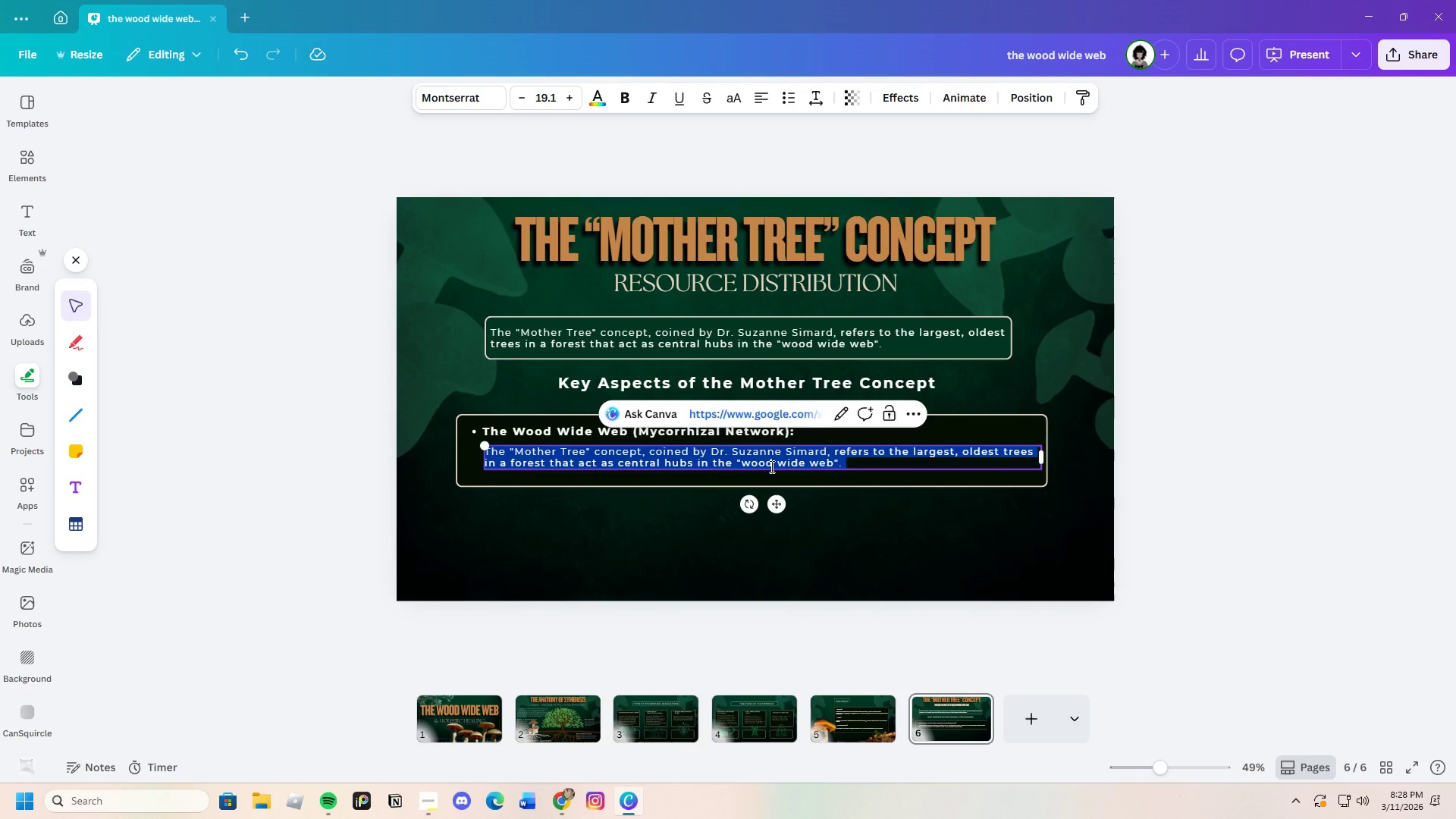 
key(Backspace)
 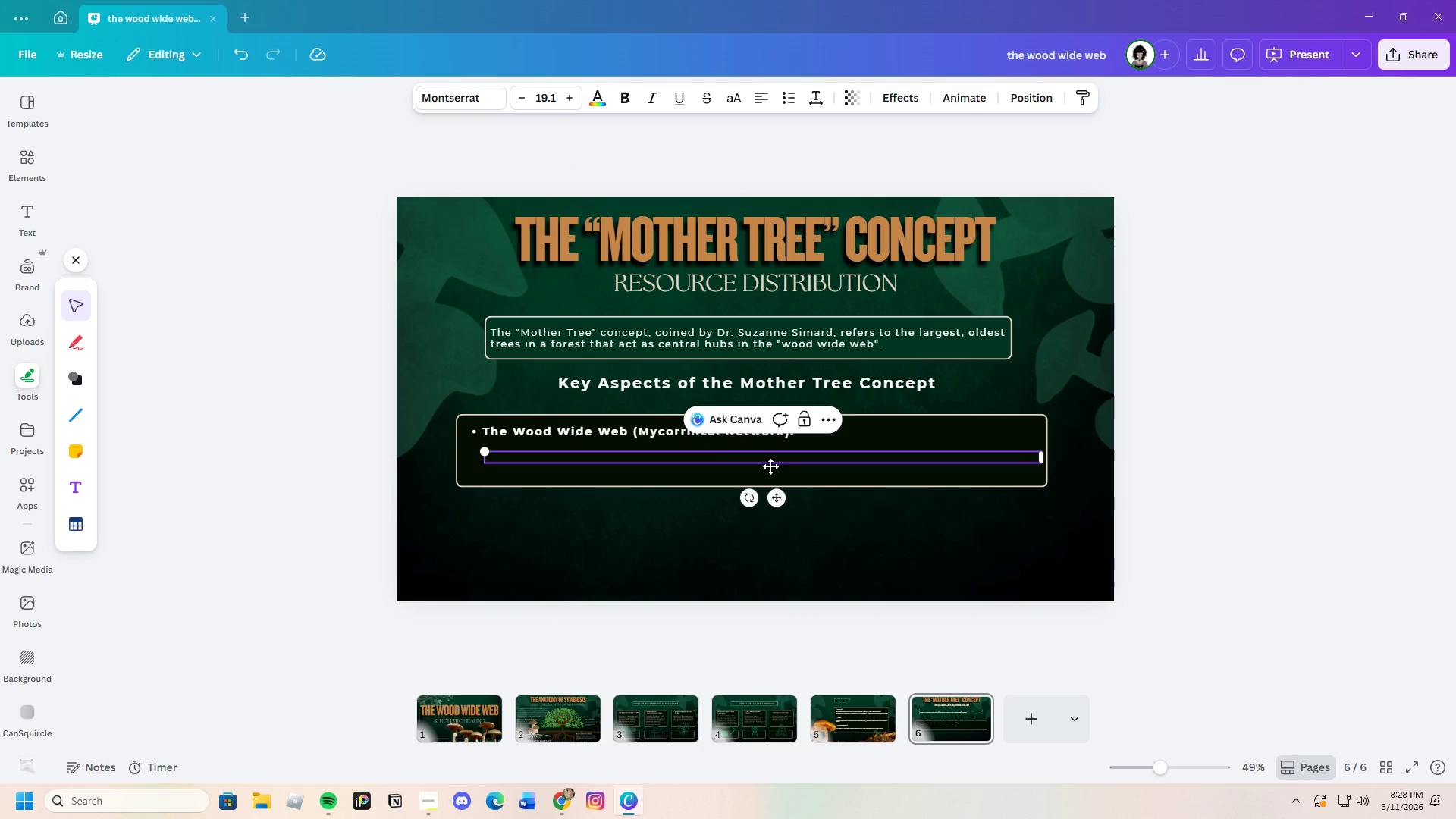 
key(Control+V)
 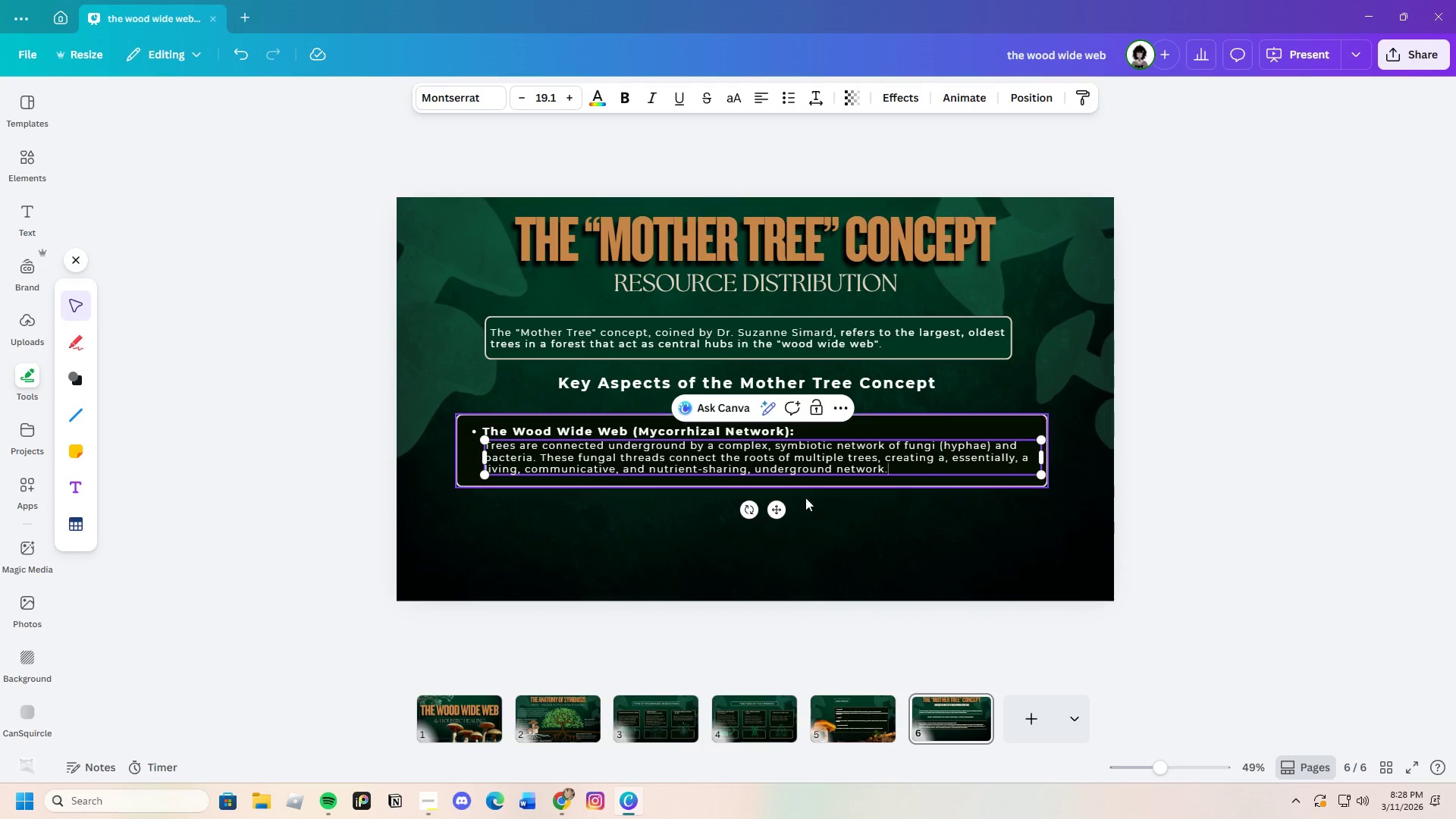 
left_click([864, 519])
 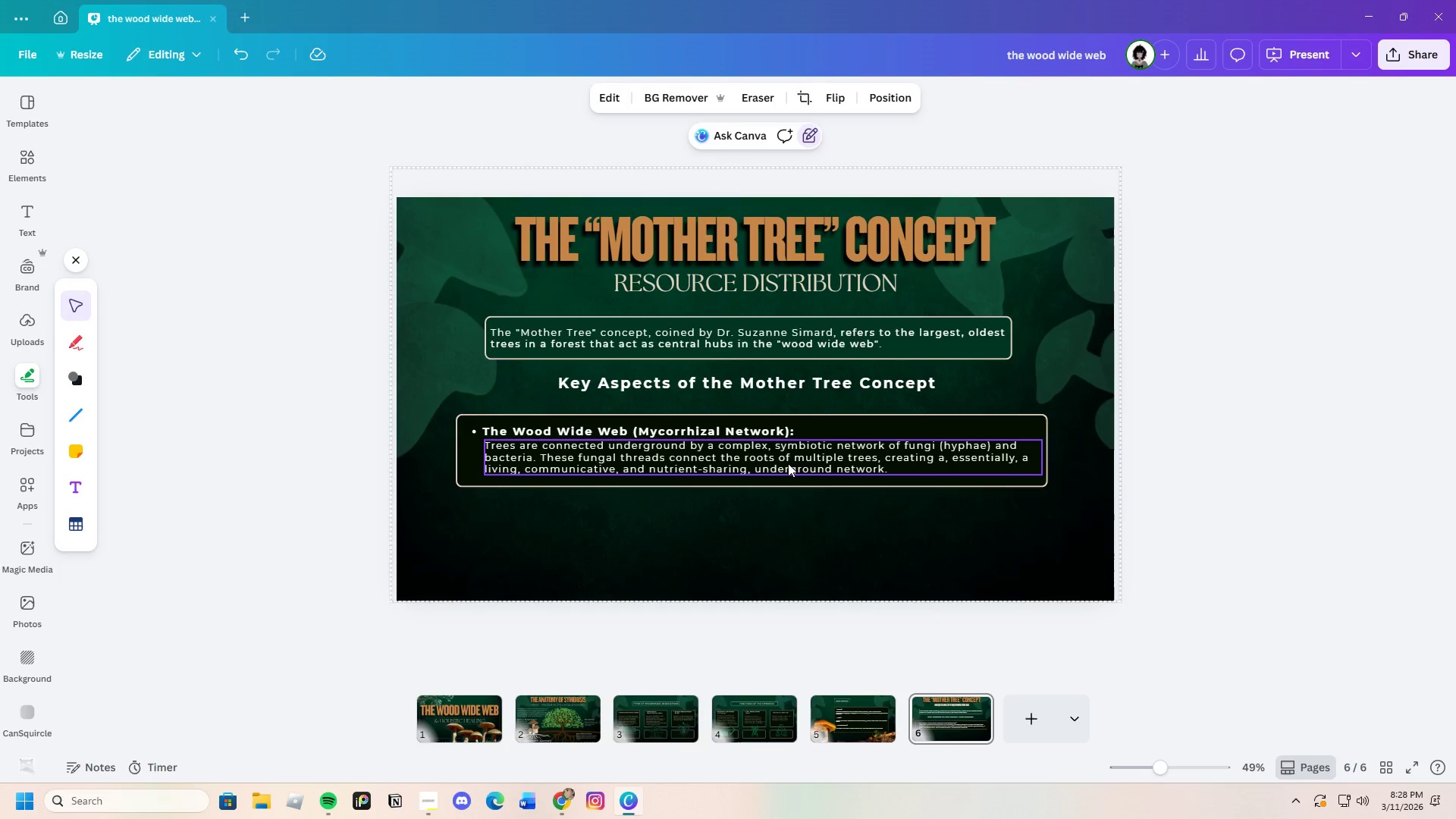 
left_click([788, 463])
 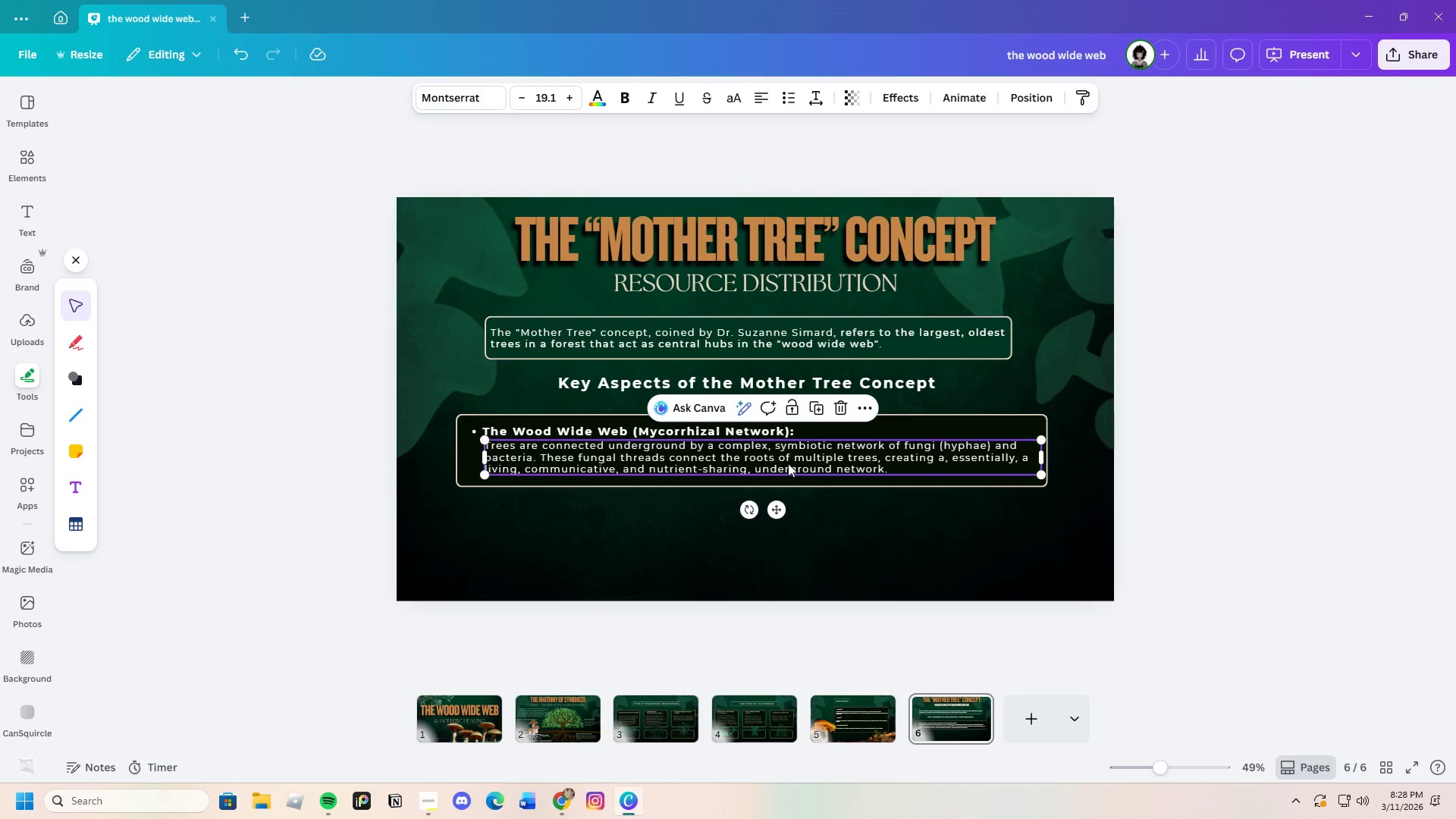 
left_click_drag(start_coordinate=[788, 463], to_coordinate=[783, 465])
 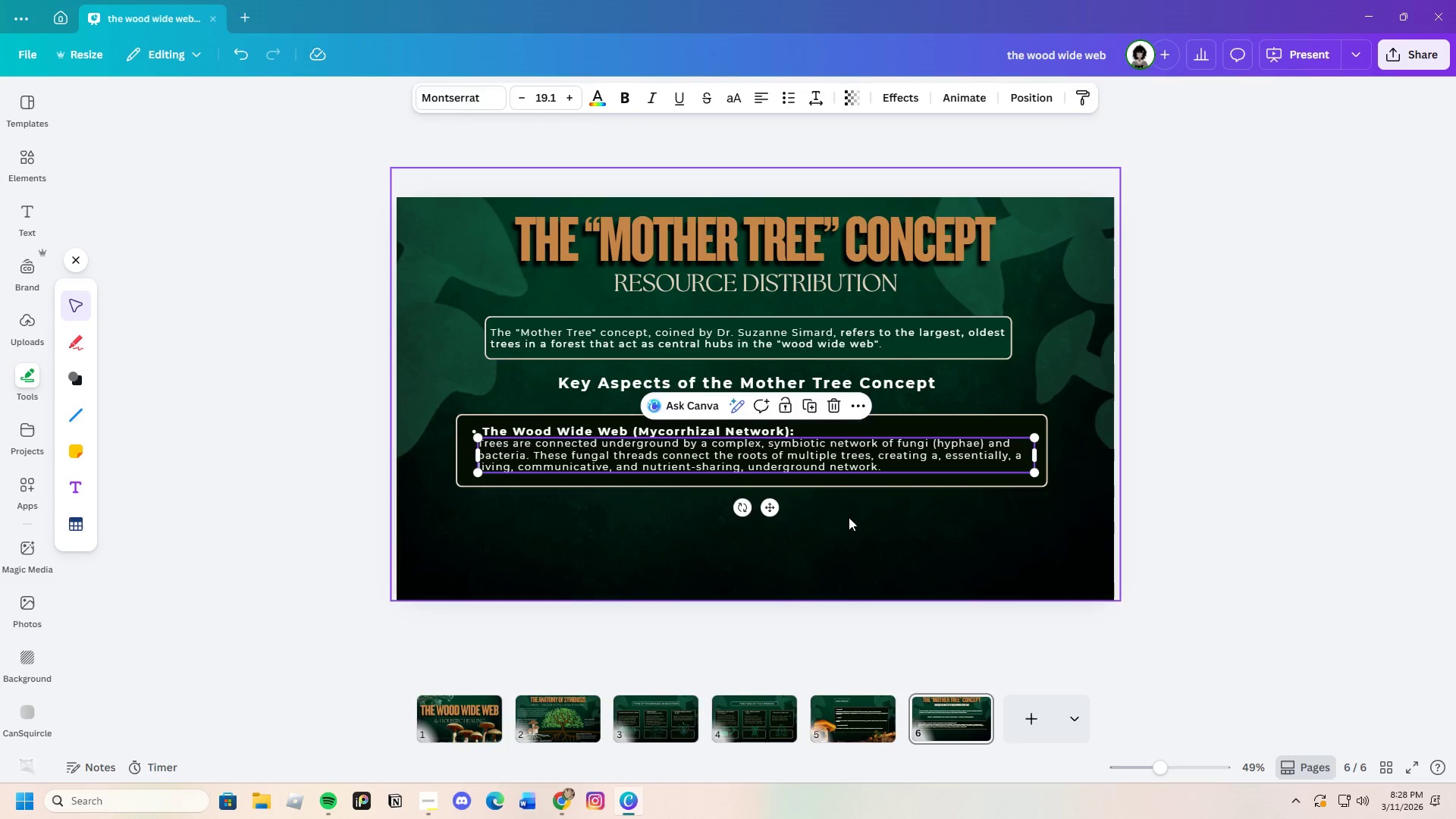 
left_click([849, 517])
 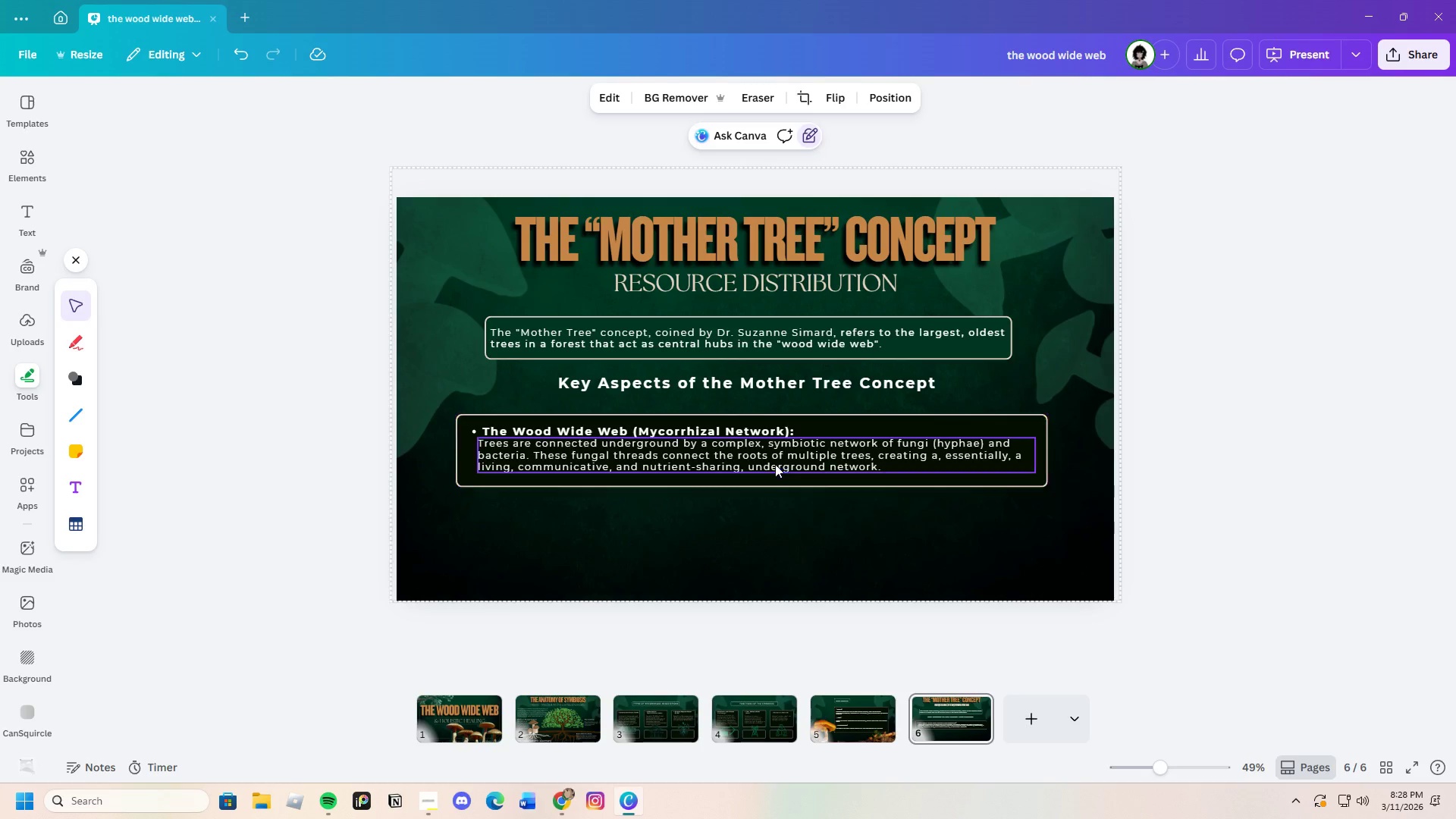 
left_click_drag(start_coordinate=[774, 460], to_coordinate=[781, 464])
 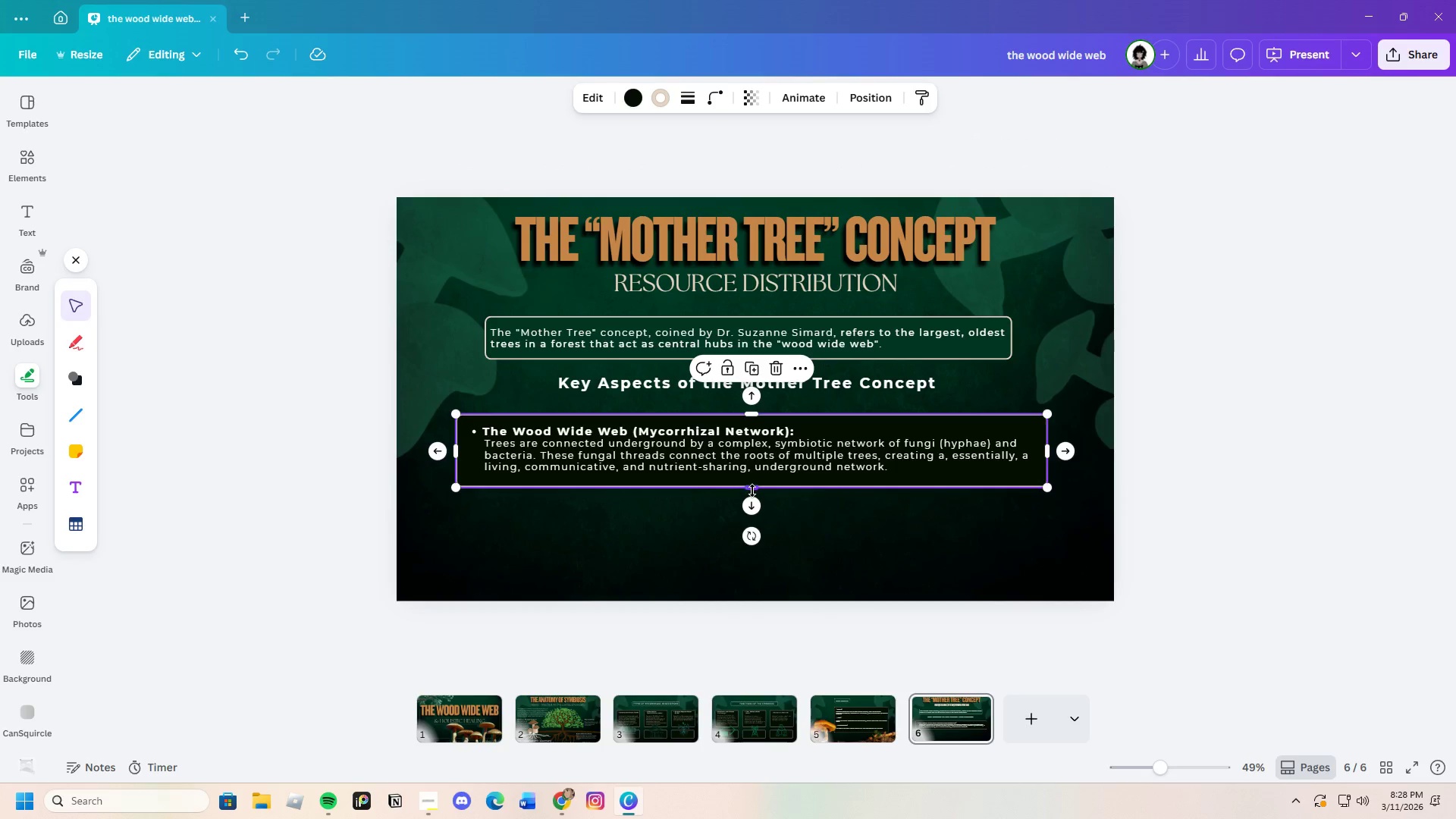 
left_click_drag(start_coordinate=[752, 491], to_coordinate=[752, 495])
 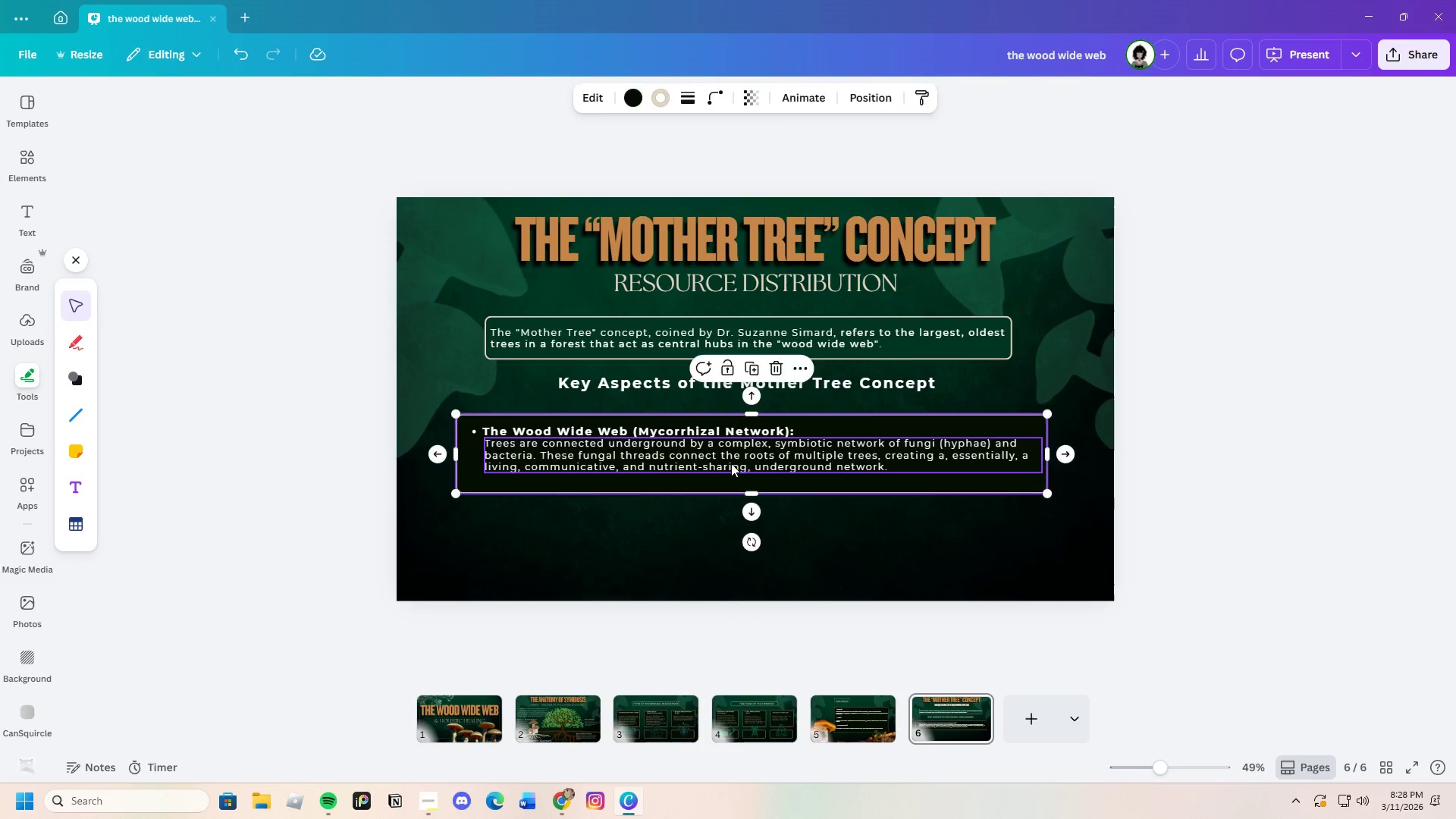 
left_click([731, 463])
 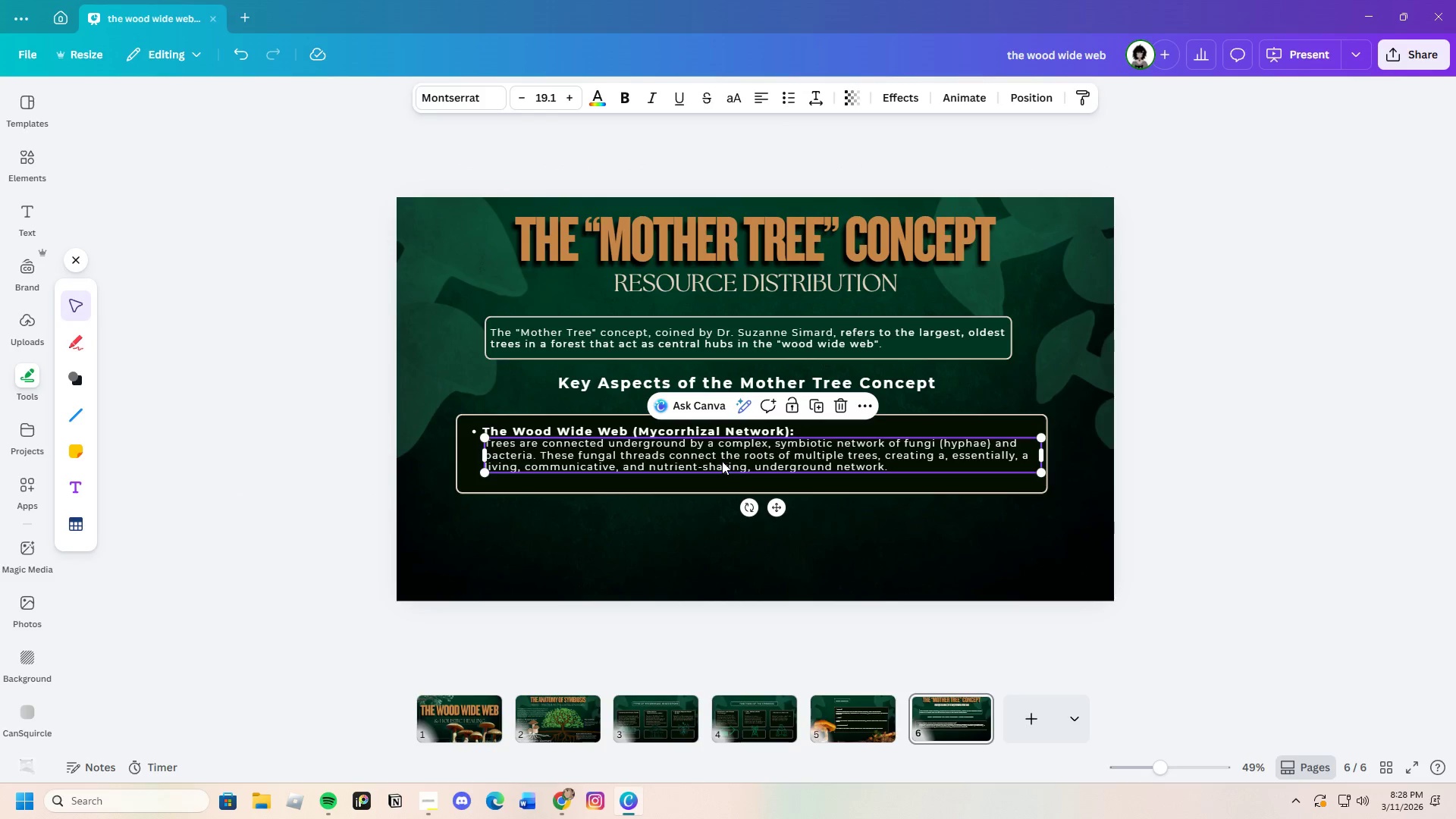 
left_click_drag(start_coordinate=[722, 461], to_coordinate=[722, 466])
 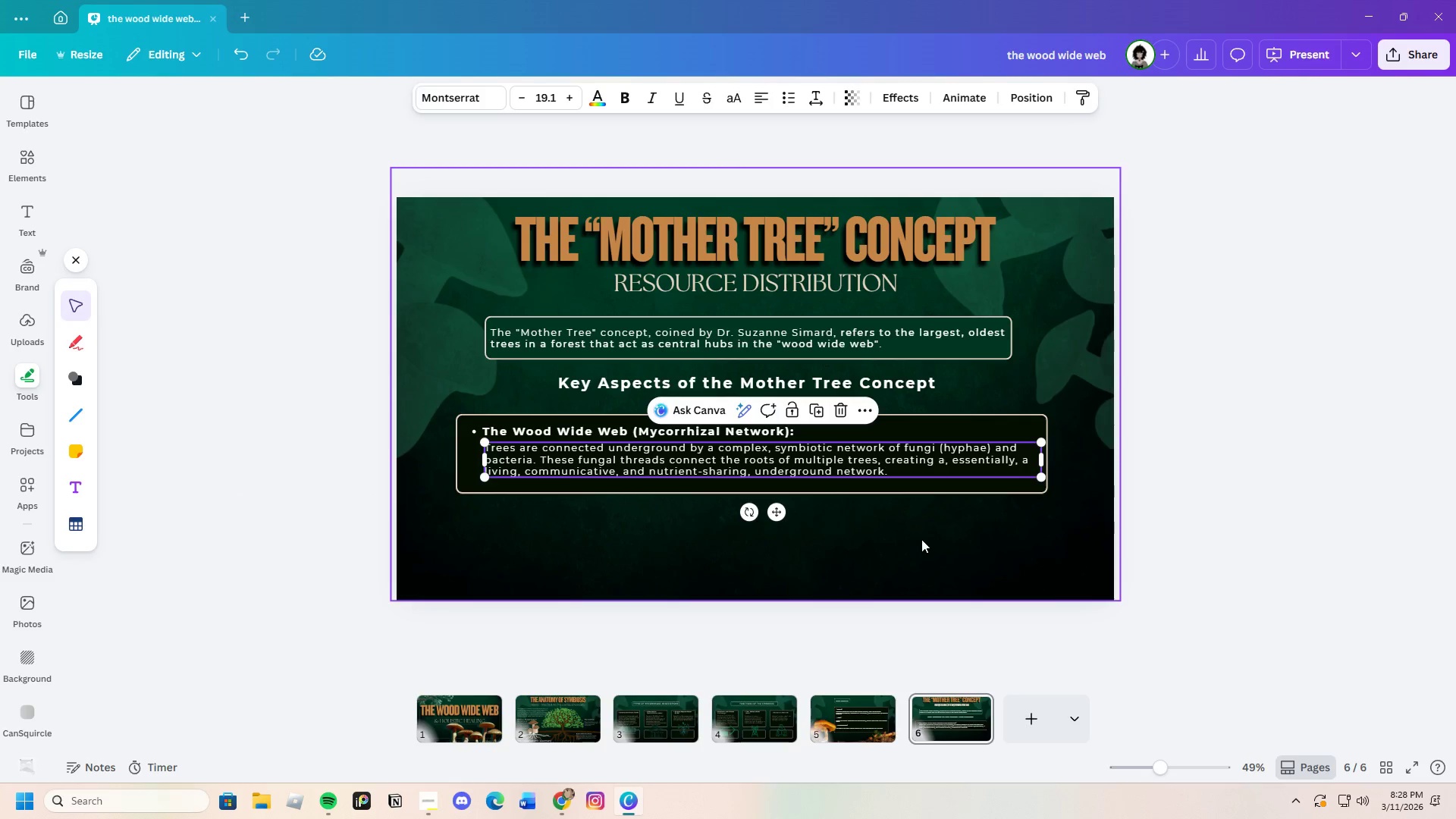 
left_click([922, 540])
 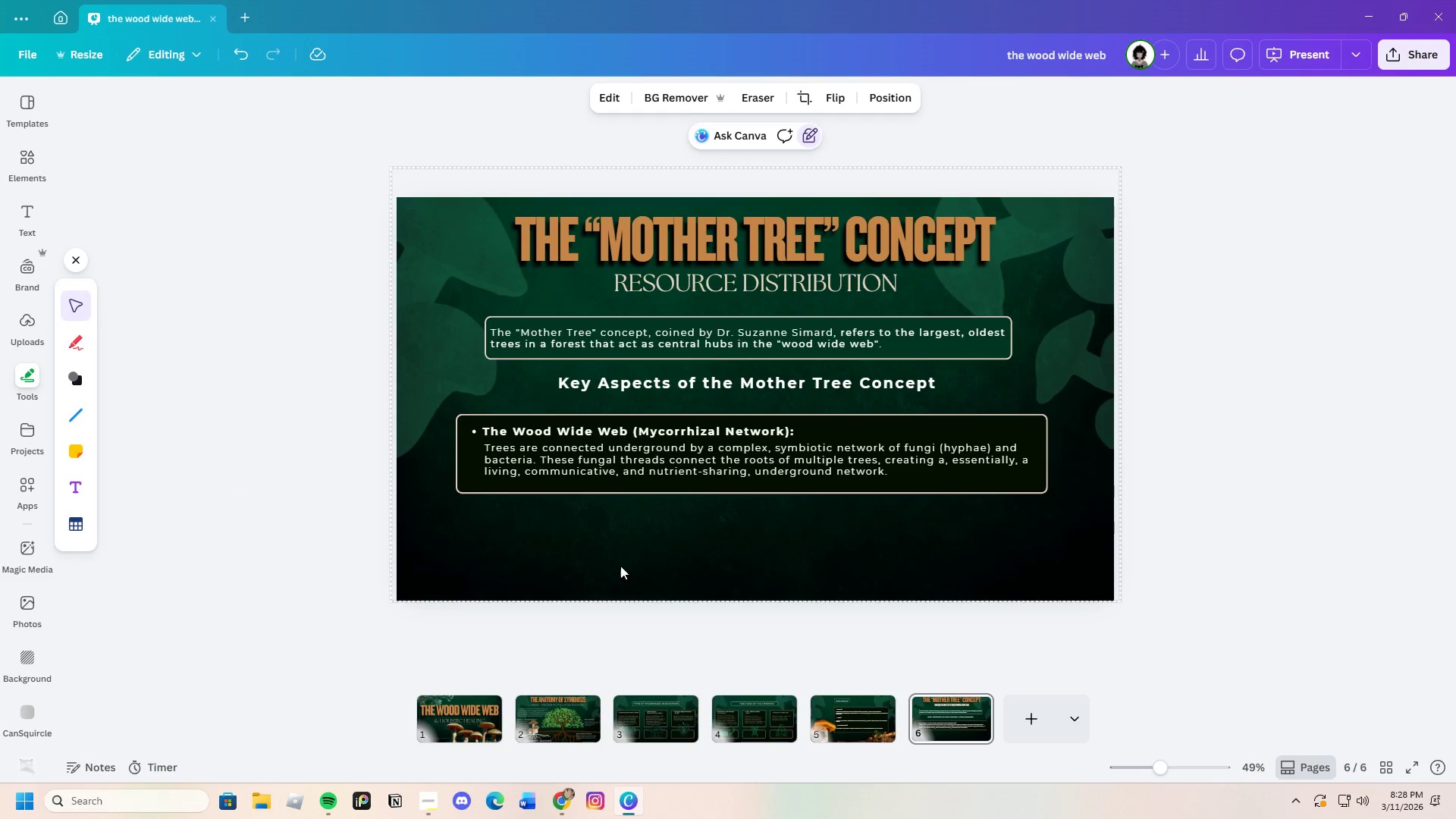 
left_click([648, 466])
 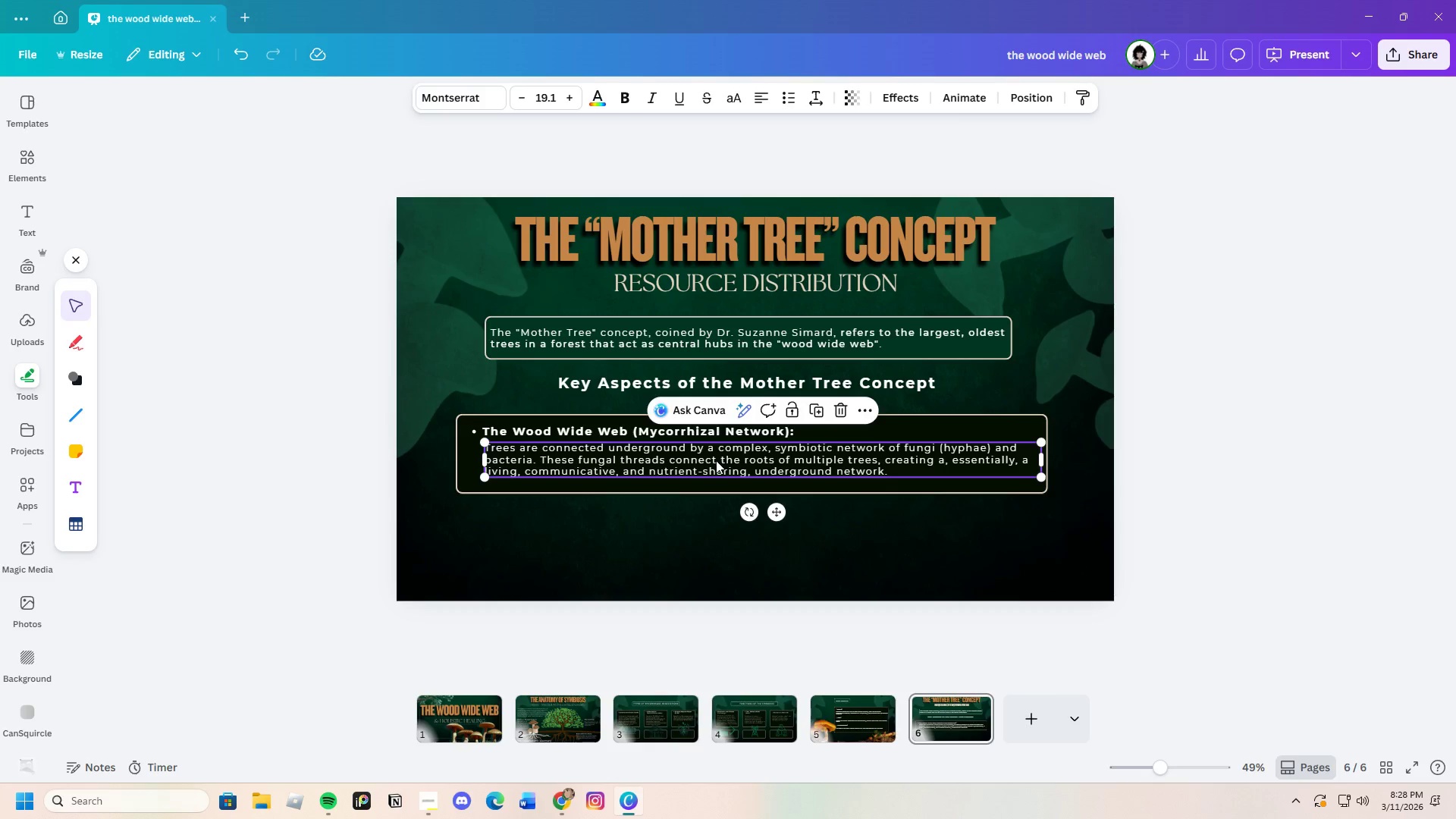 
left_click_drag(start_coordinate=[716, 460], to_coordinate=[714, 466])
 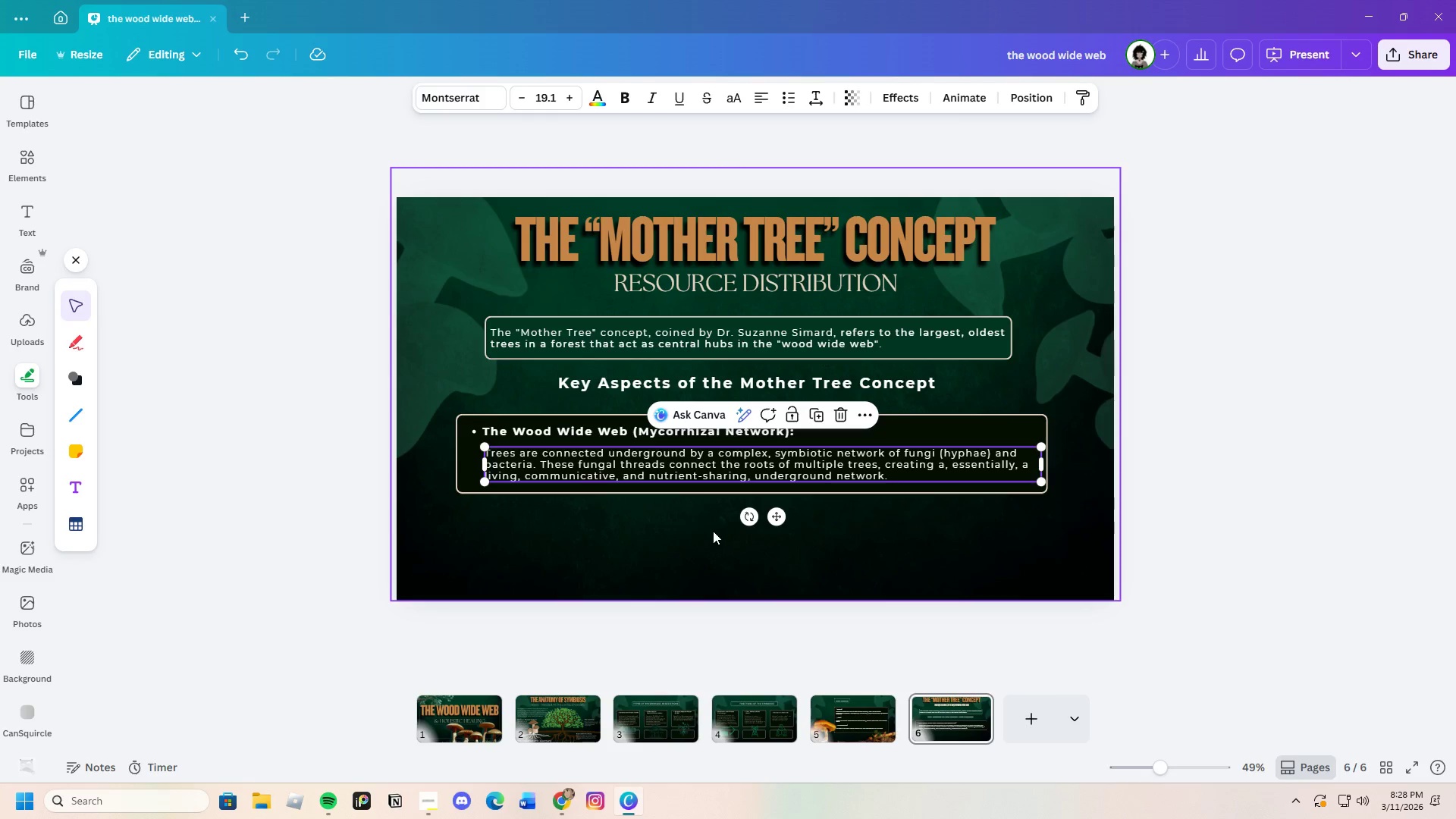 
left_click([713, 531])
 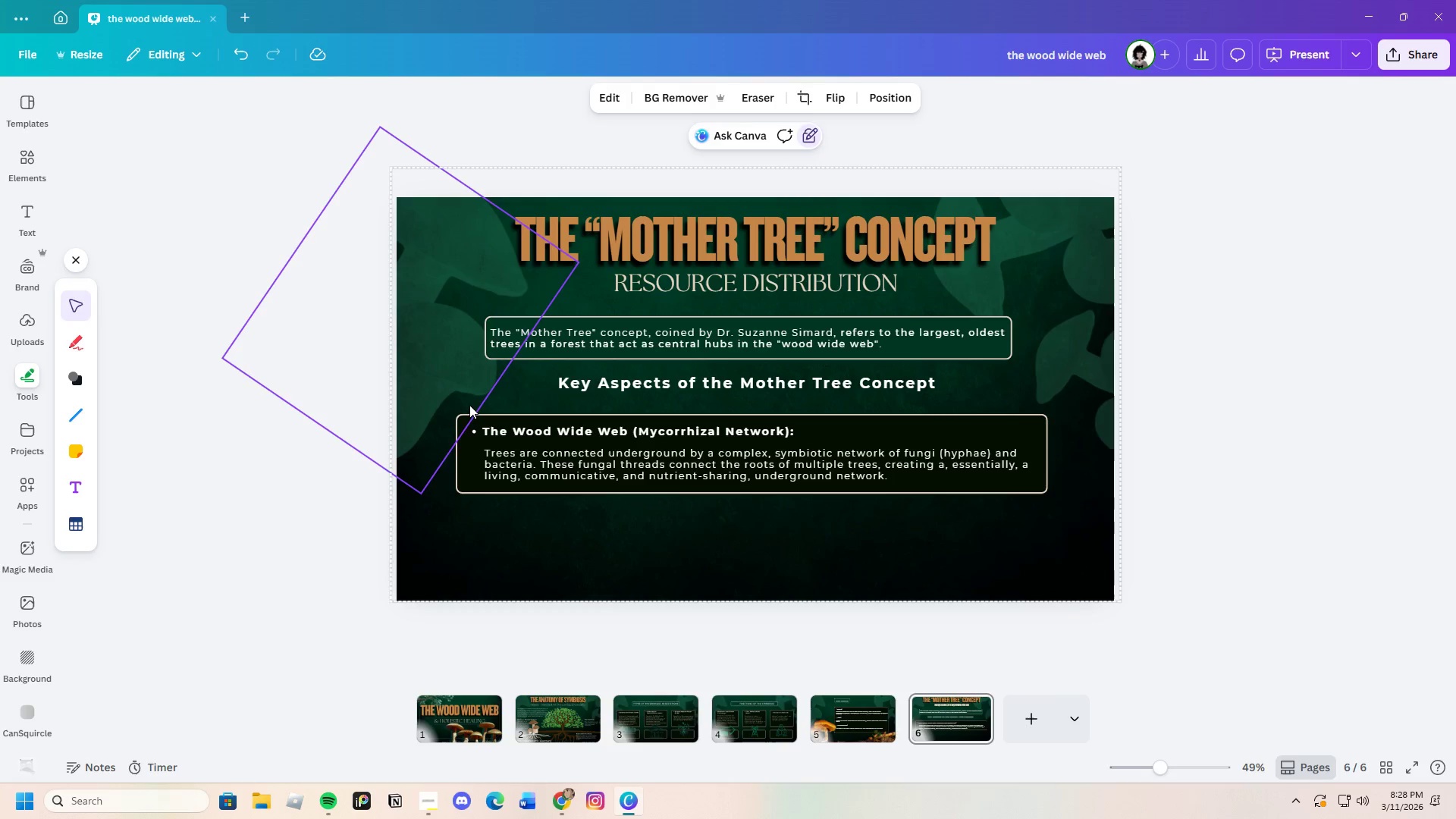 
left_click_drag(start_coordinate=[509, 406], to_coordinate=[711, 506])
 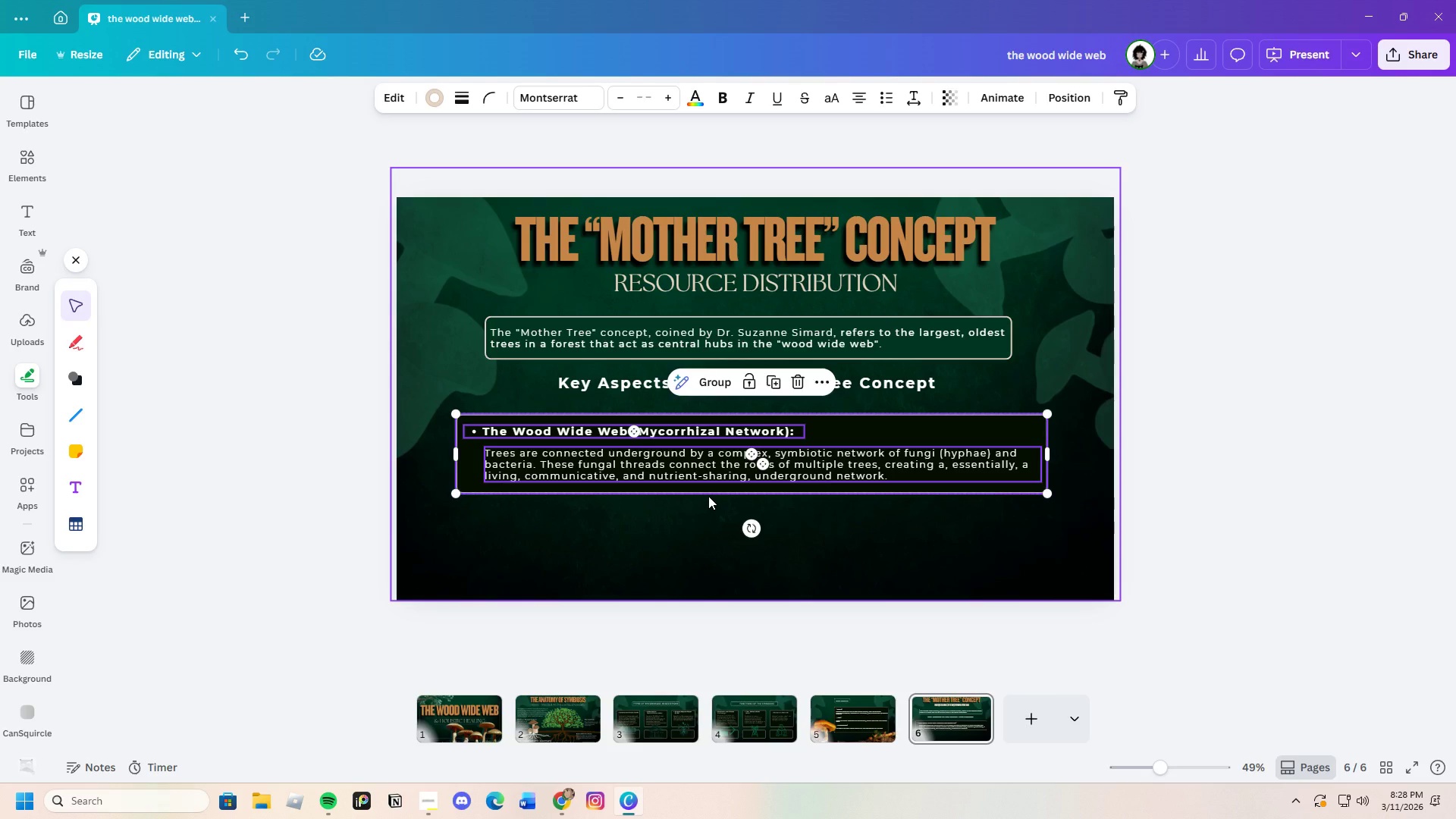 
key(Control+C)
 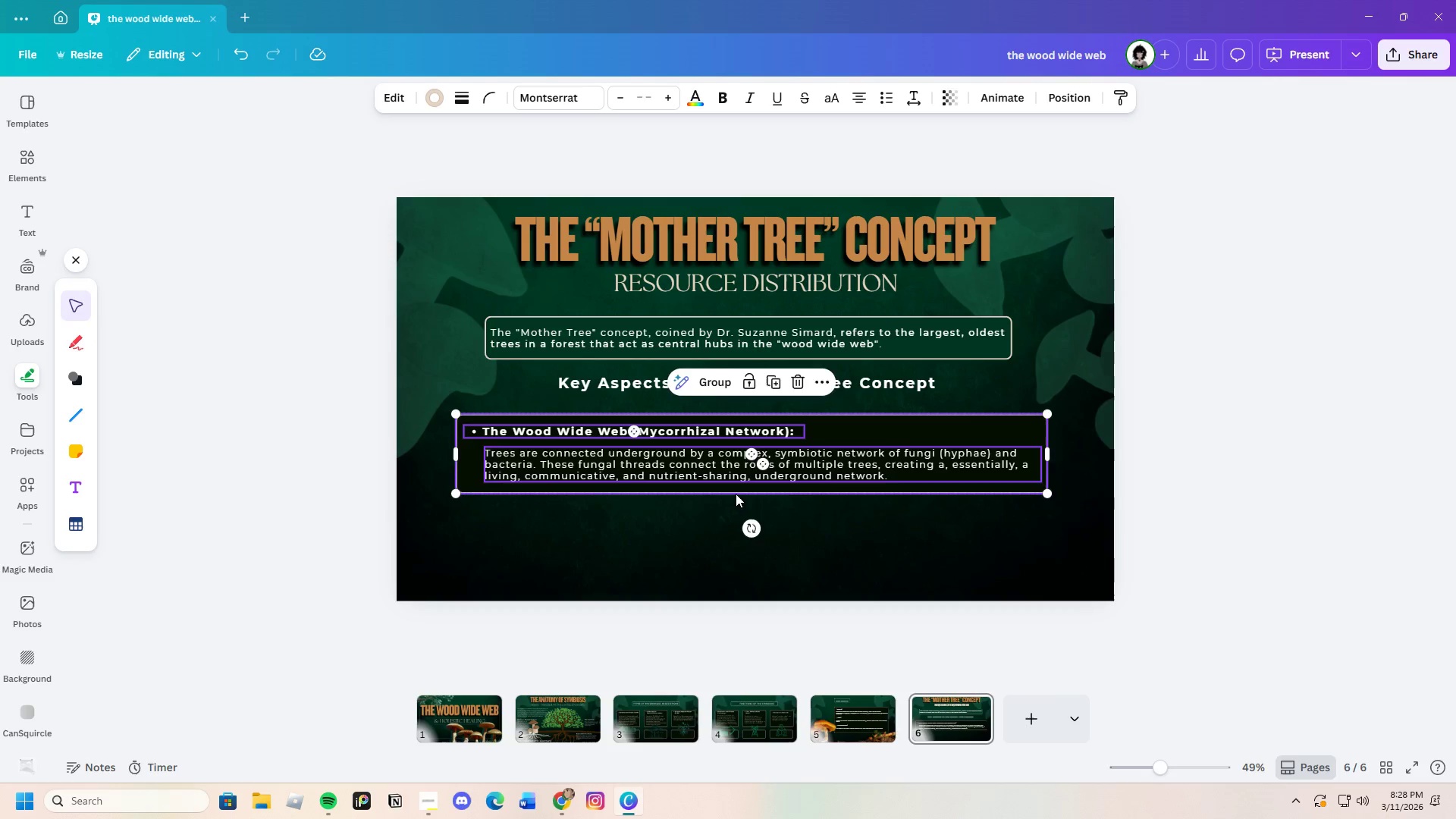 
key(Control+V)
 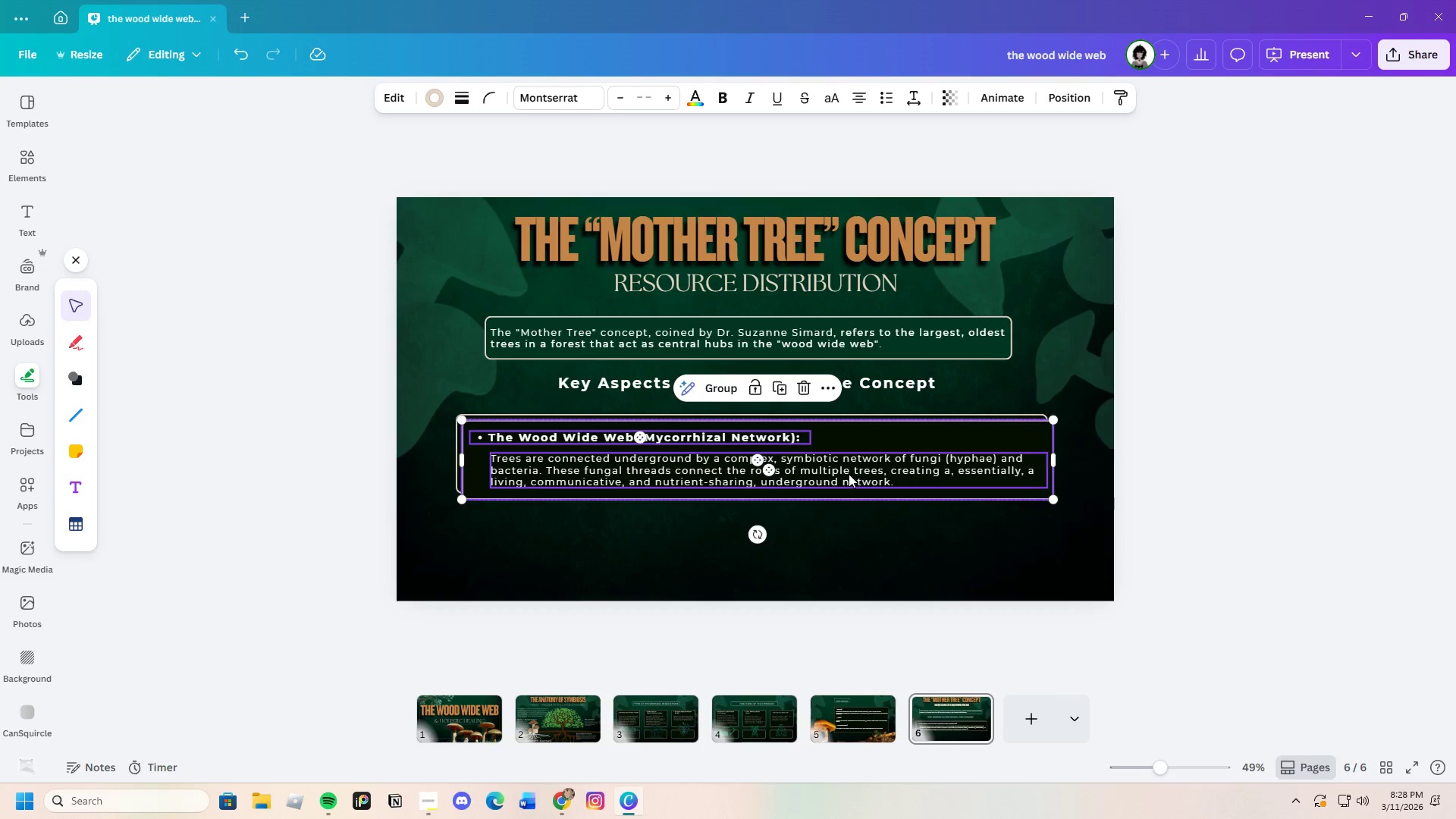 
left_click_drag(start_coordinate=[849, 474], to_coordinate=[843, 556])
 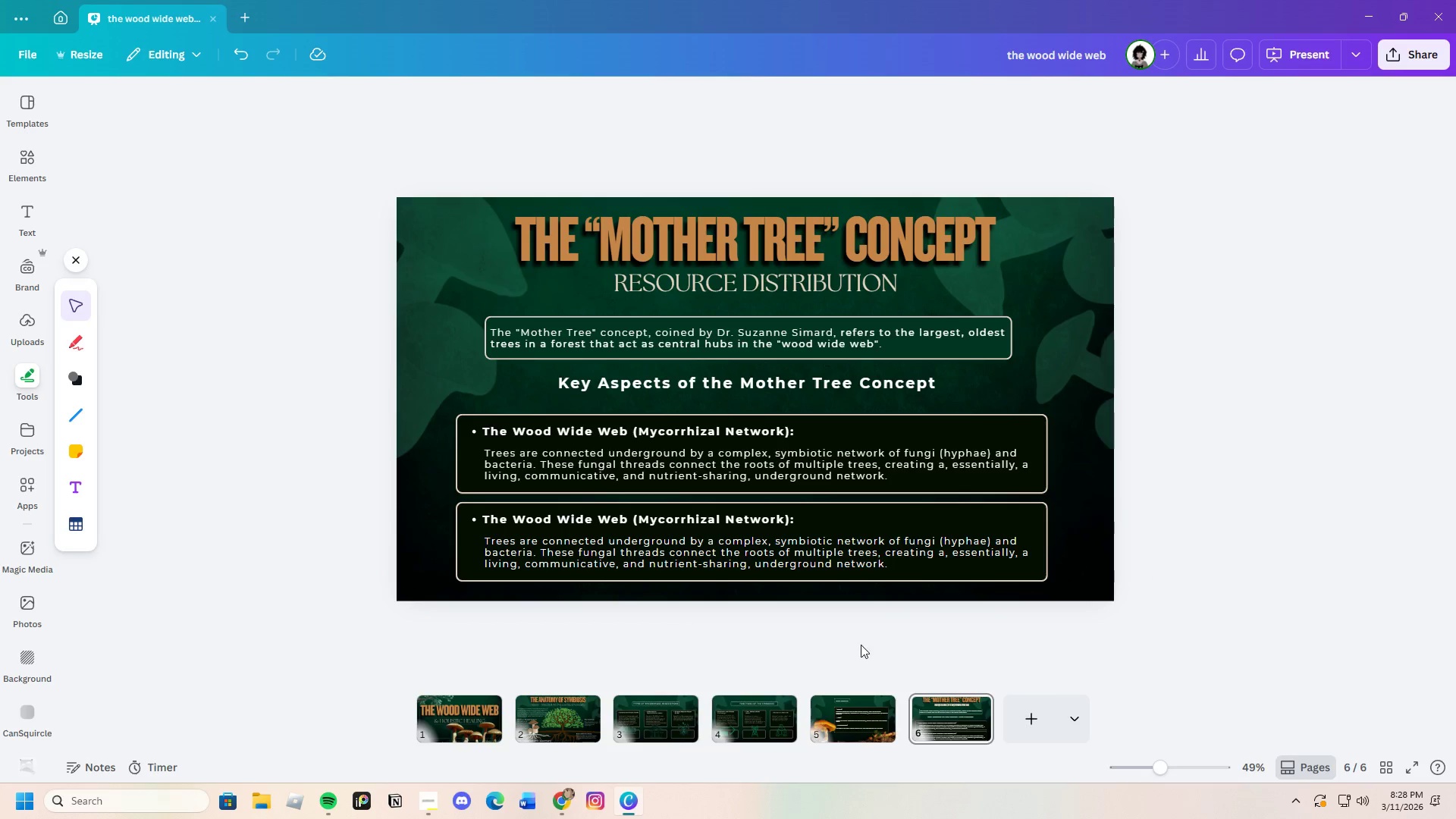 
wait(21.2)
 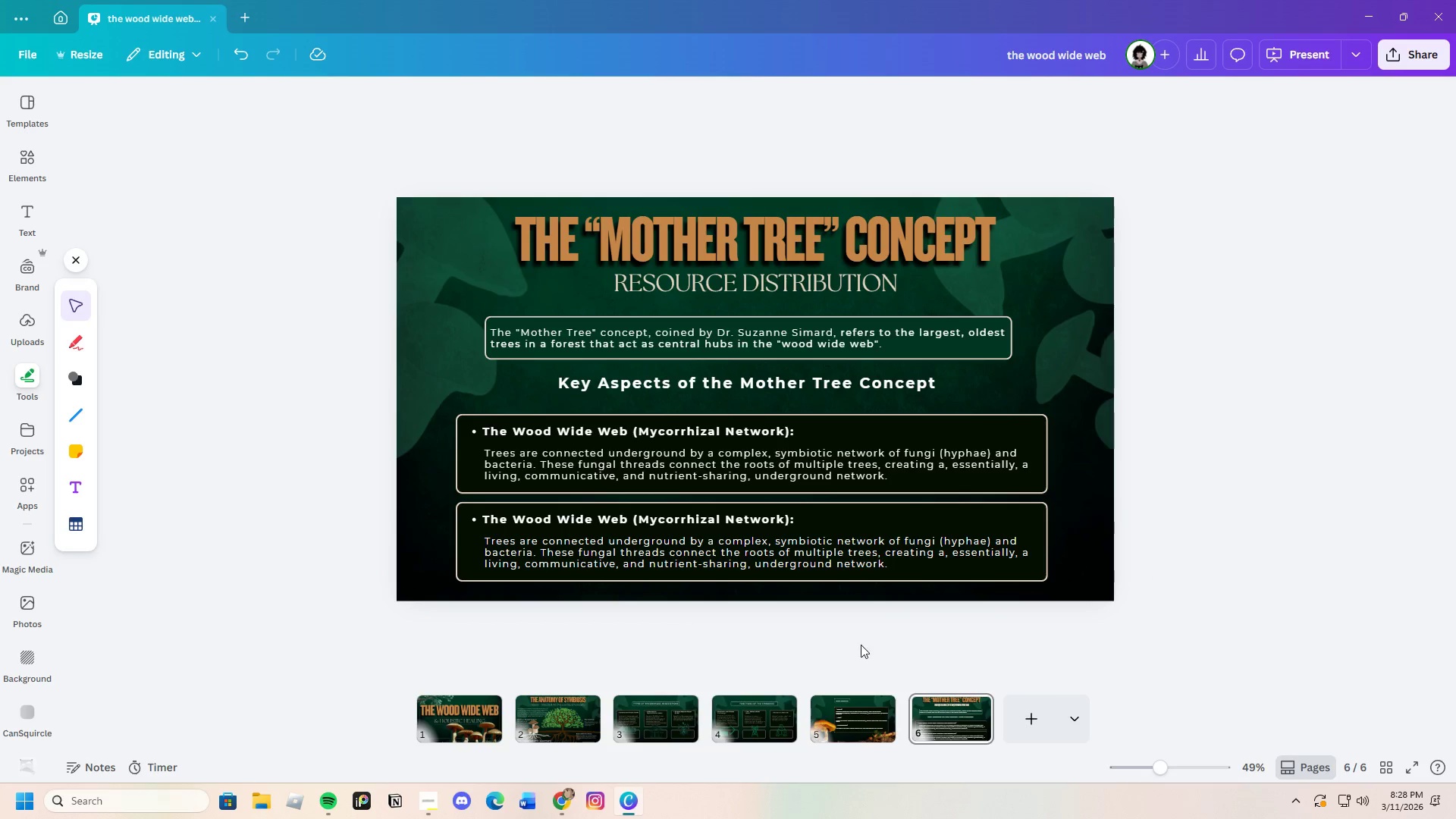 
left_click([560, 796])
 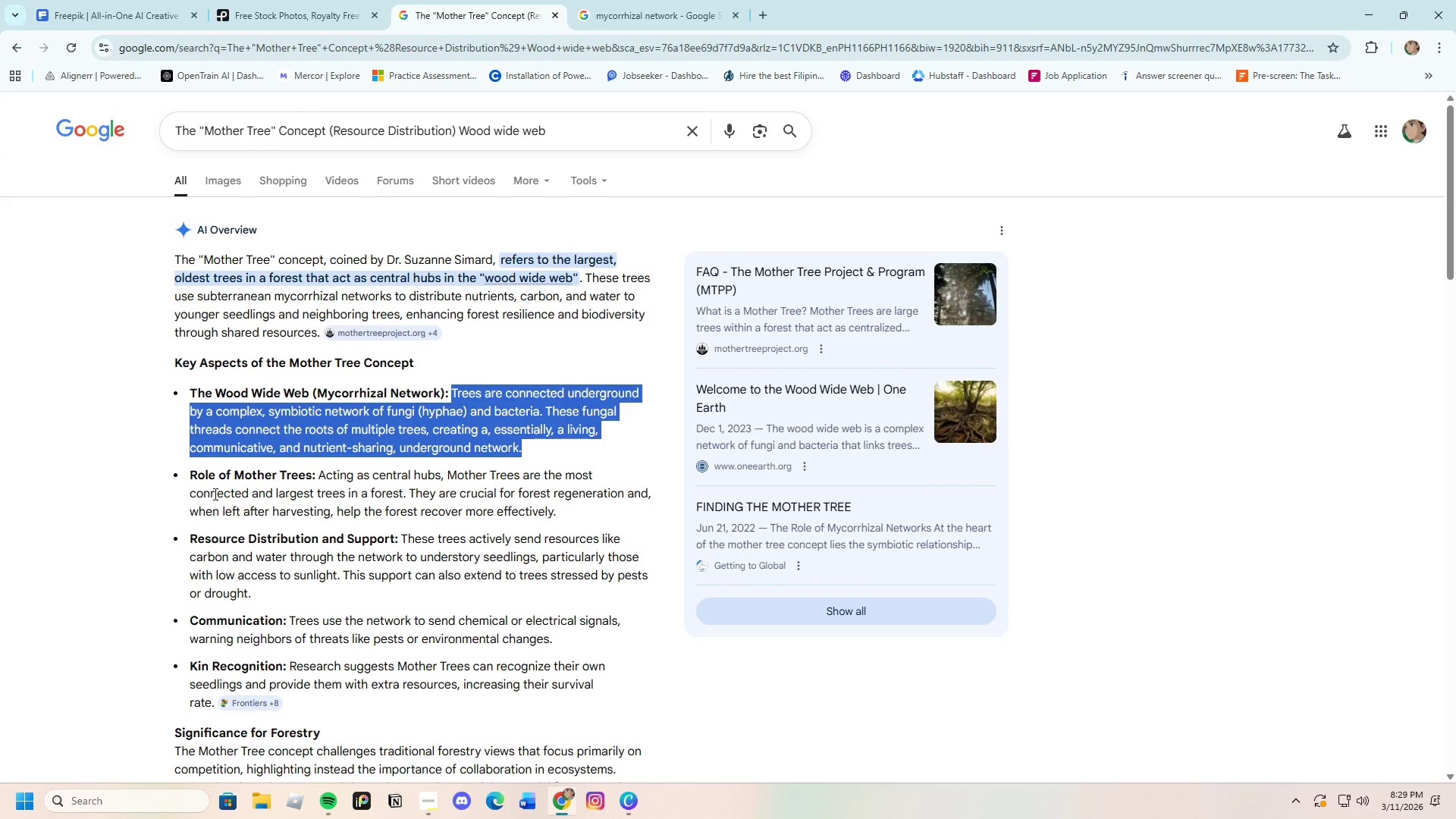 
left_click([213, 492])
 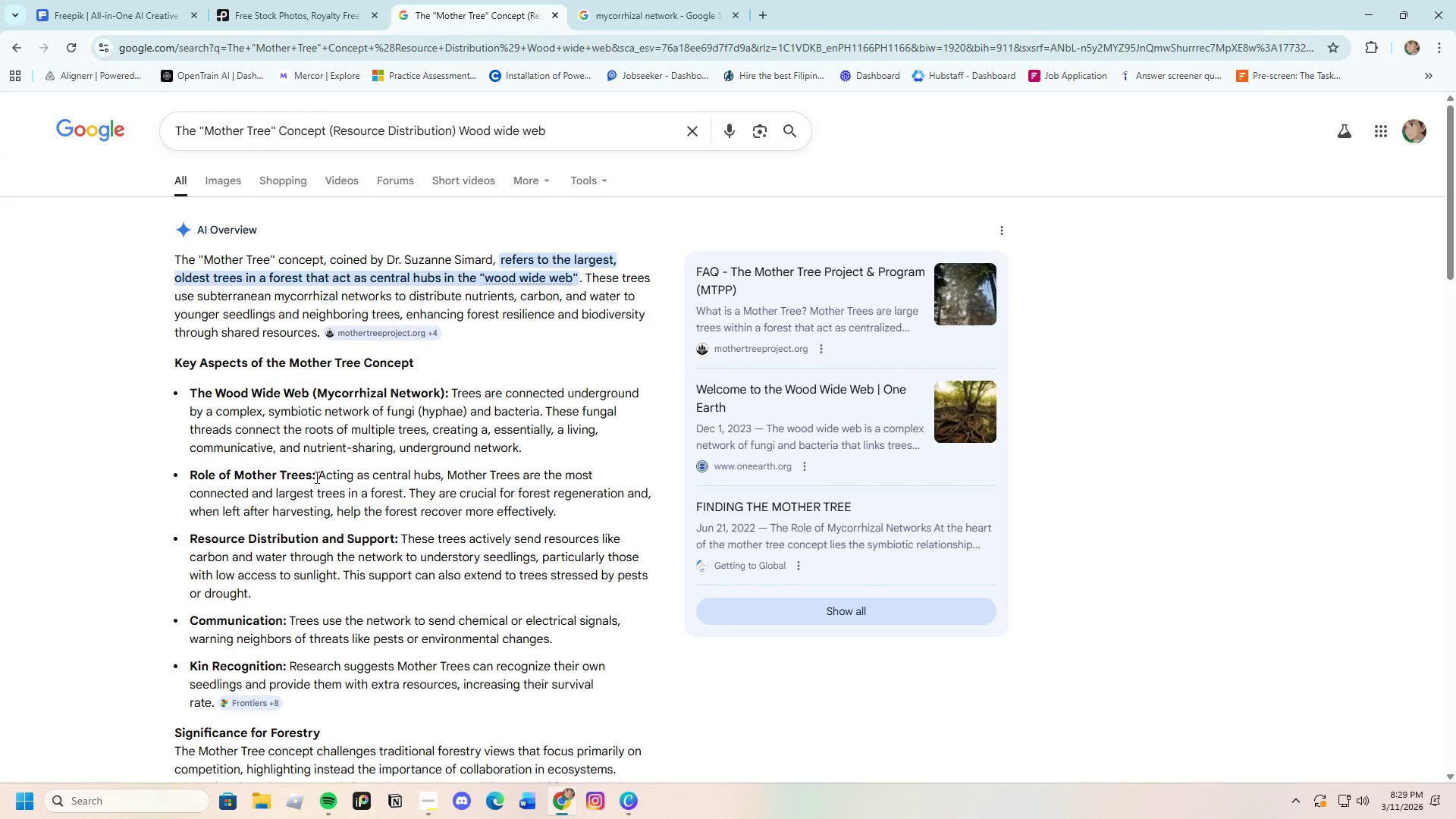 
left_click_drag(start_coordinate=[317, 477], to_coordinate=[187, 477])
 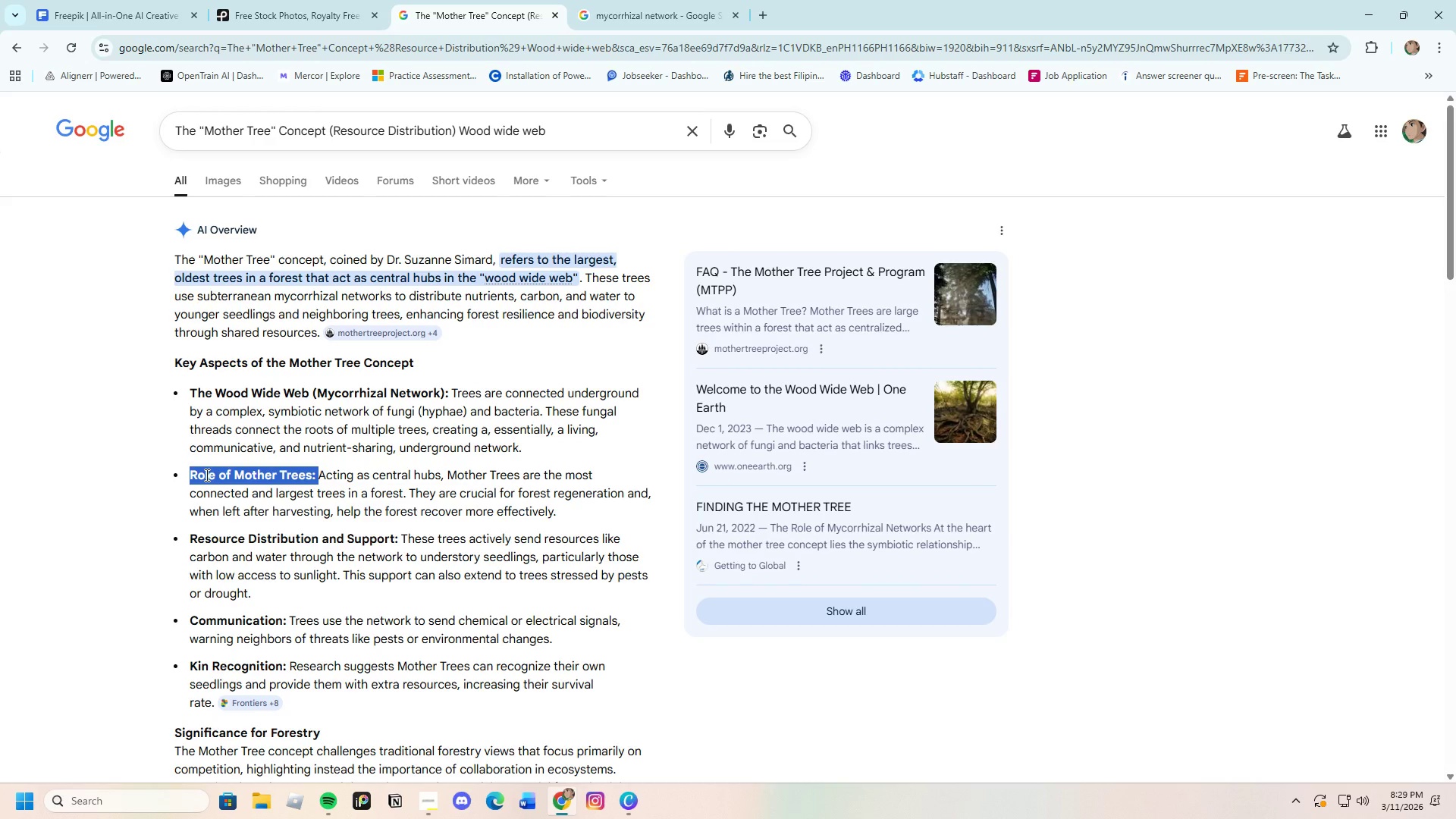 
right_click([206, 475])
 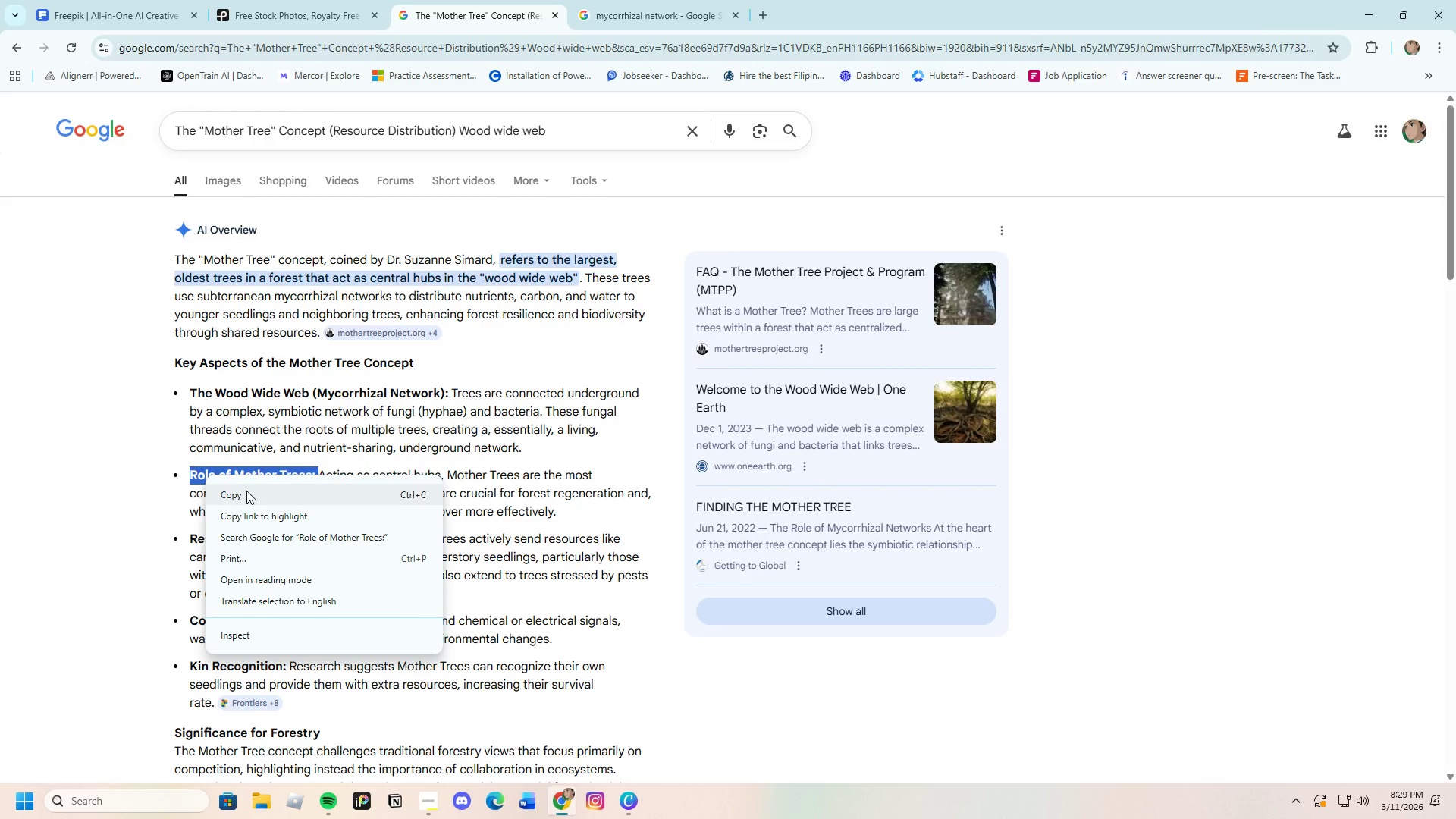 
left_click([246, 491])
 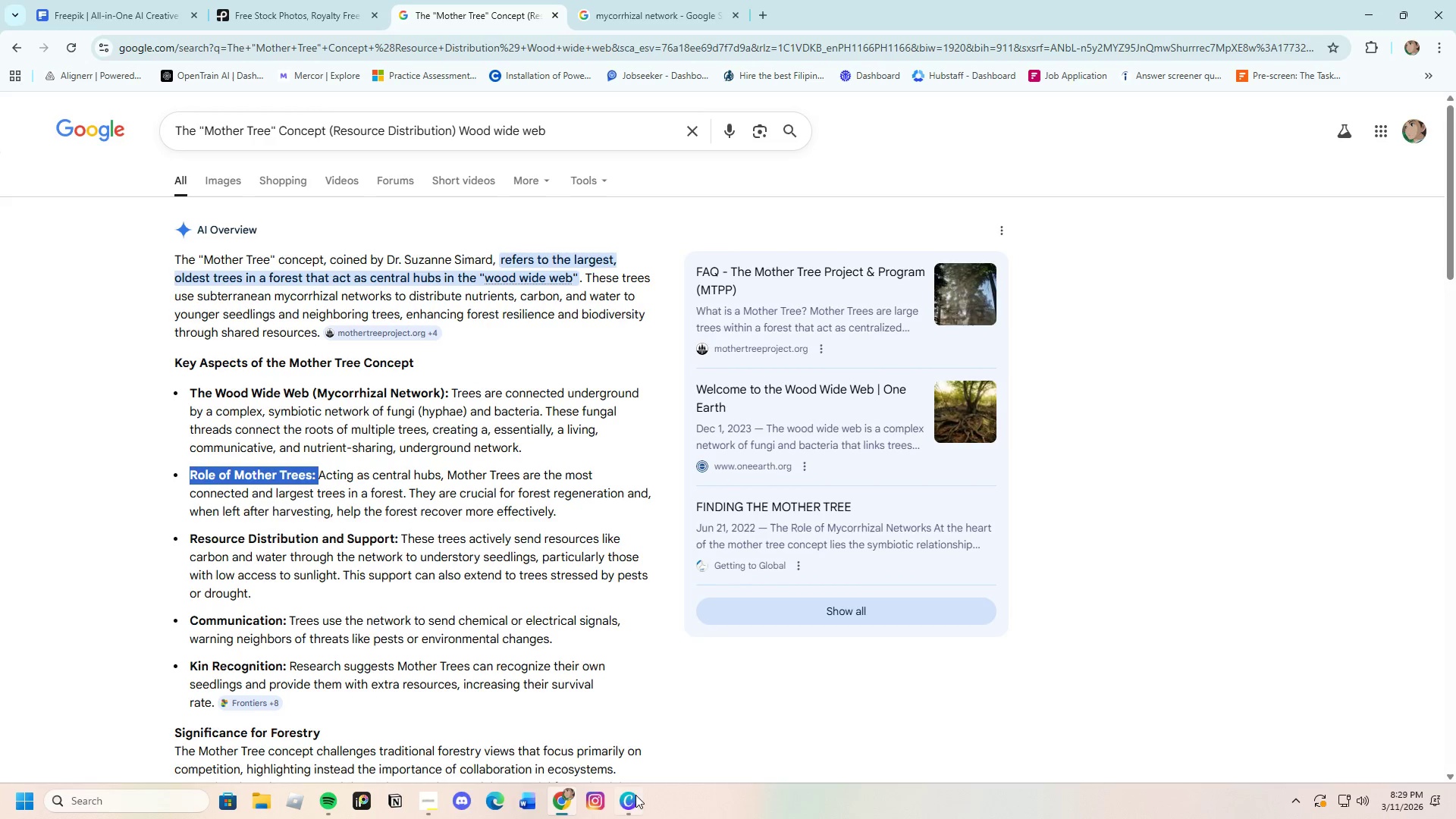 
left_click([629, 800])
 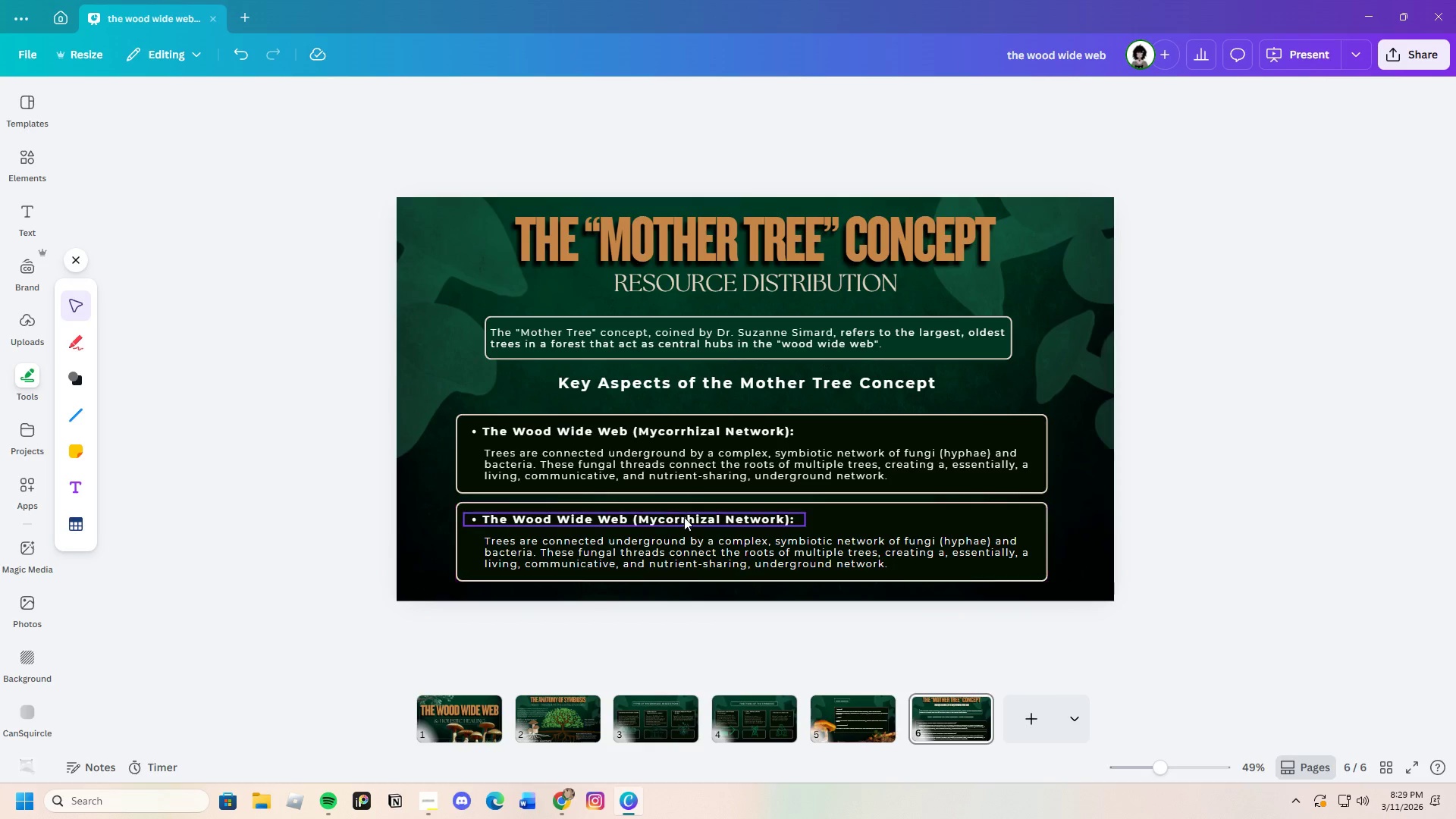 
double_click([684, 518])
 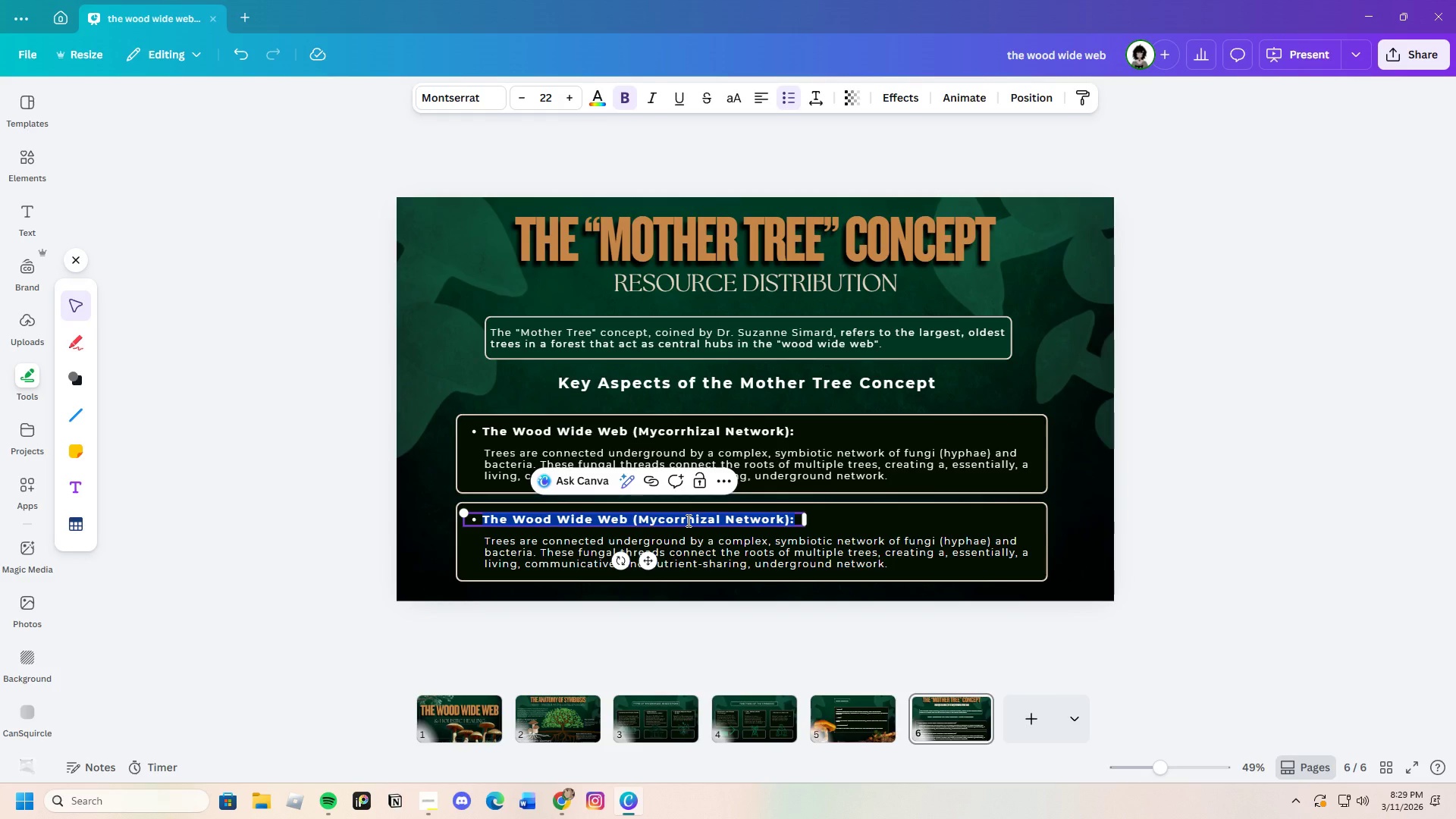 
key(Backspace)
 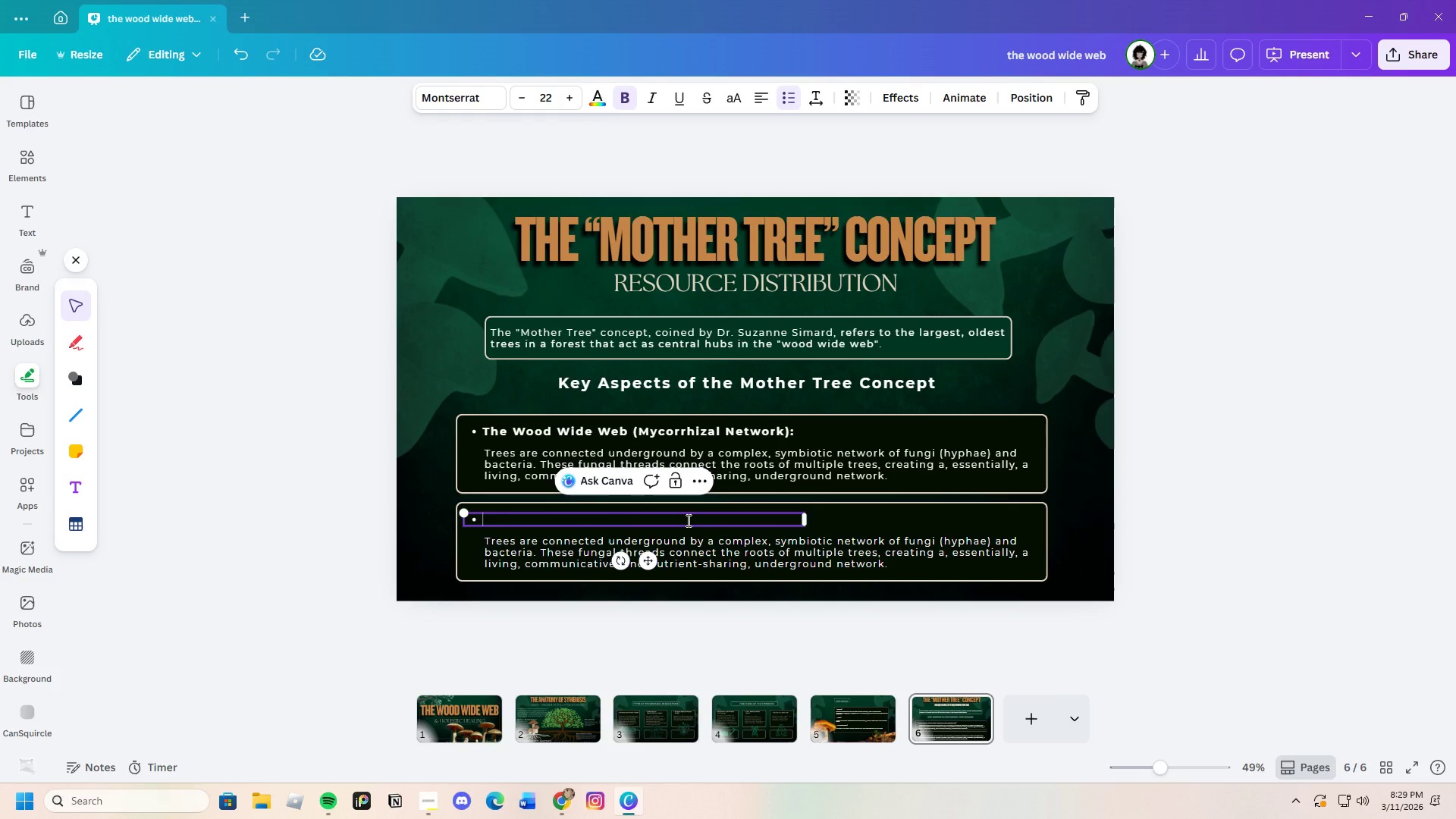 
key(Control+V)
 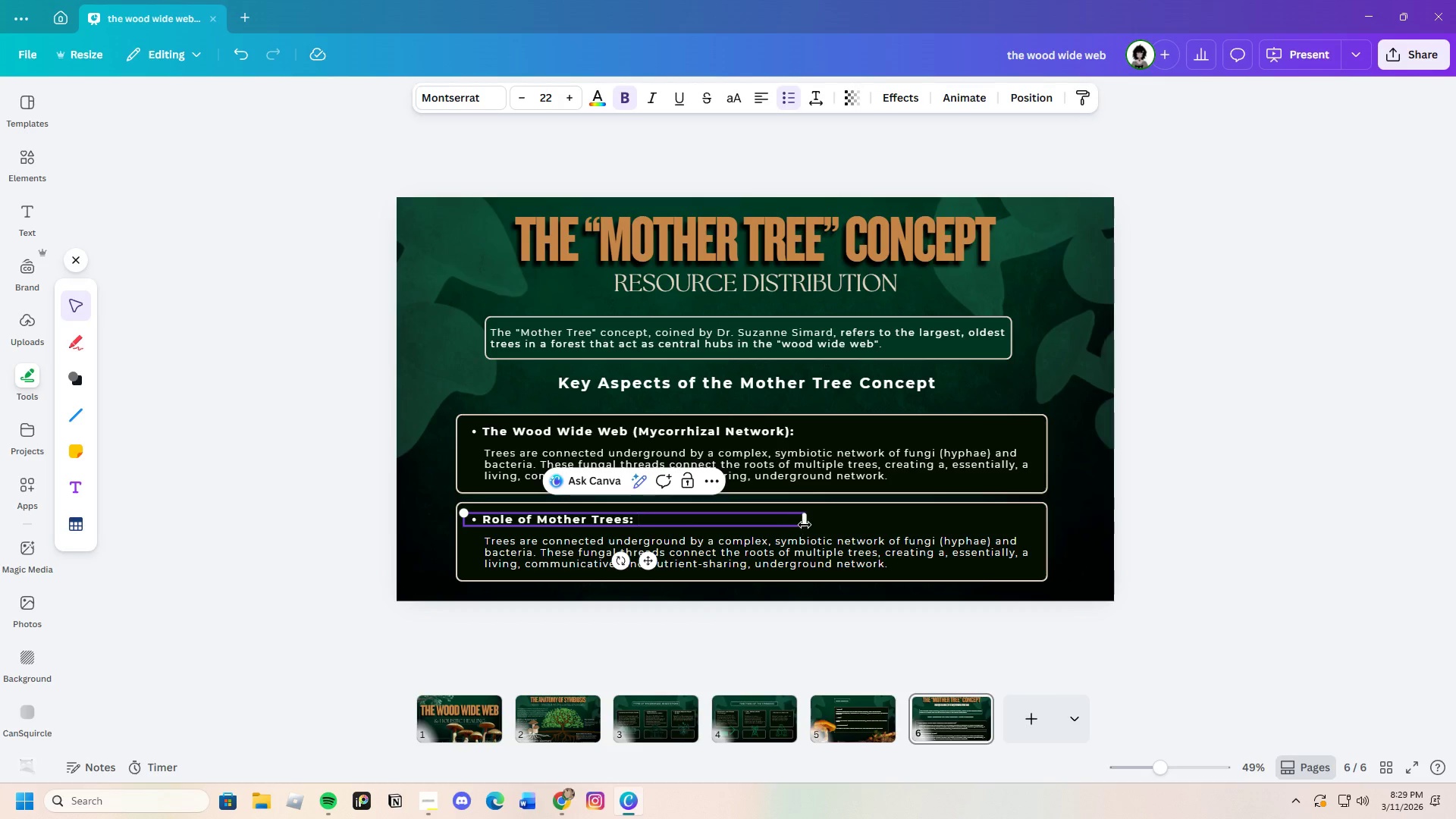 
left_click_drag(start_coordinate=[806, 522], to_coordinate=[646, 519])
 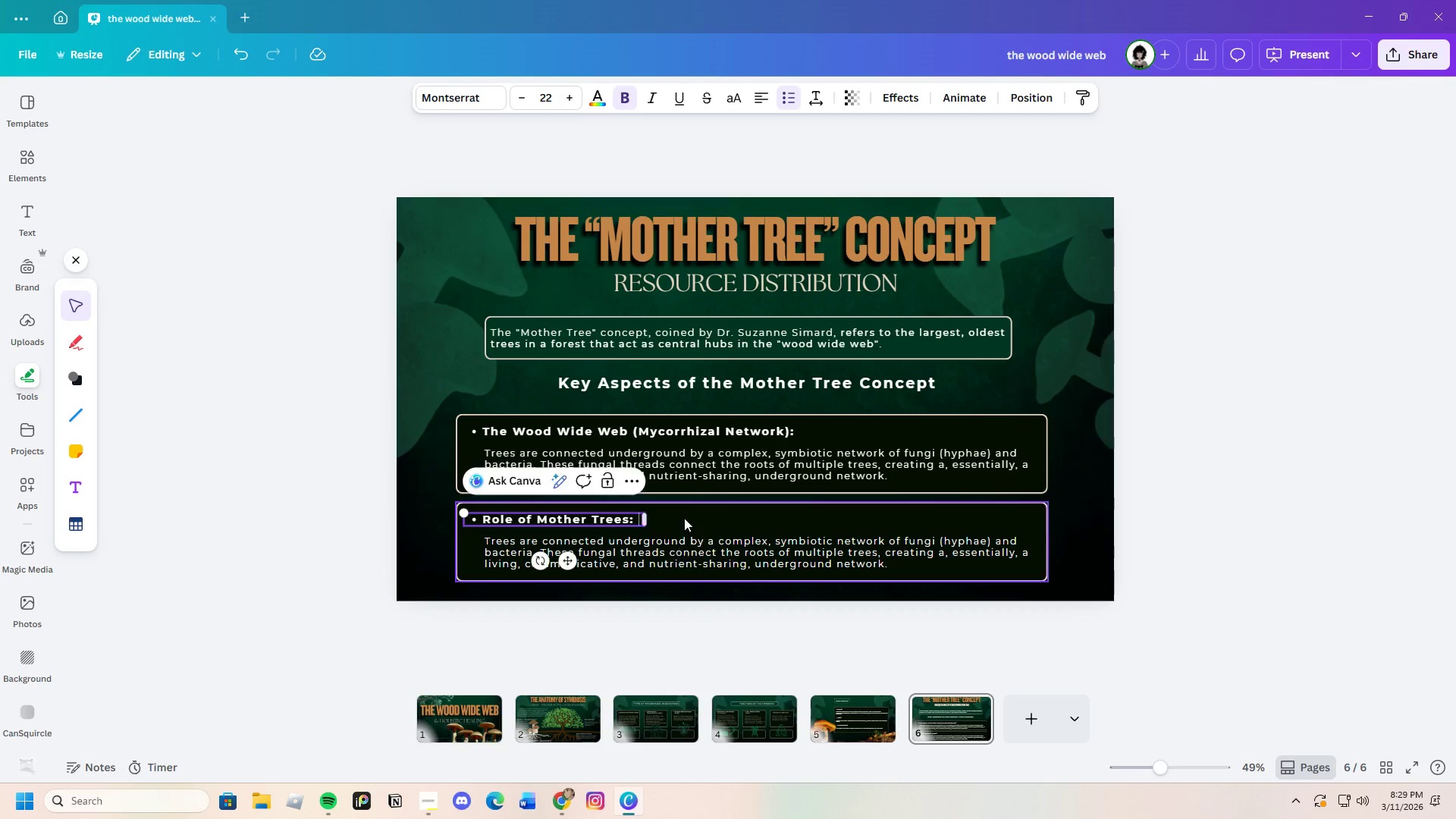 
left_click([684, 518])
 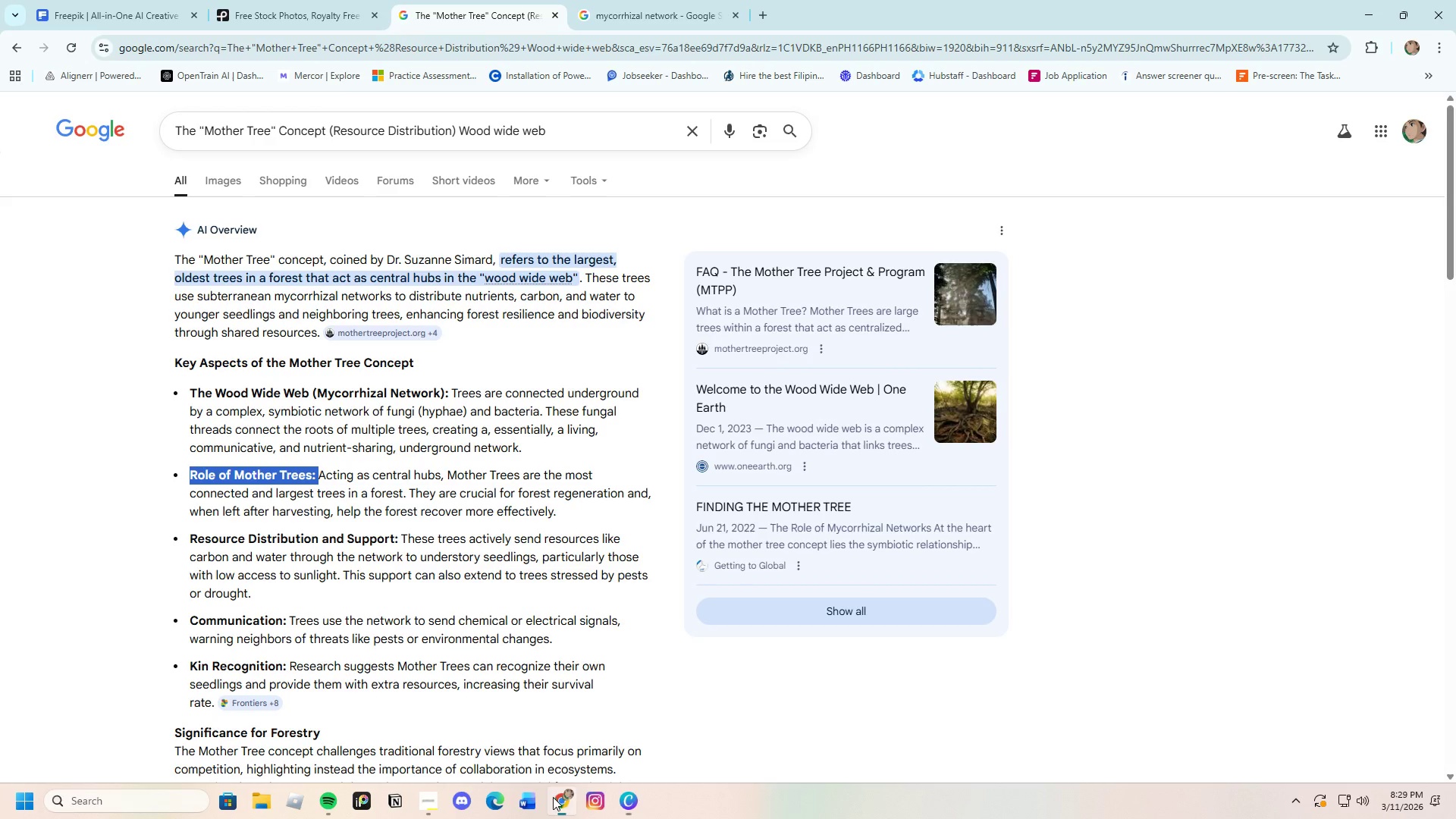 
left_click([321, 476])
 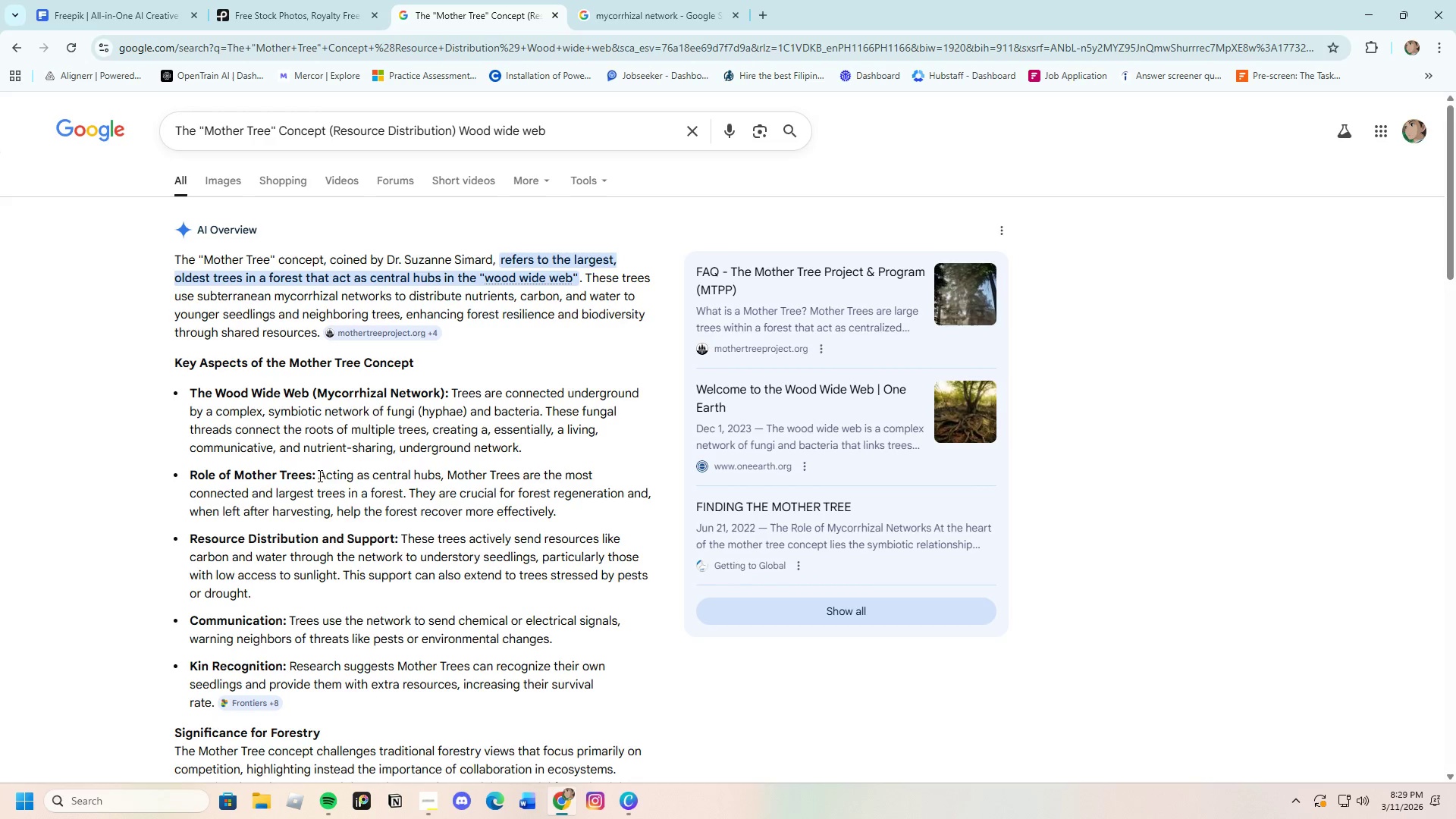 
left_click_drag(start_coordinate=[318, 475], to_coordinate=[573, 516])
 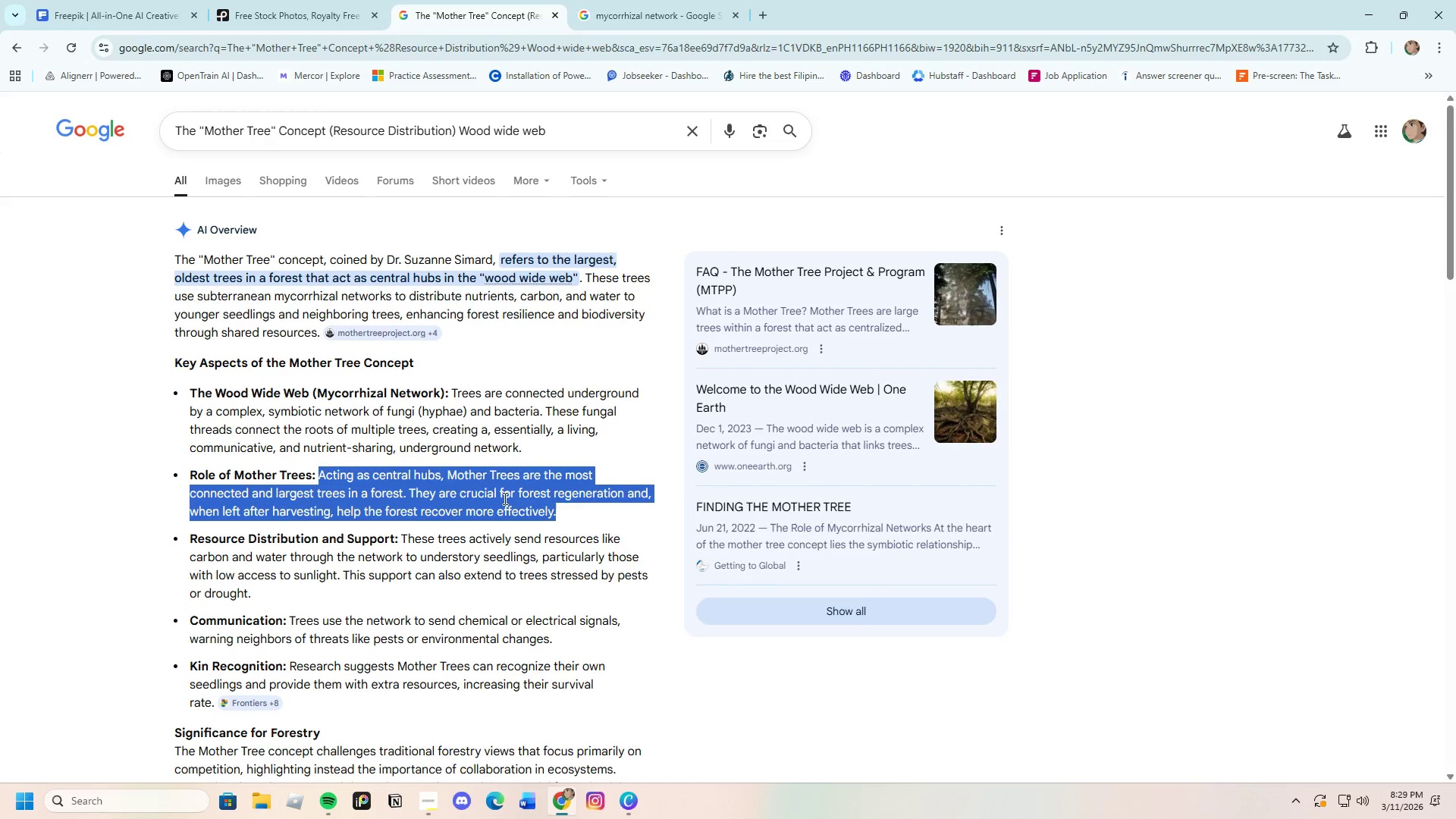 
right_click([504, 498])
 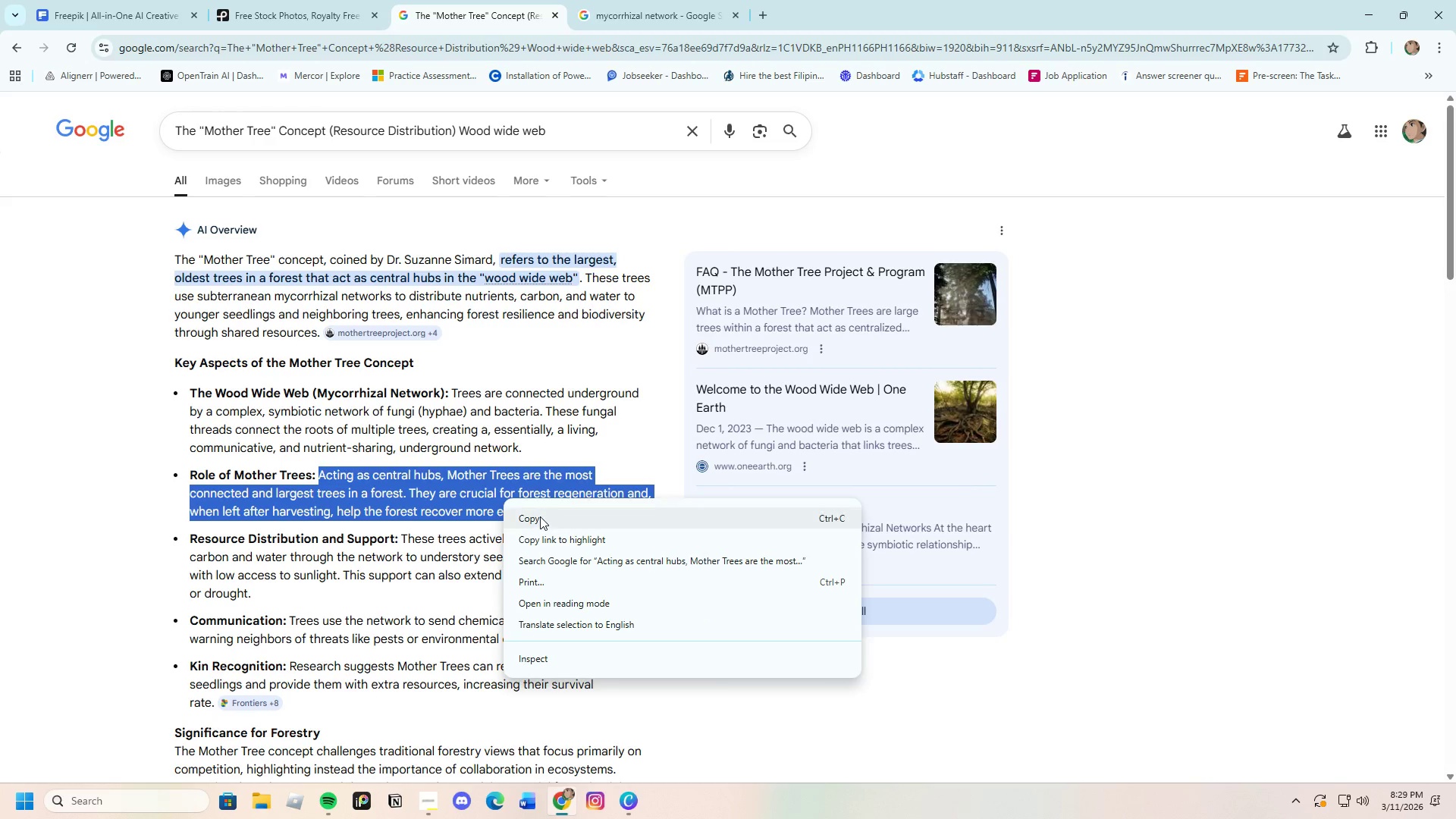 
left_click([540, 516])
 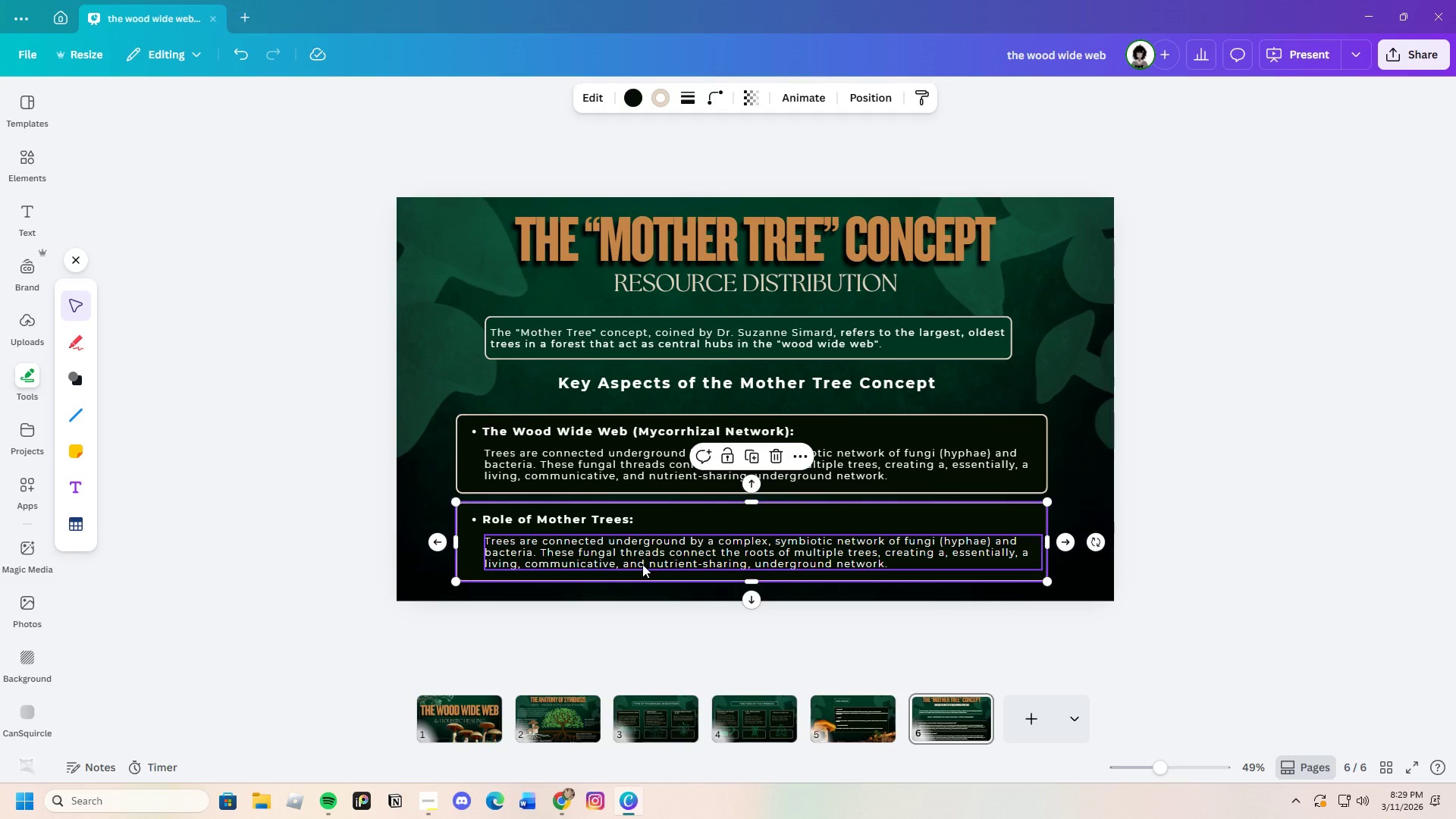 
double_click([642, 564])
 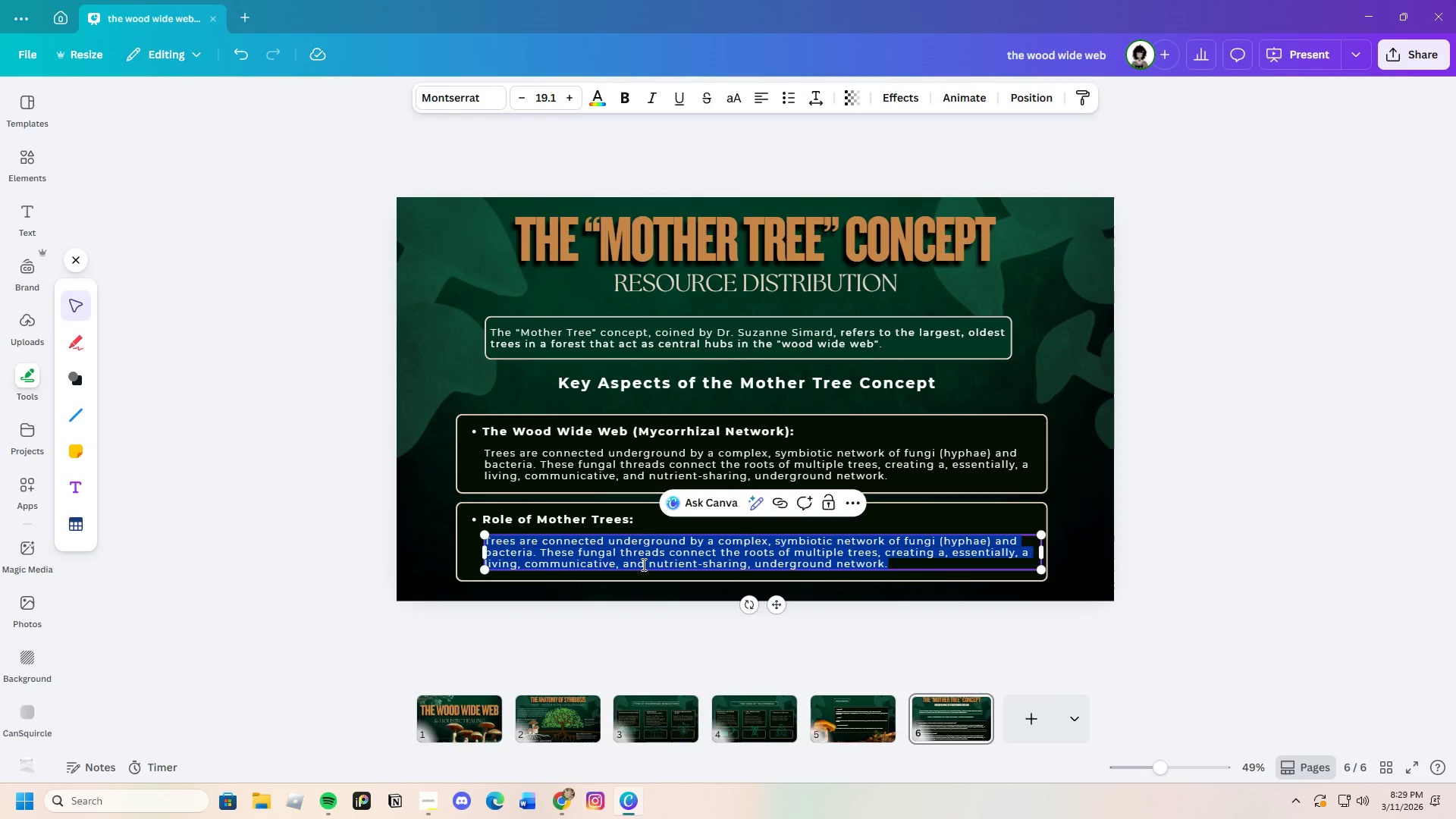 
key(Backspace)
 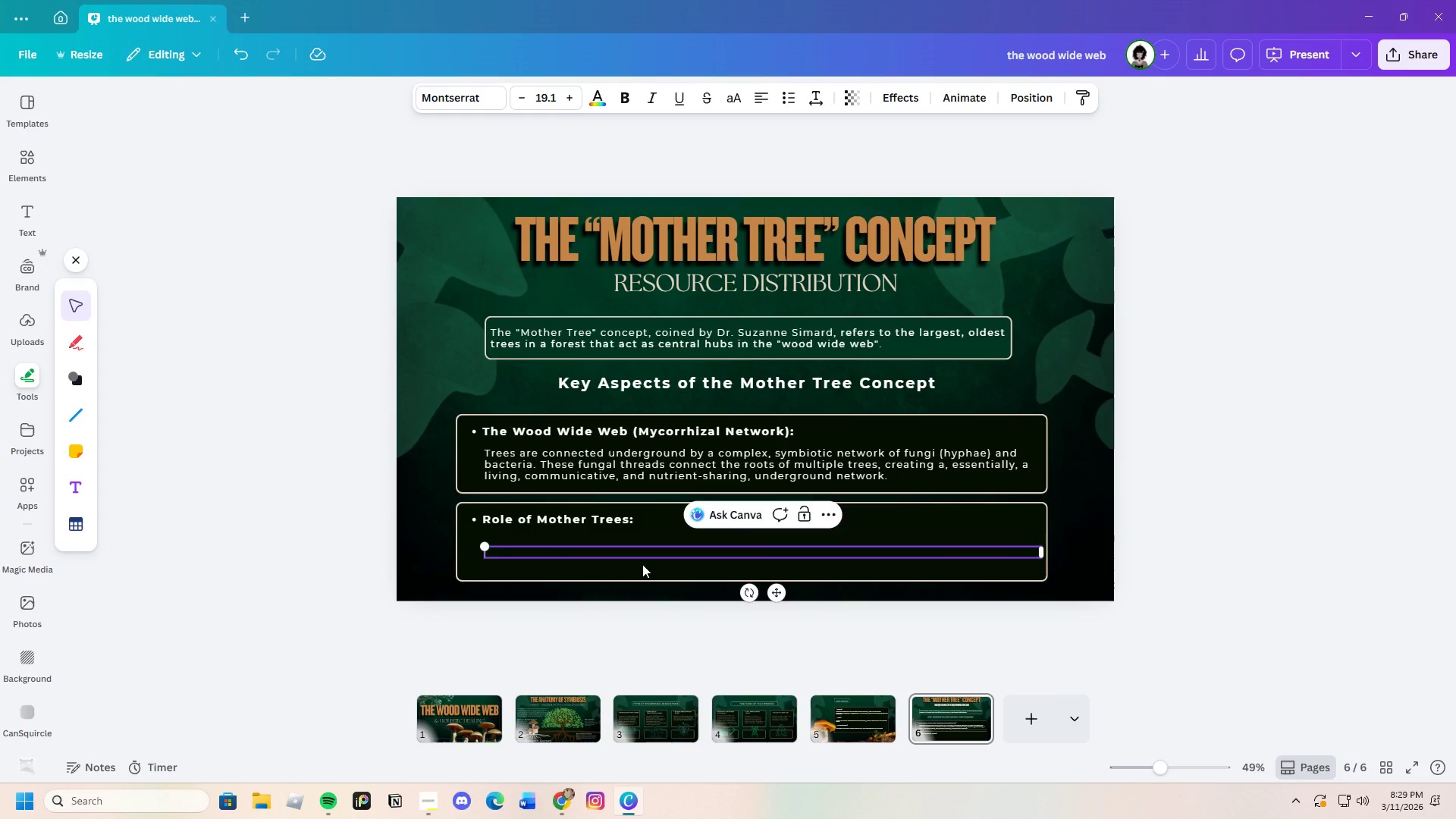 
key(Control+V)
 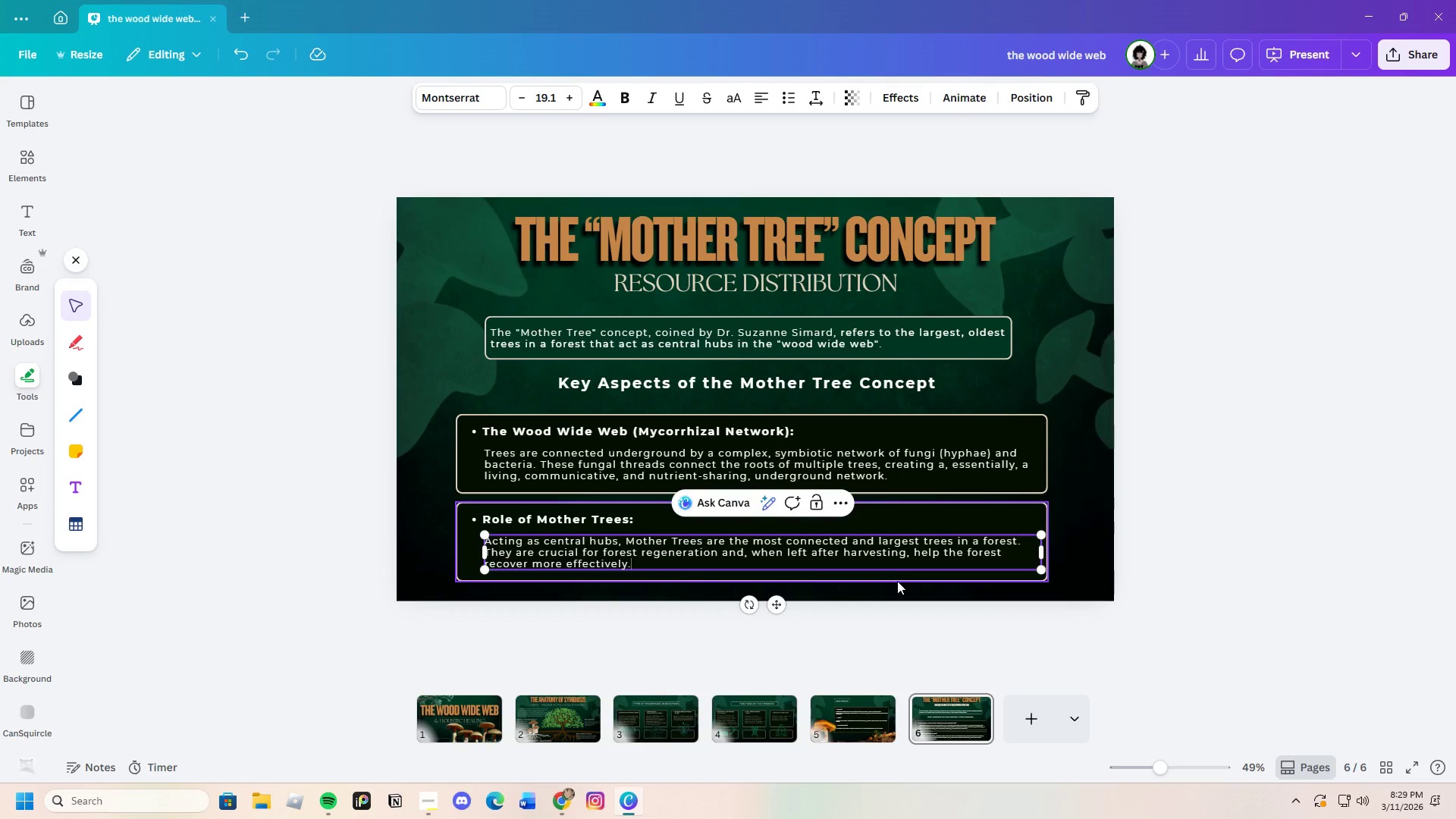 
left_click([1143, 566])
 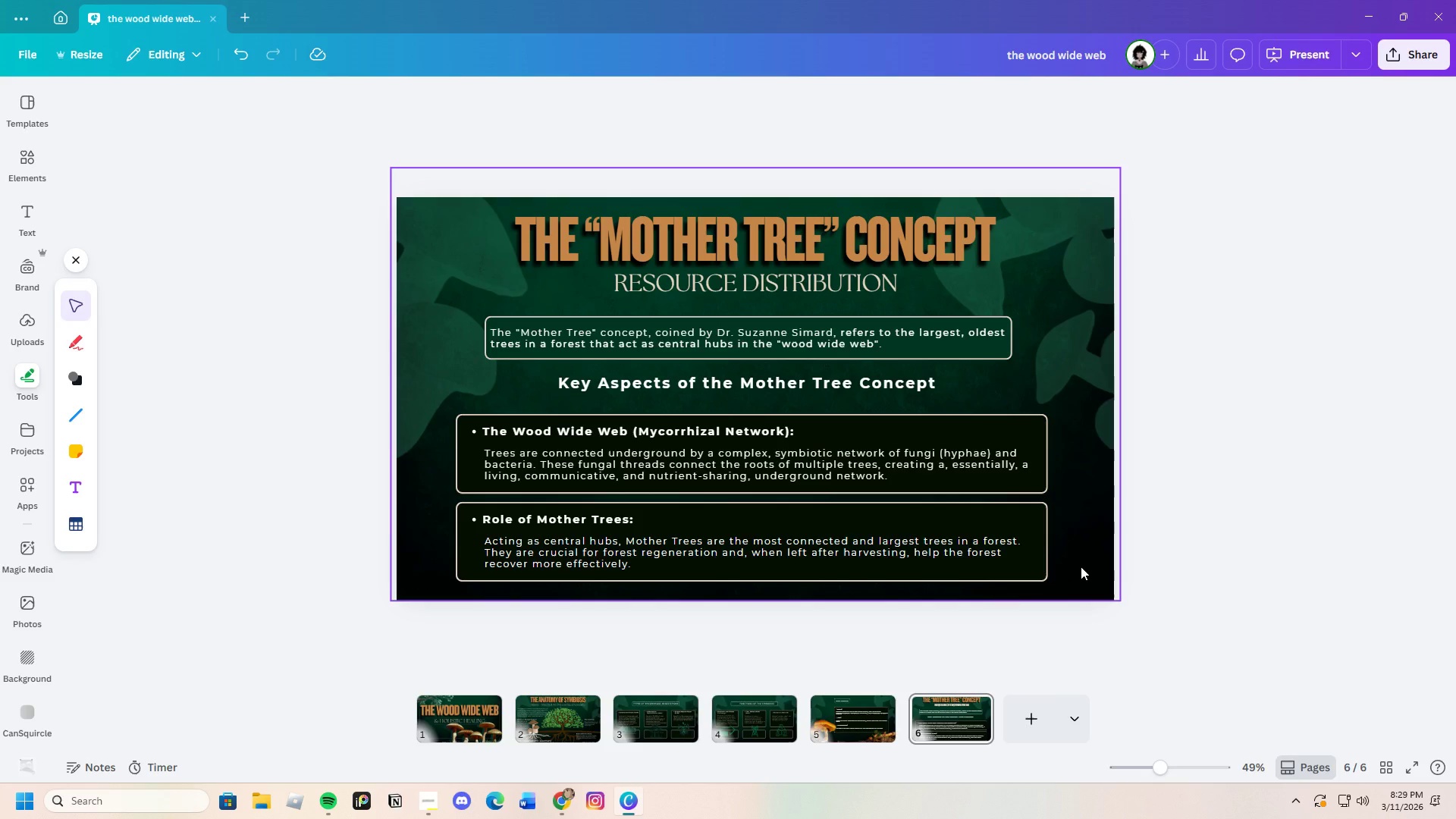 
wait(18.09)
 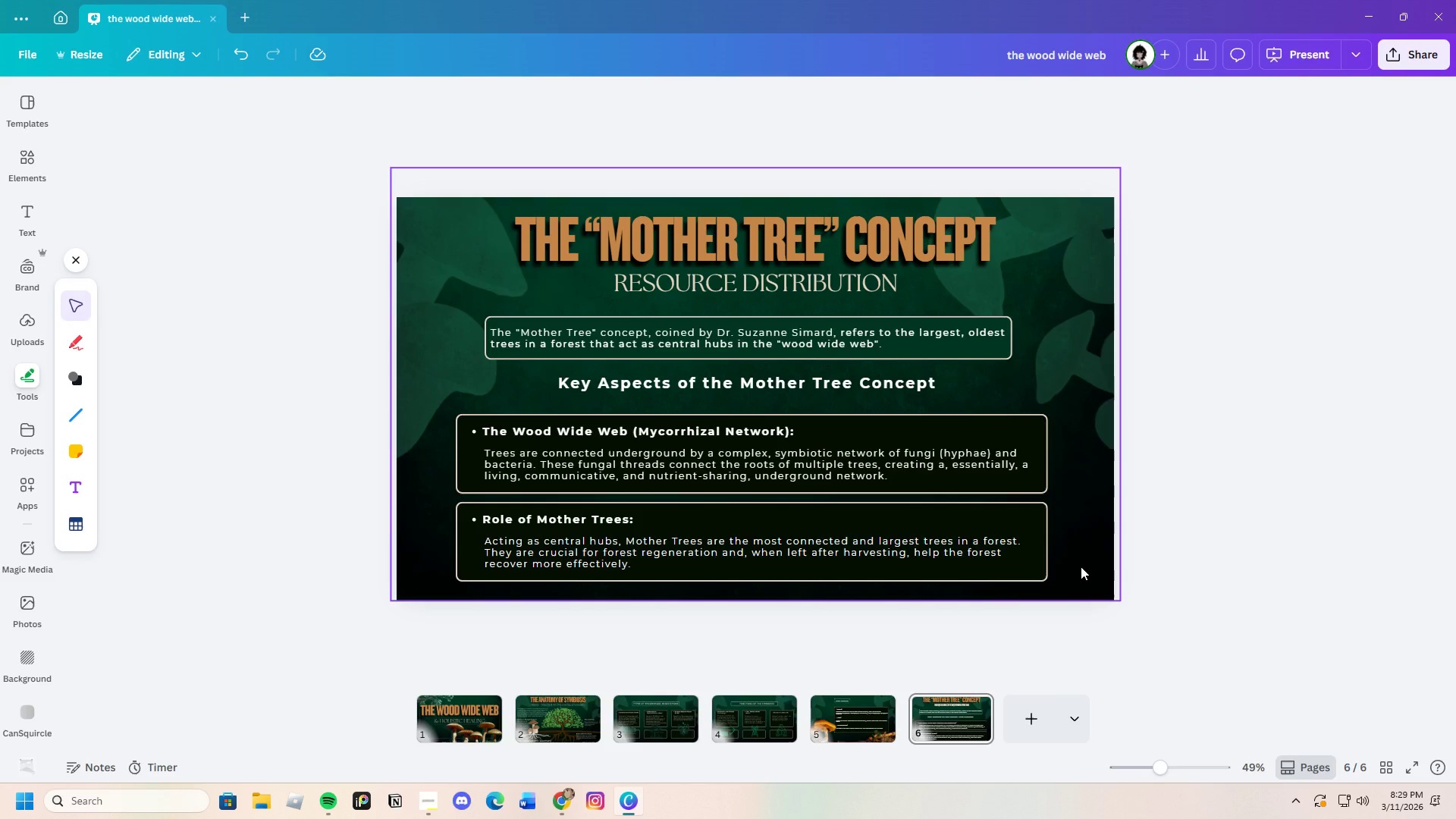 
left_click_drag(start_coordinate=[864, 722], to_coordinate=[860, 723])
 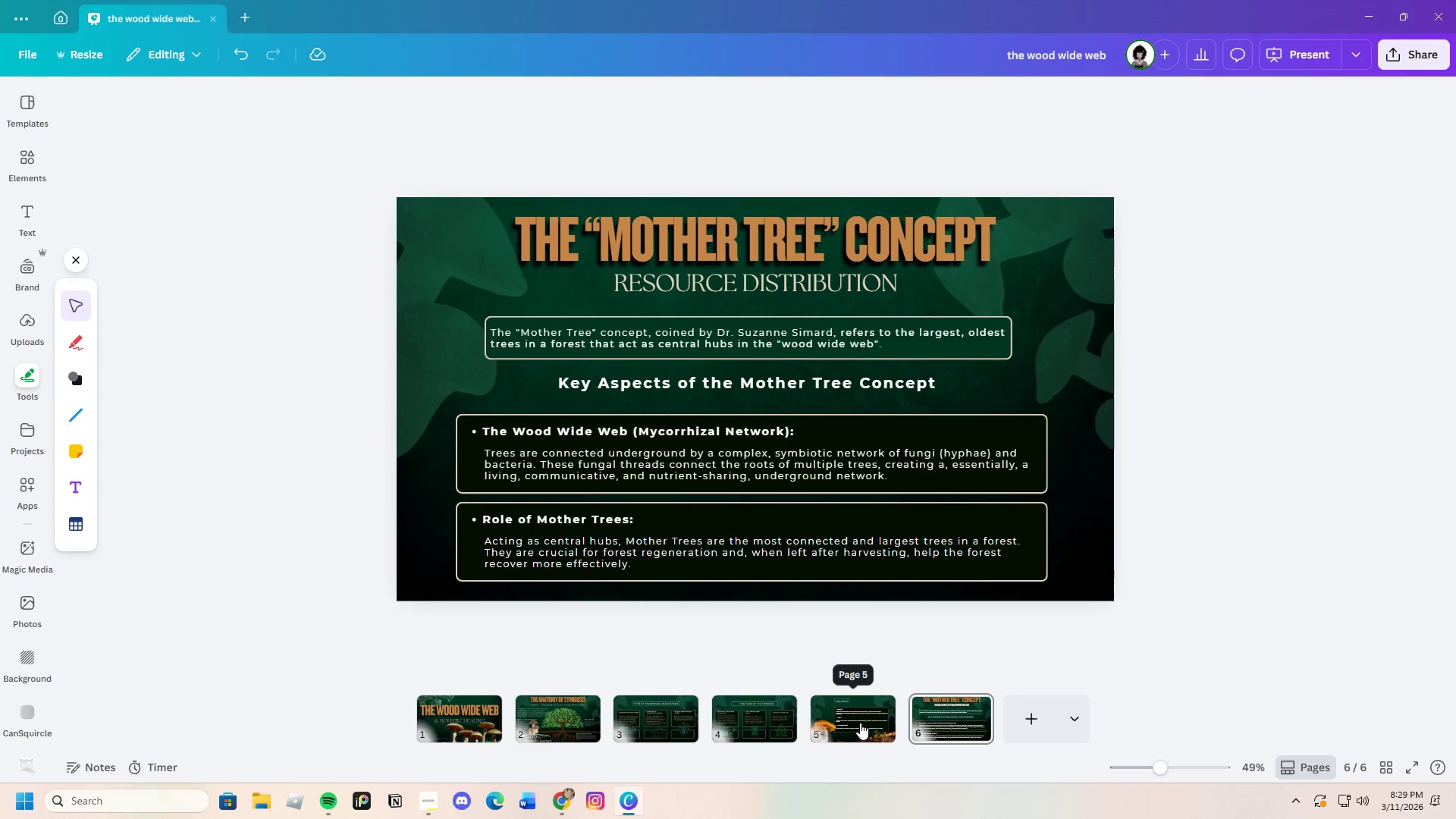 
left_click([860, 723])
 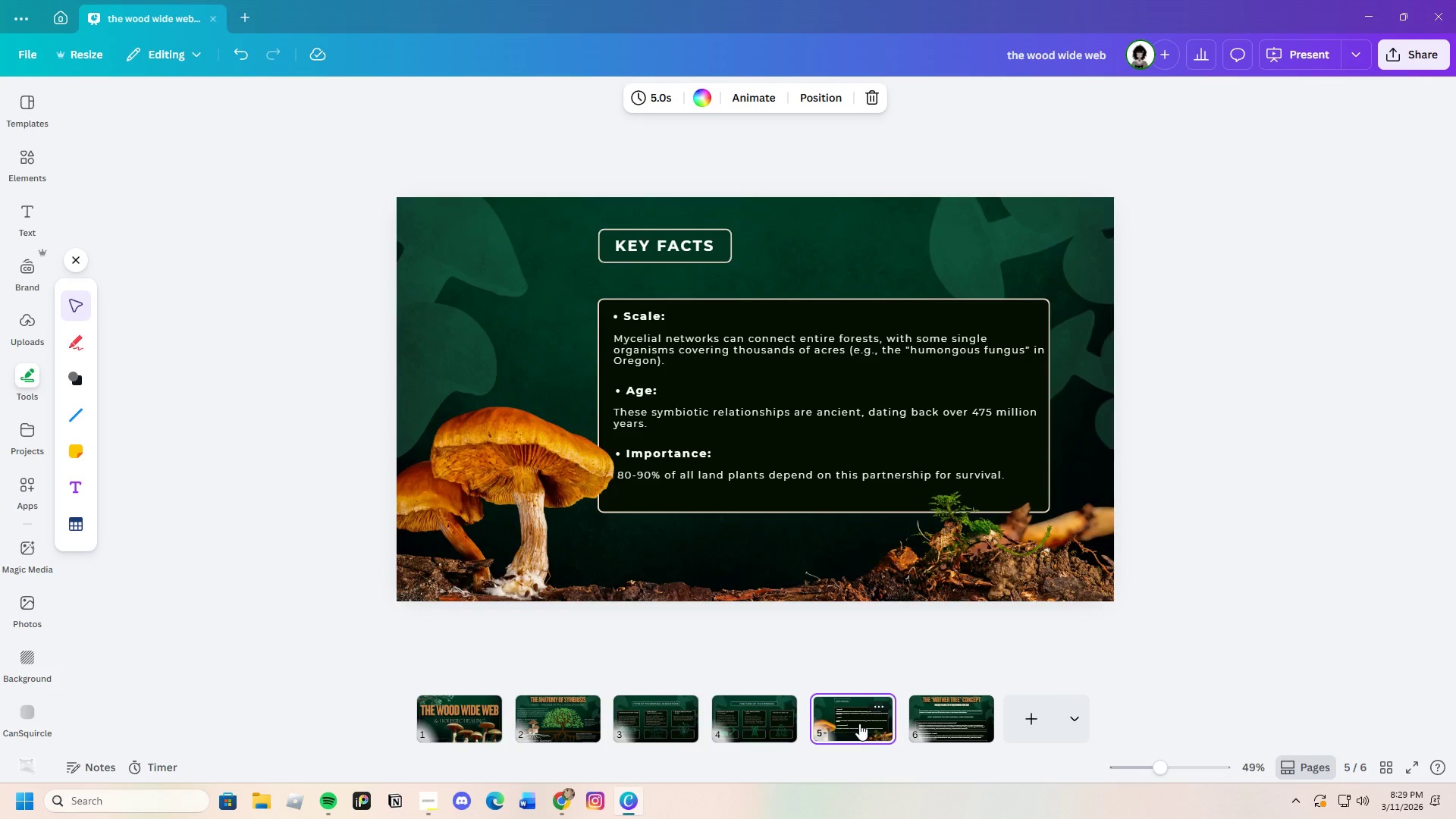 
wait(5.52)
 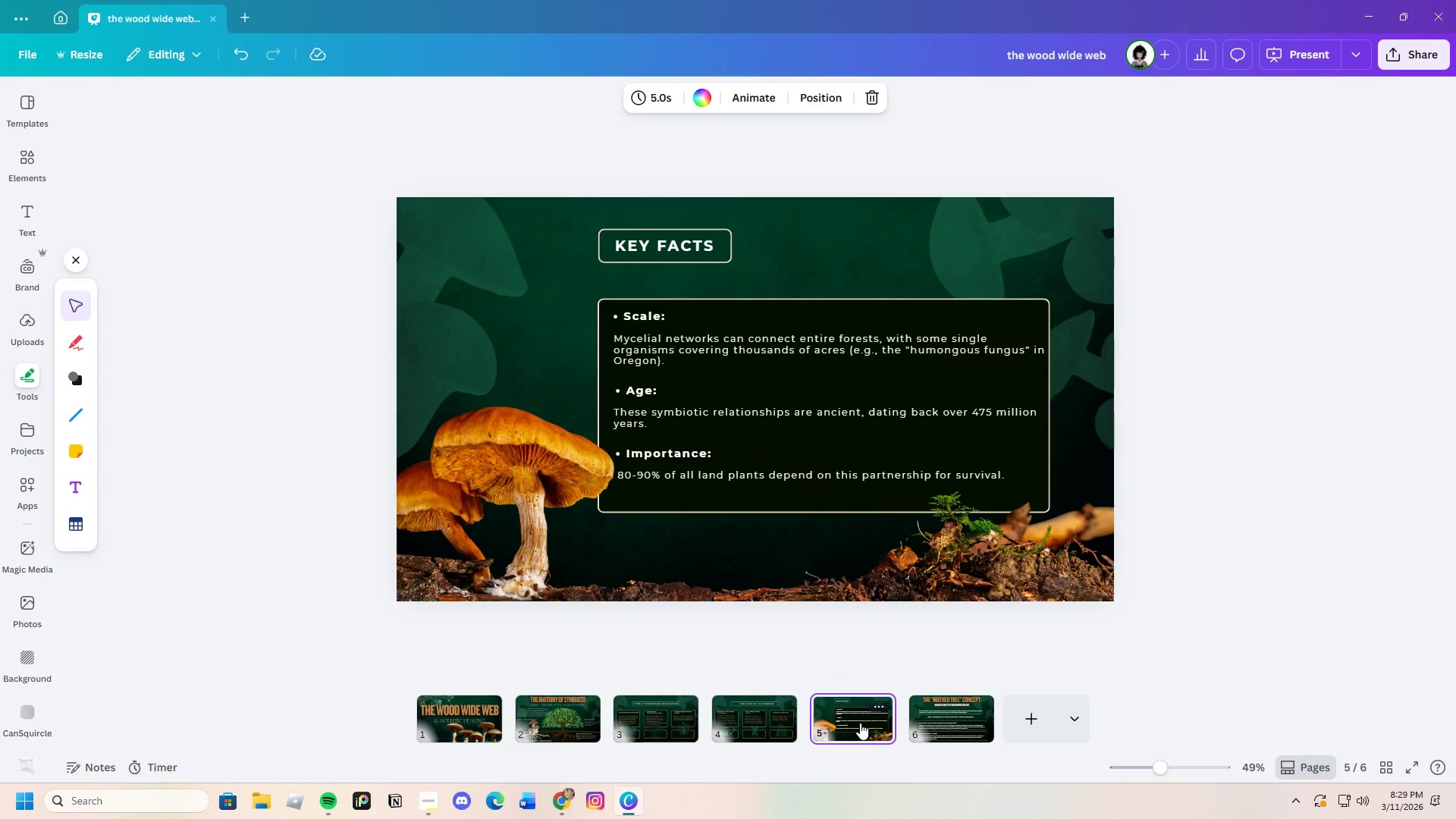 
left_click([951, 720])
 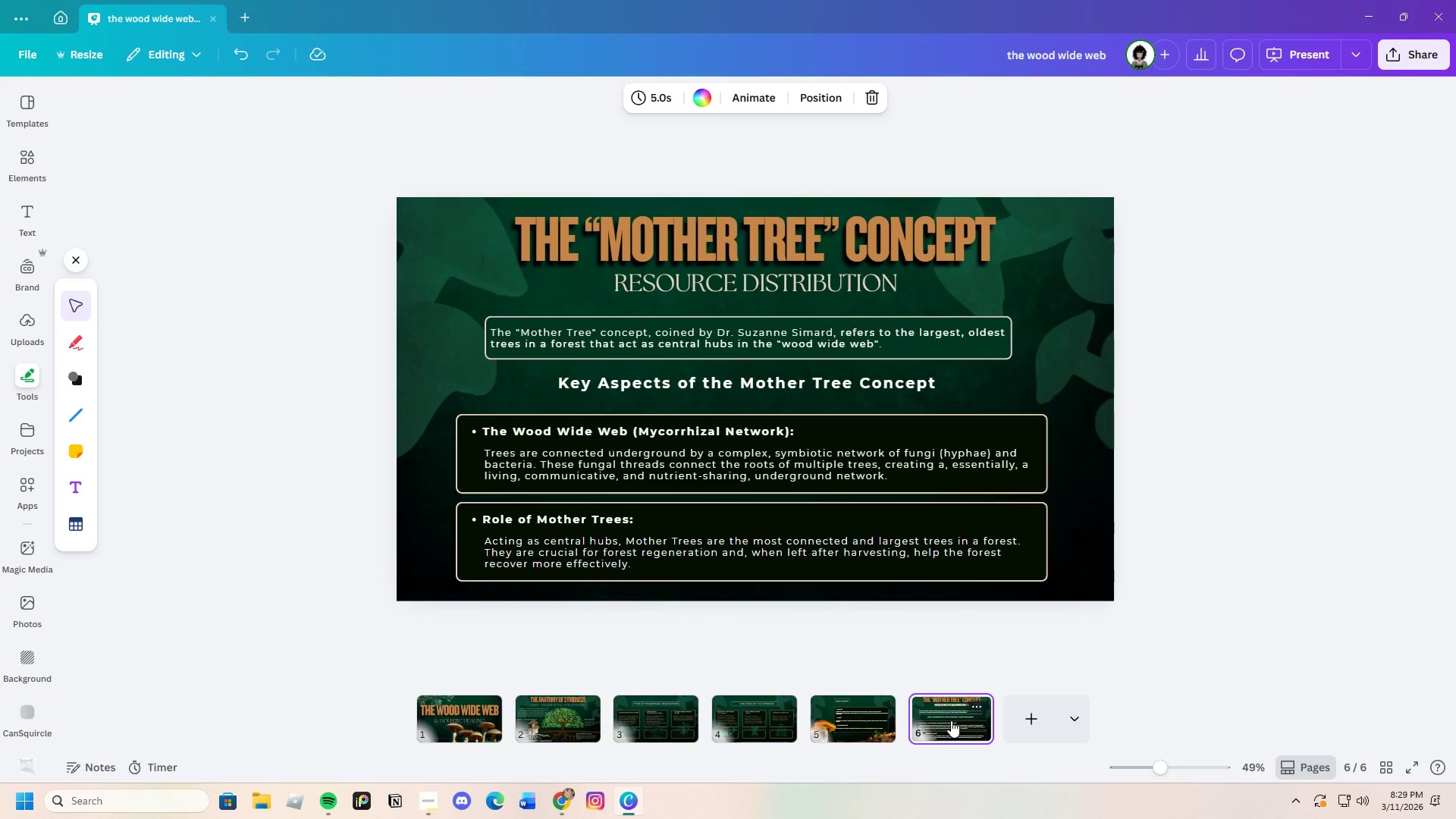 
mouse_move([905, 722])
 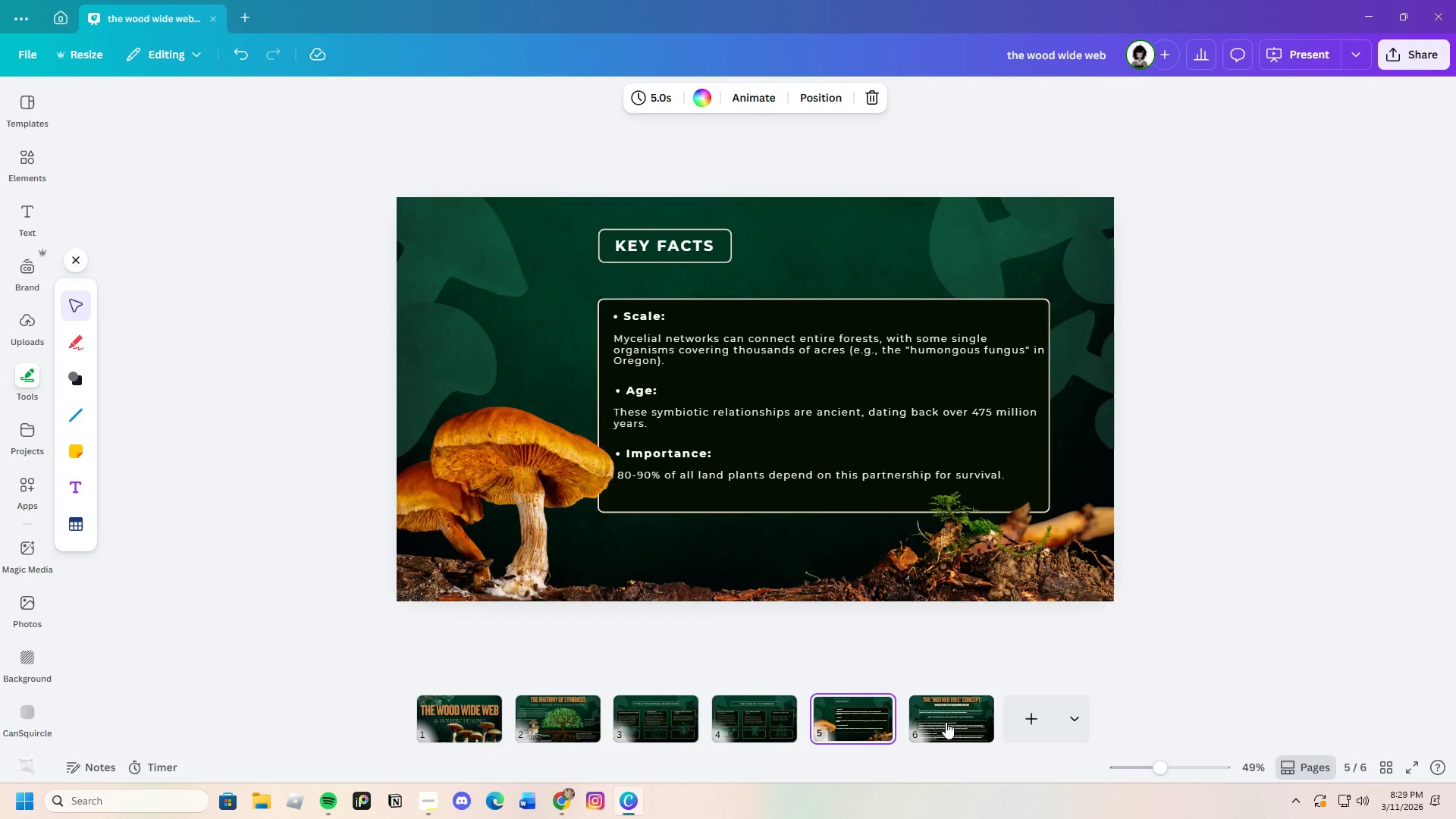 
left_click([946, 722])
 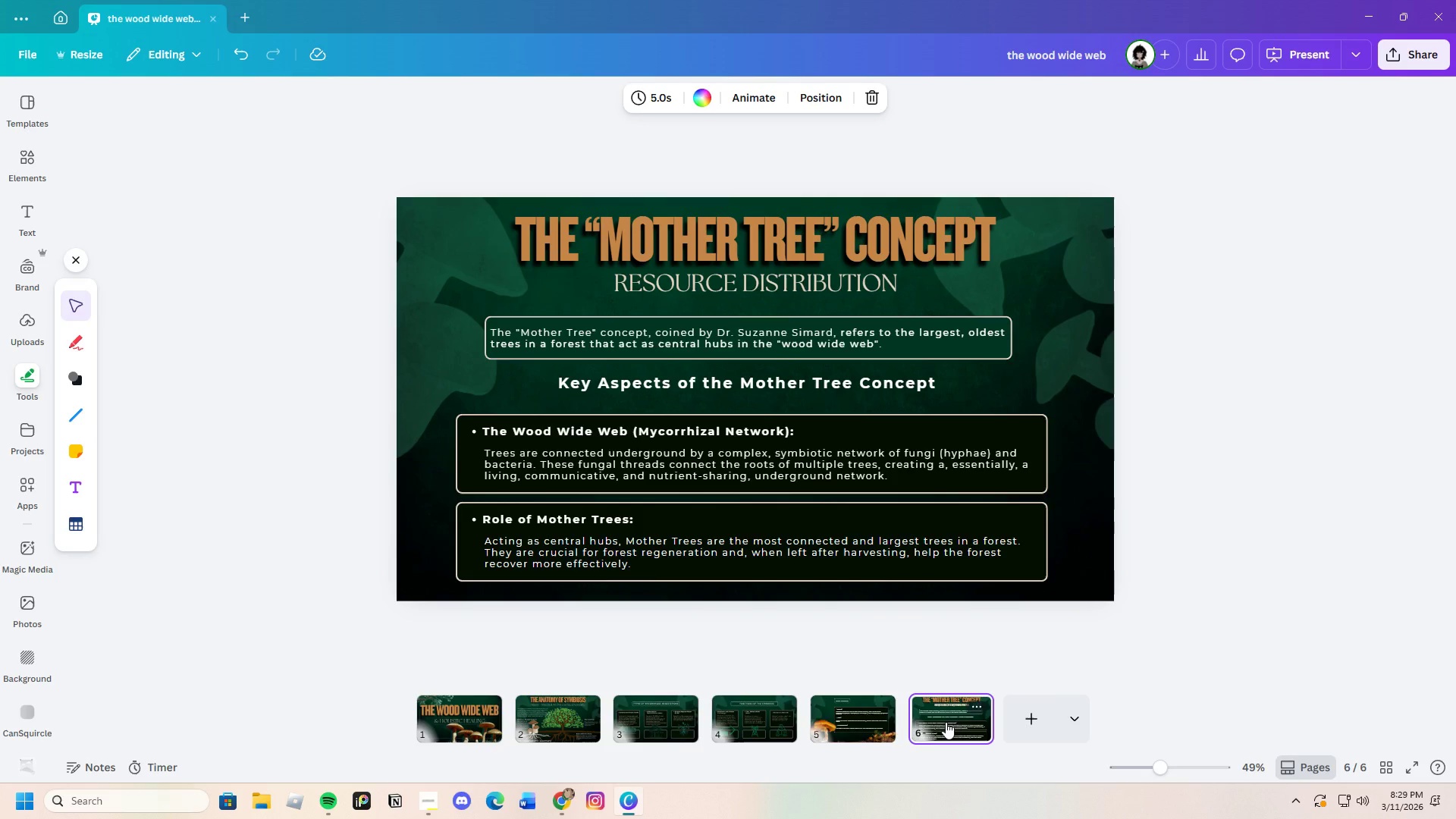 
left_click([782, 732])
 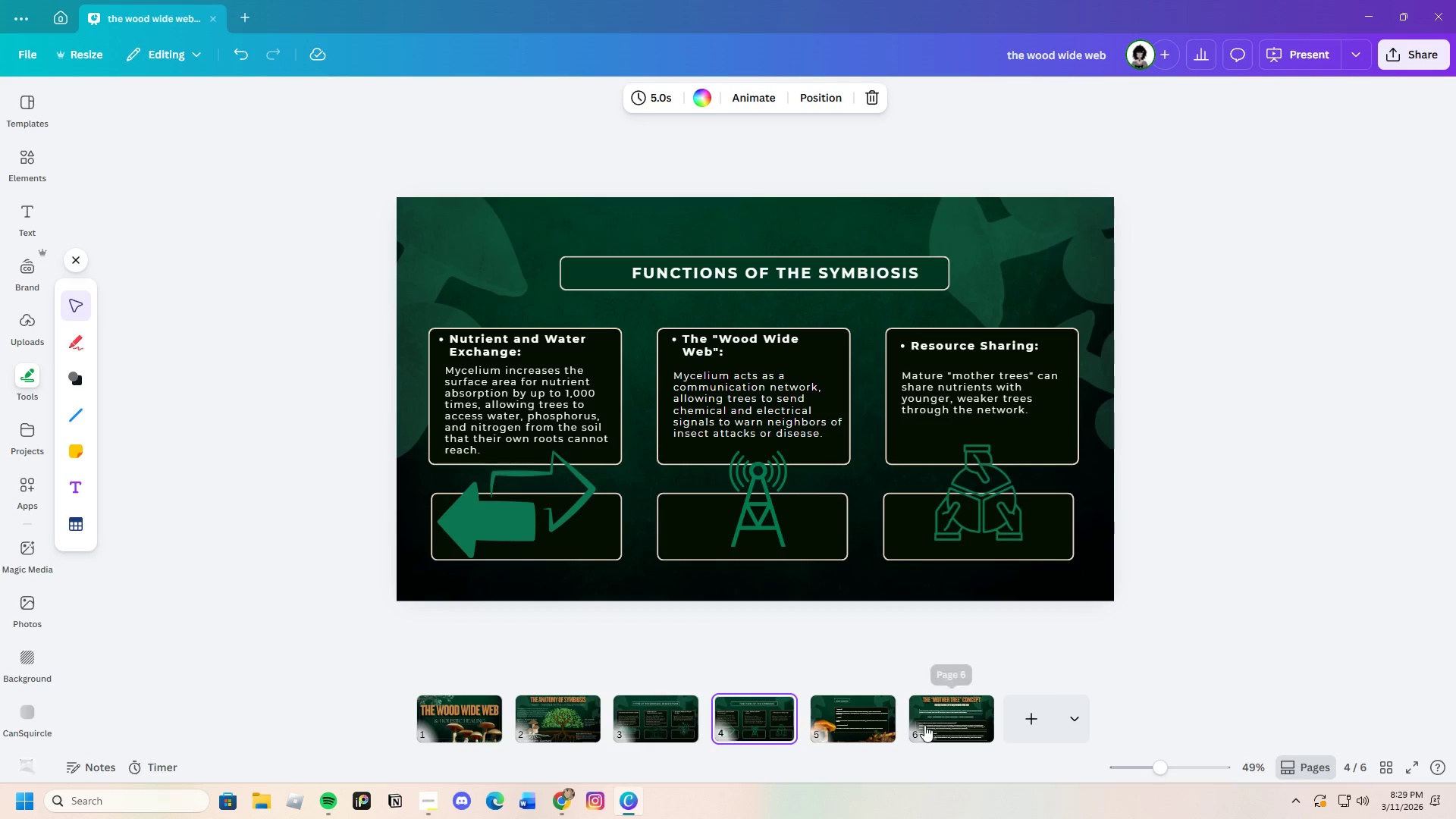 
left_click([686, 720])
 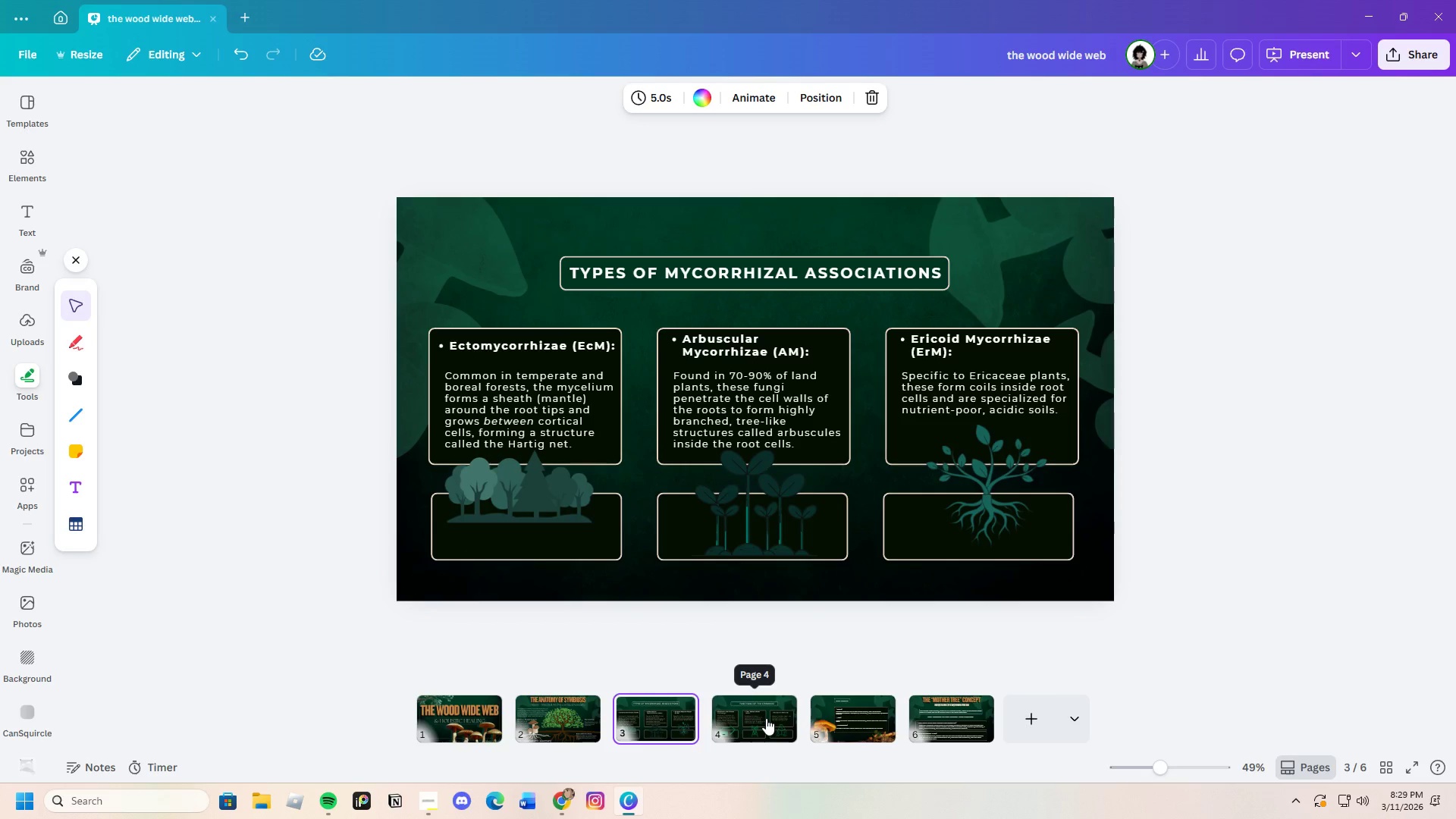 
left_click([766, 718])
 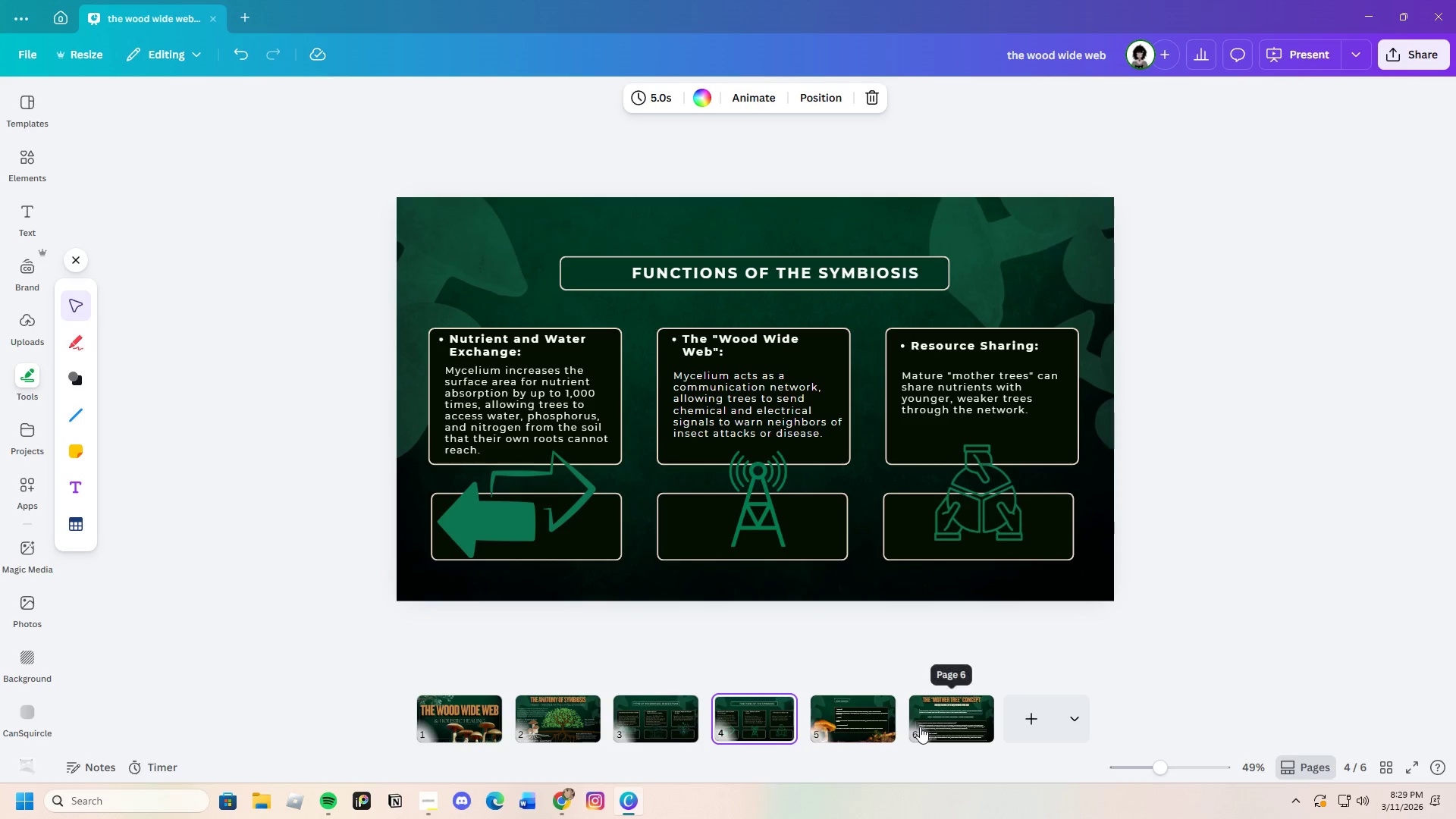 
left_click([921, 726])
 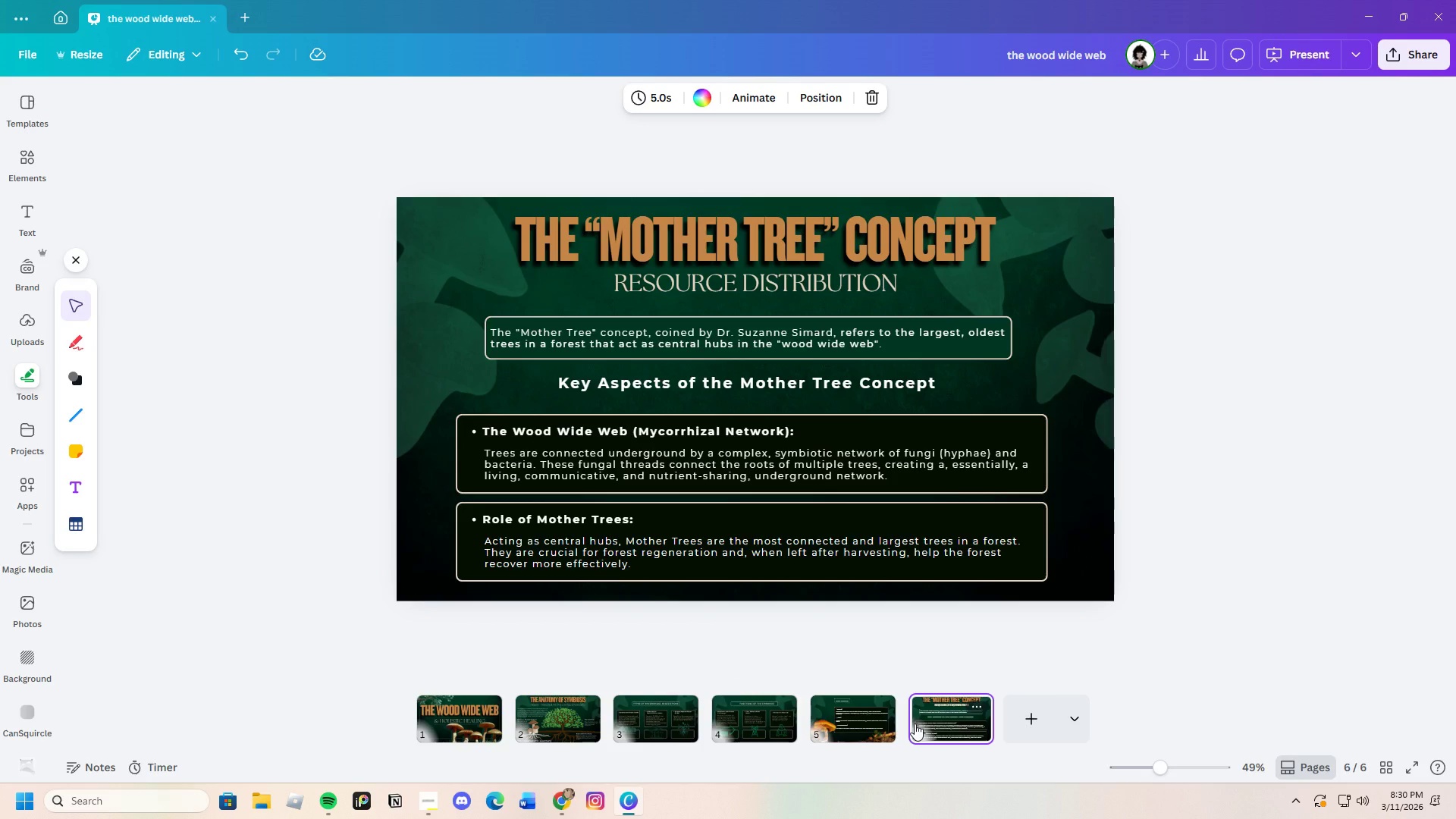 
wait(7.61)
 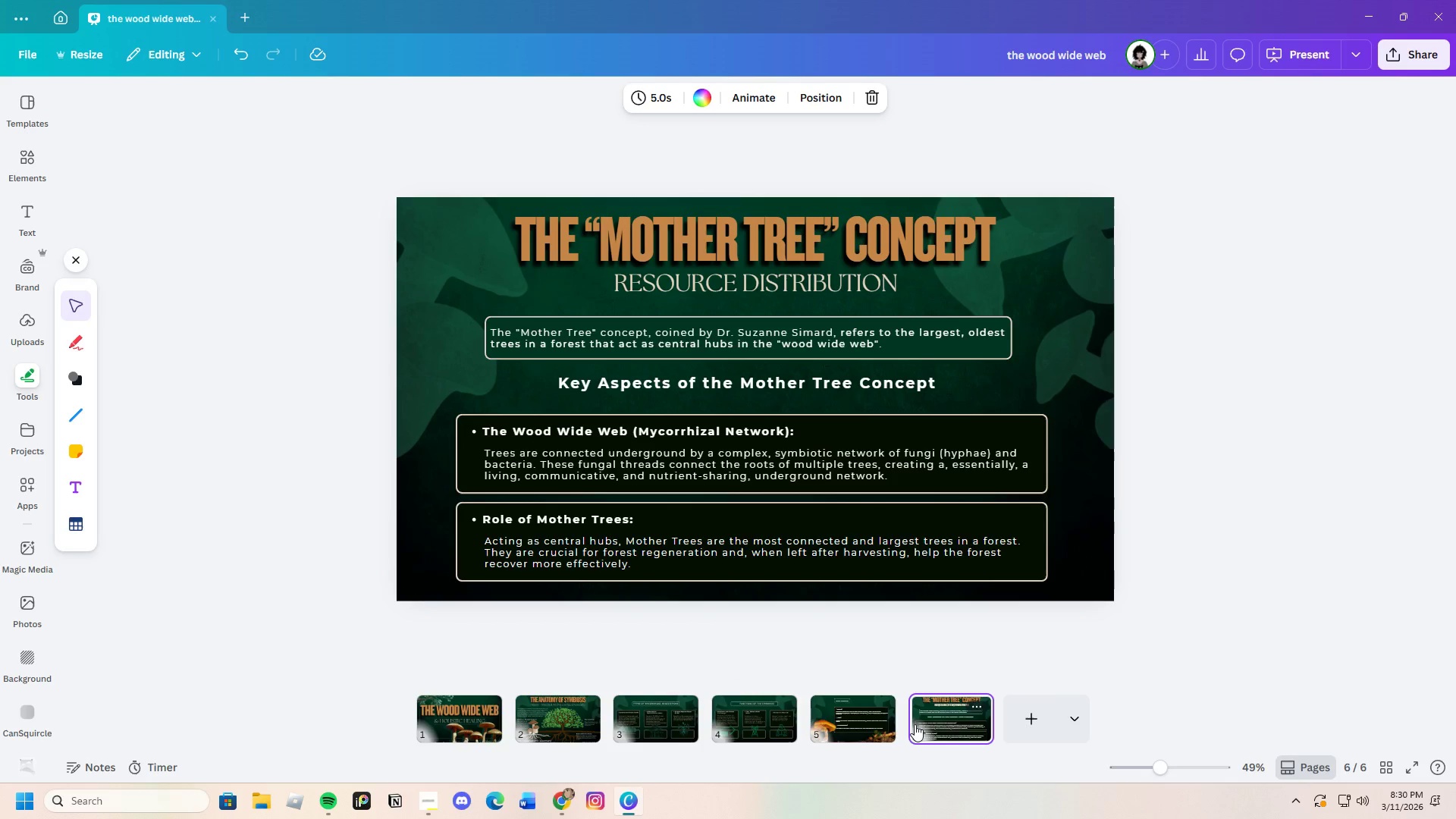 
left_click([977, 709])
 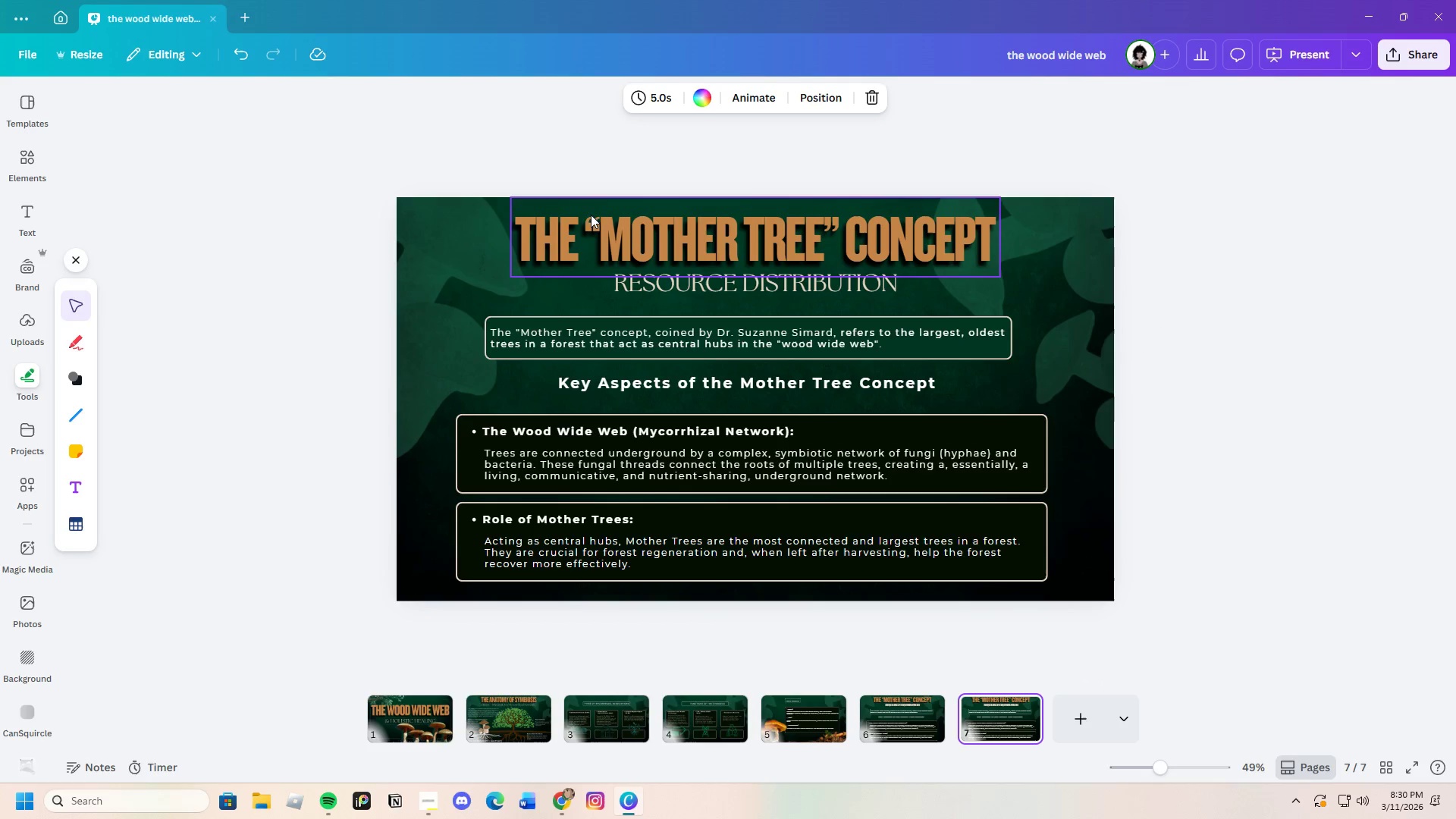 
left_click([626, 224])
 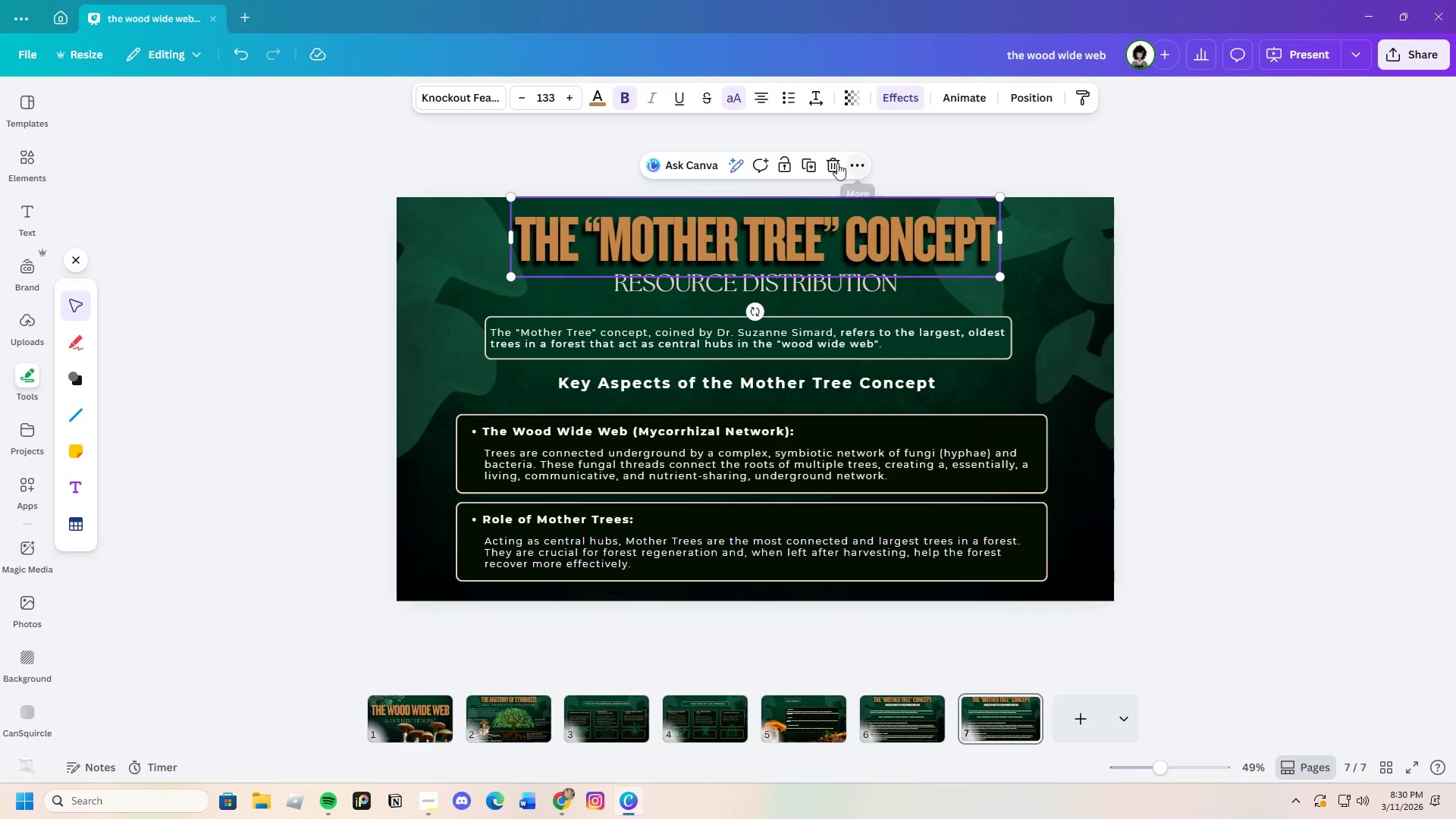 
left_click([834, 162])
 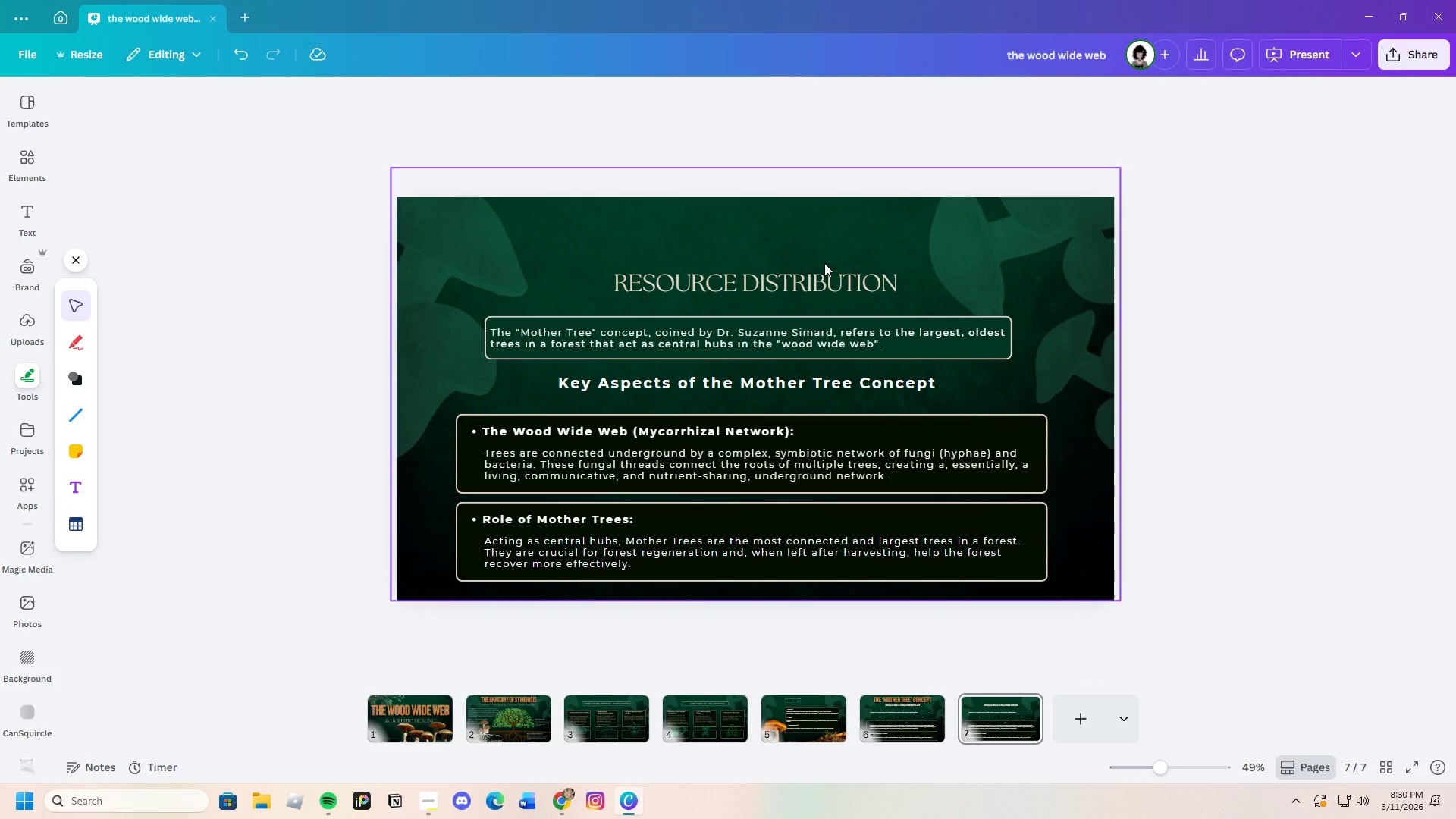 
left_click([833, 275])
 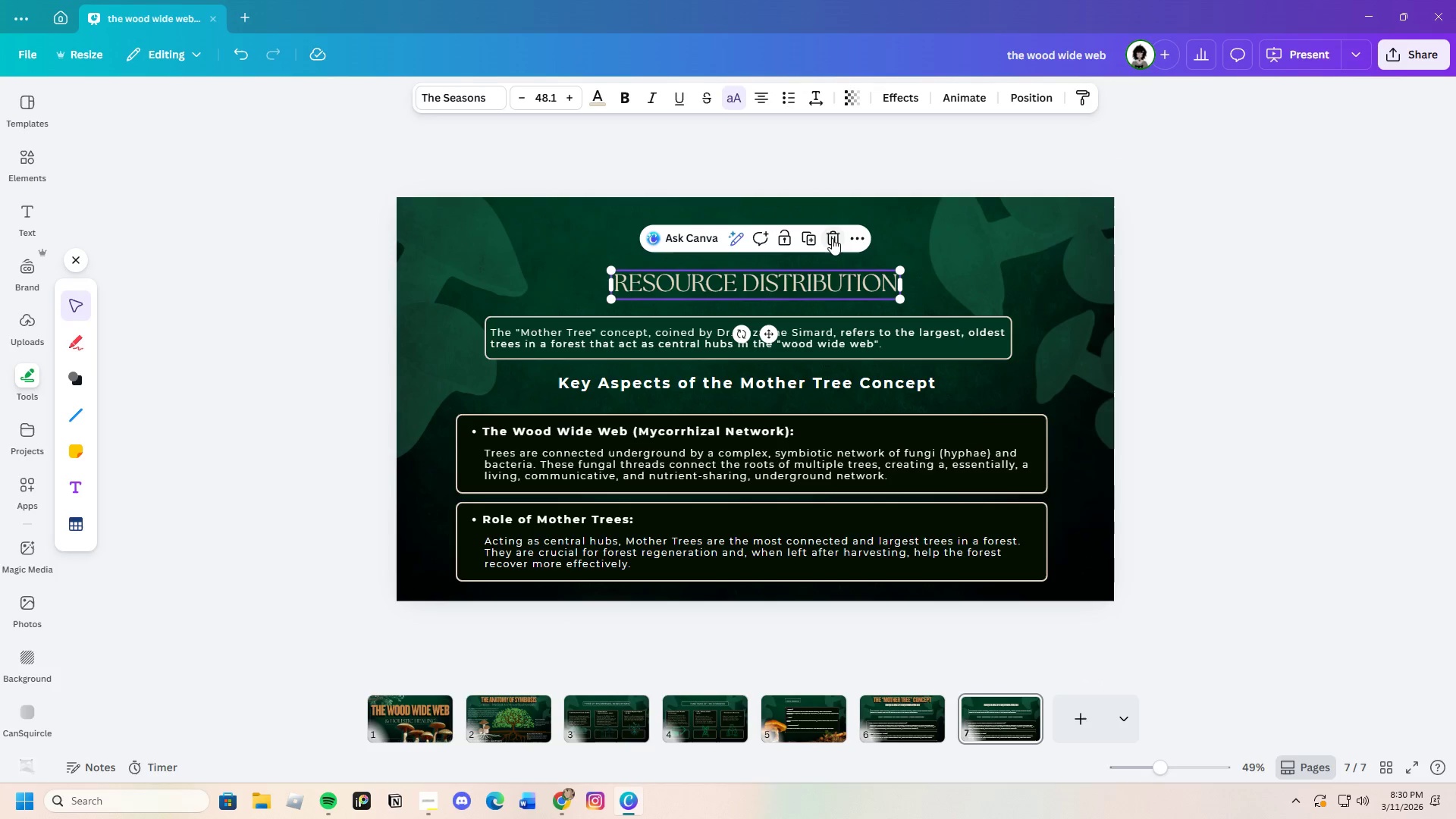 
left_click([832, 238])
 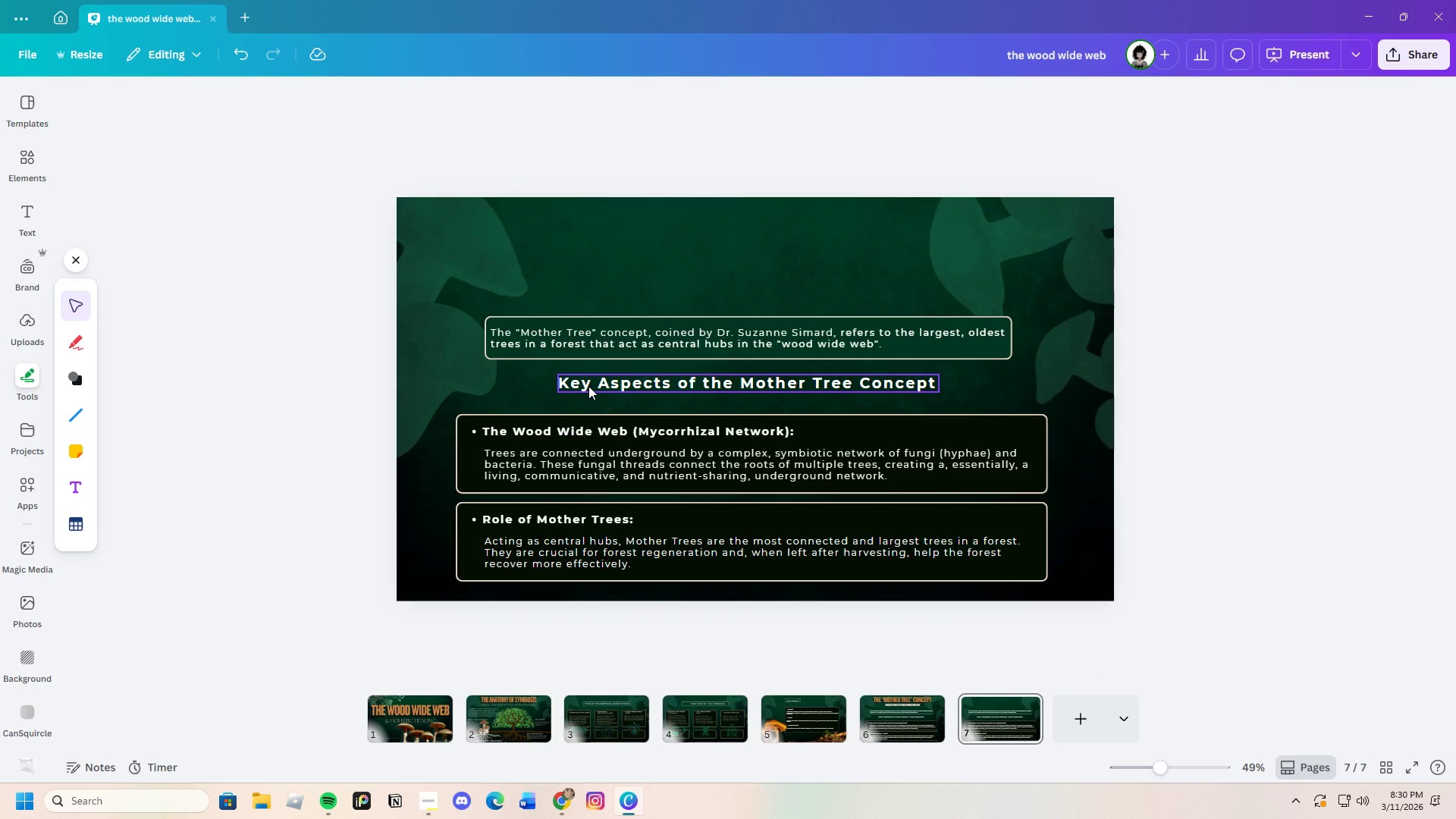 
left_click([592, 386])
 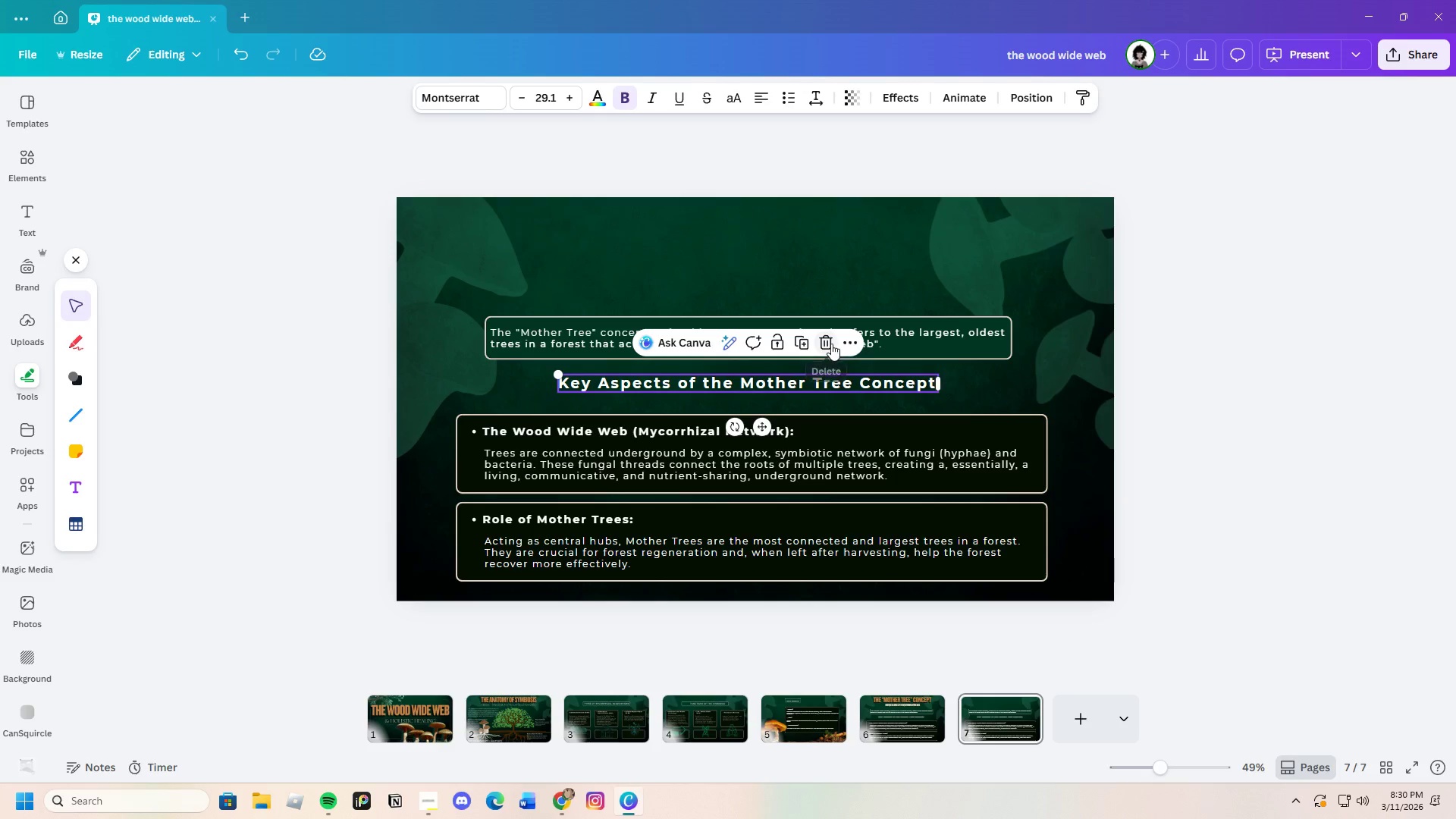 
left_click([828, 343])
 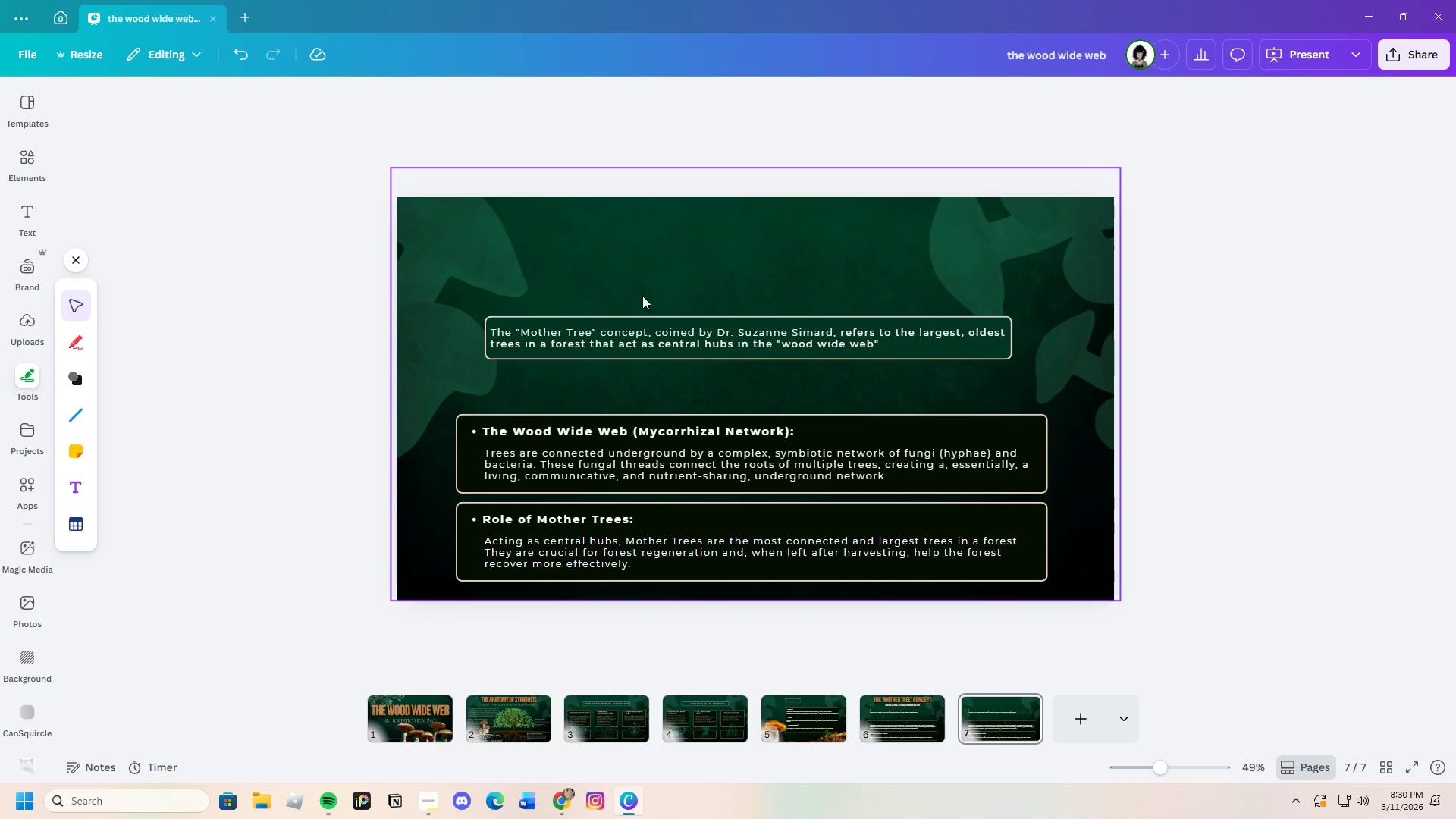 
left_click_drag(start_coordinate=[615, 296], to_coordinate=[700, 358])
 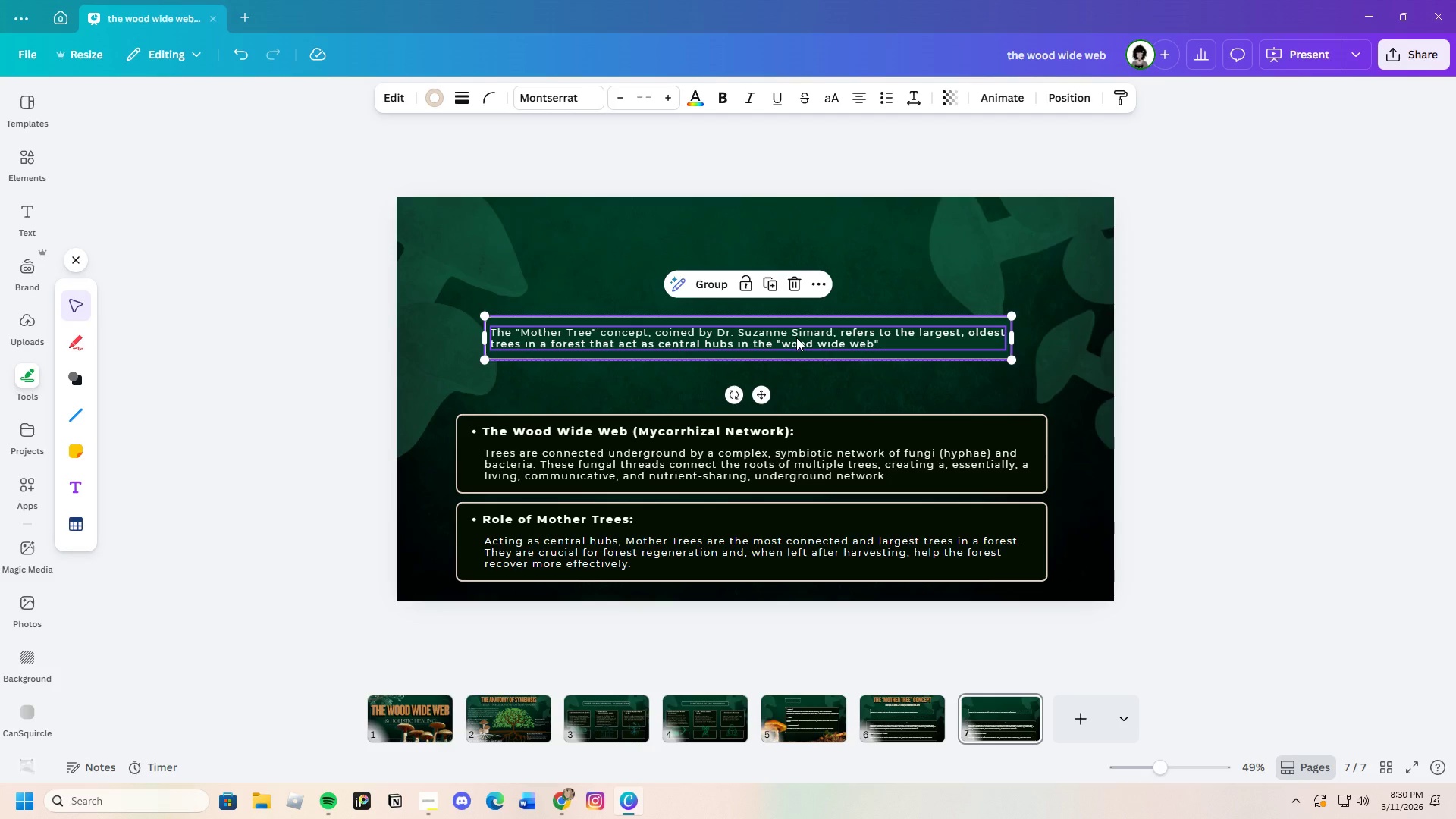 
left_click_drag(start_coordinate=[796, 337], to_coordinate=[893, 355])
 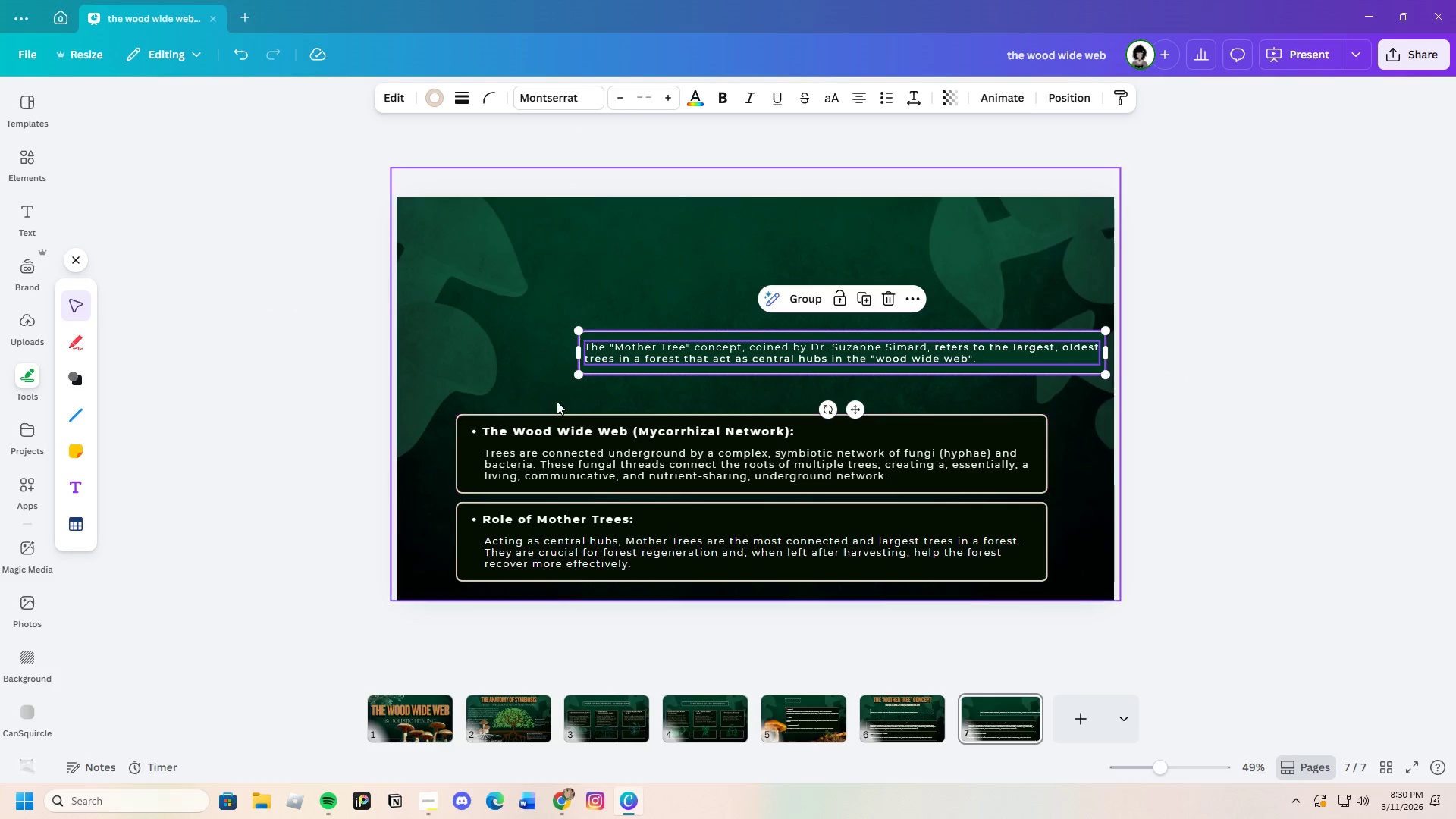 
left_click([544, 394])
 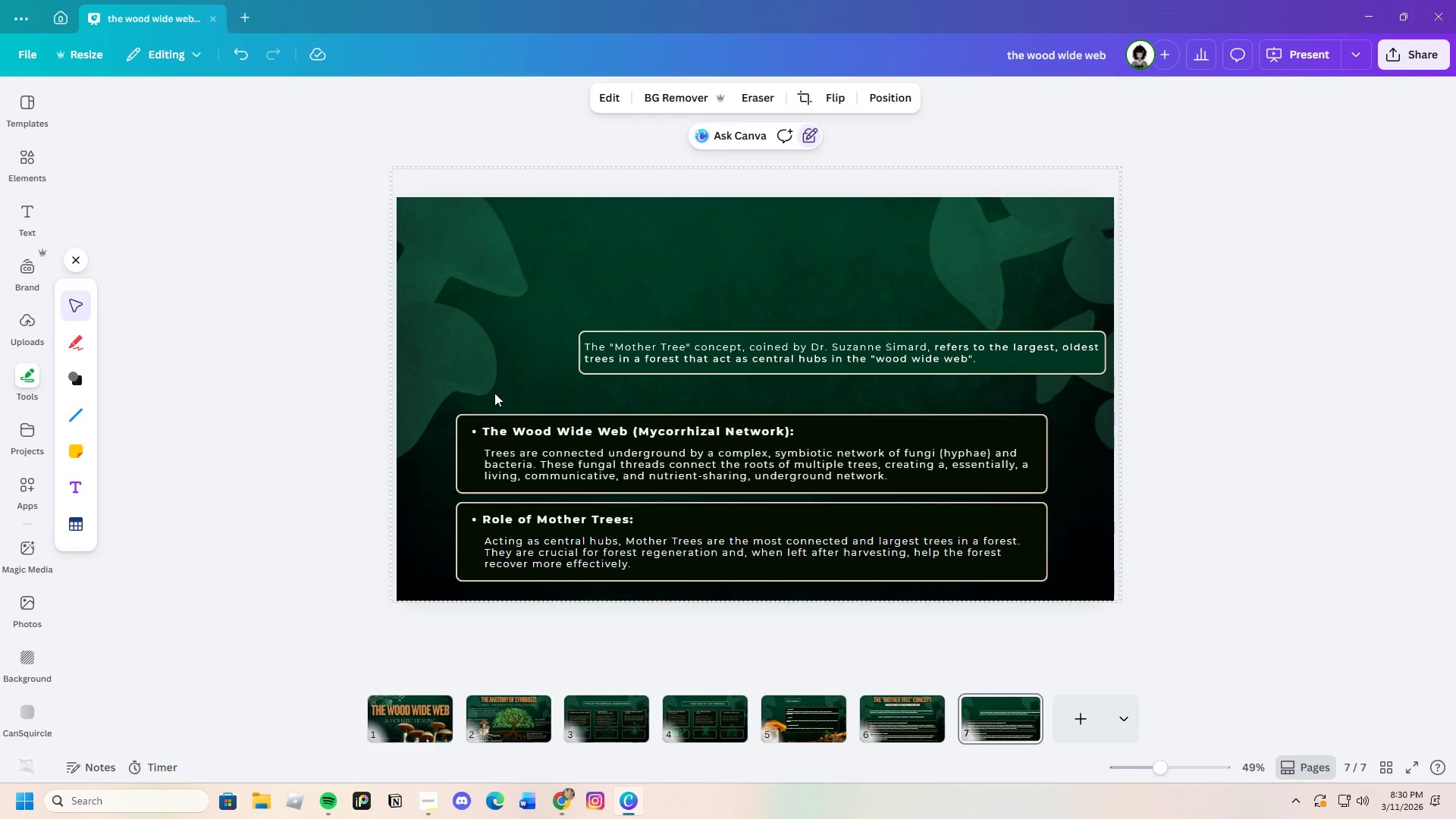 
left_click_drag(start_coordinate=[494, 393], to_coordinate=[761, 538])
 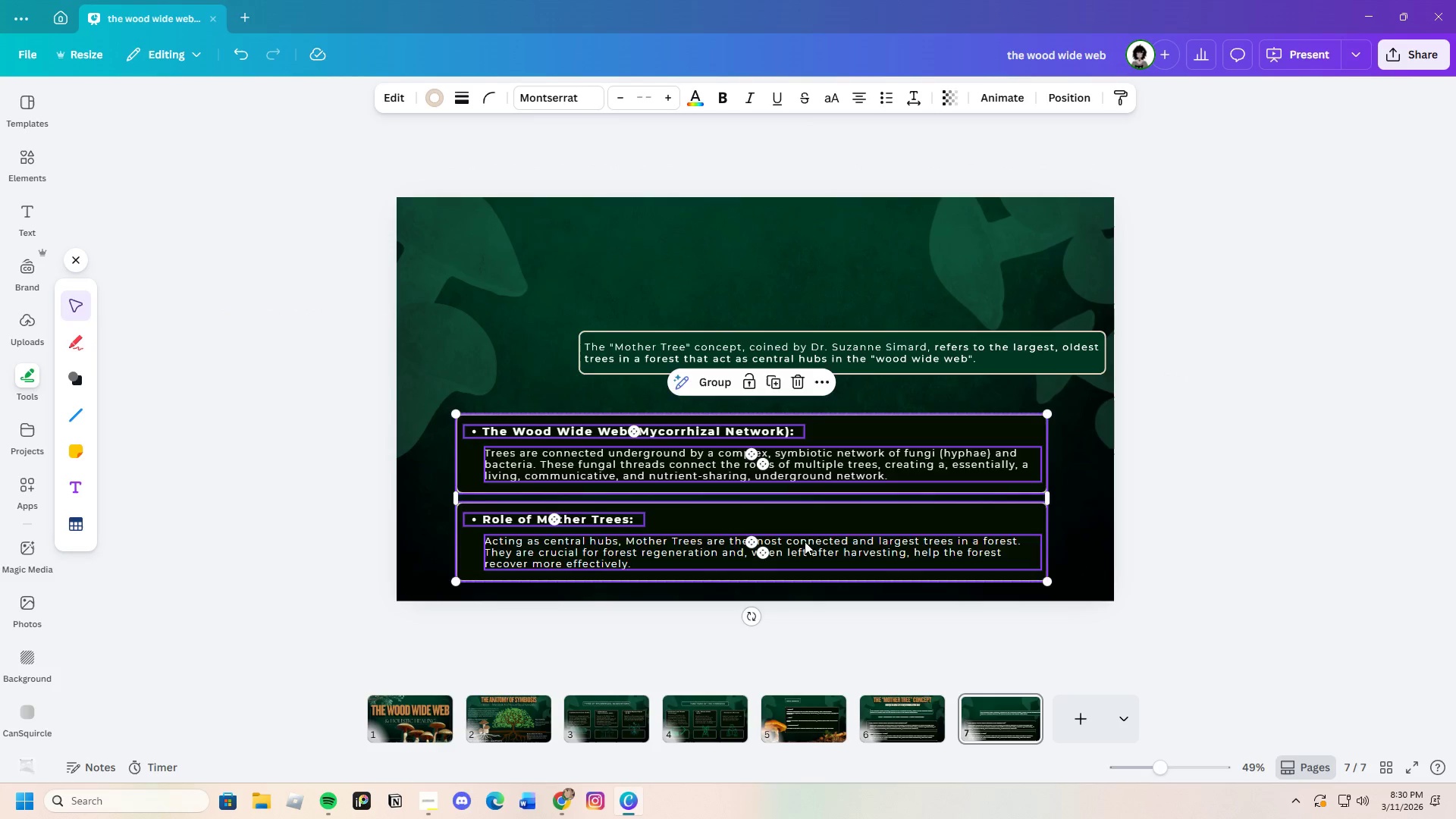 
left_click_drag(start_coordinate=[805, 541], to_coordinate=[825, 327])
 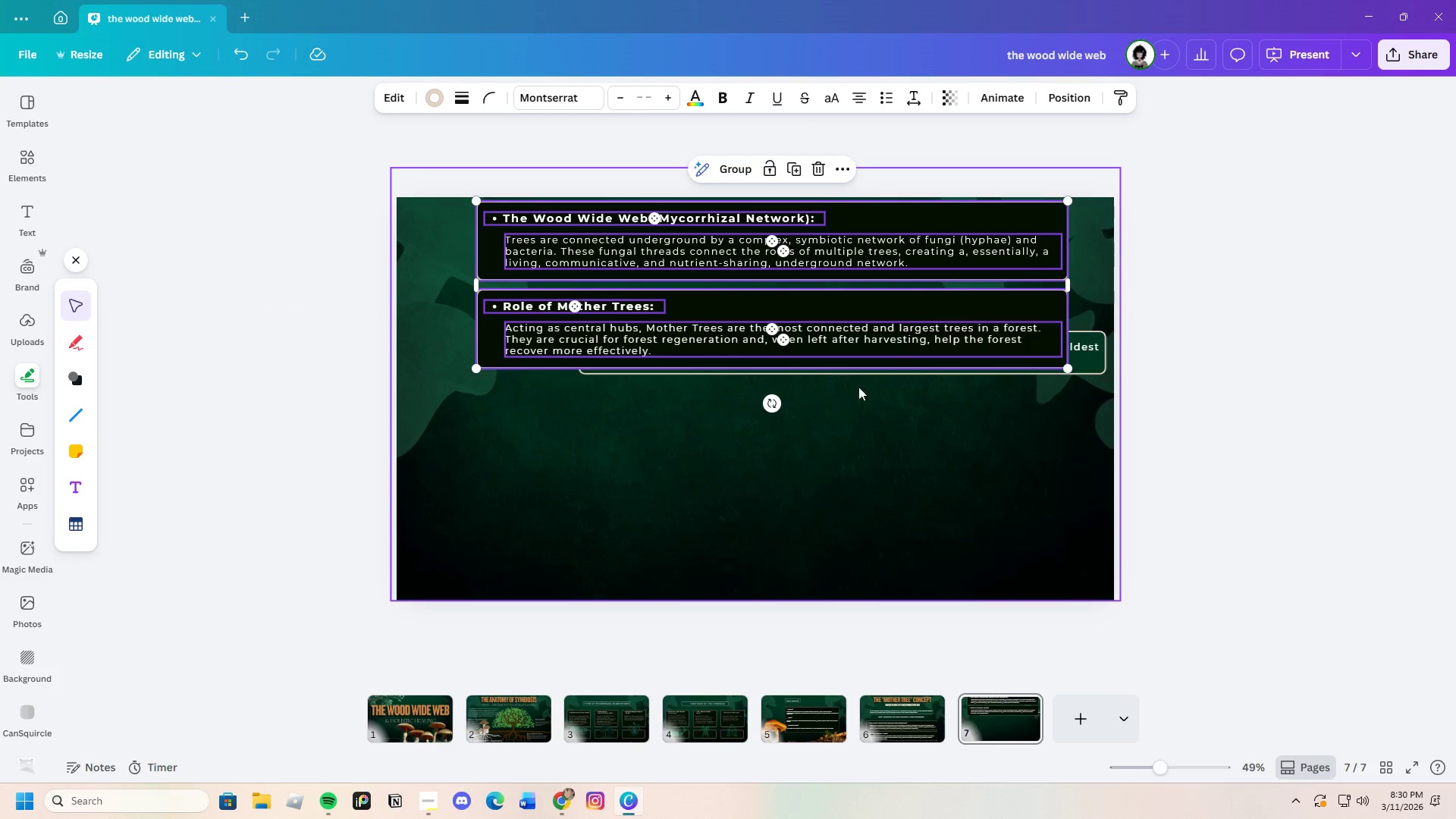 
left_click_drag(start_coordinate=[893, 221], to_coordinate=[881, 244])
 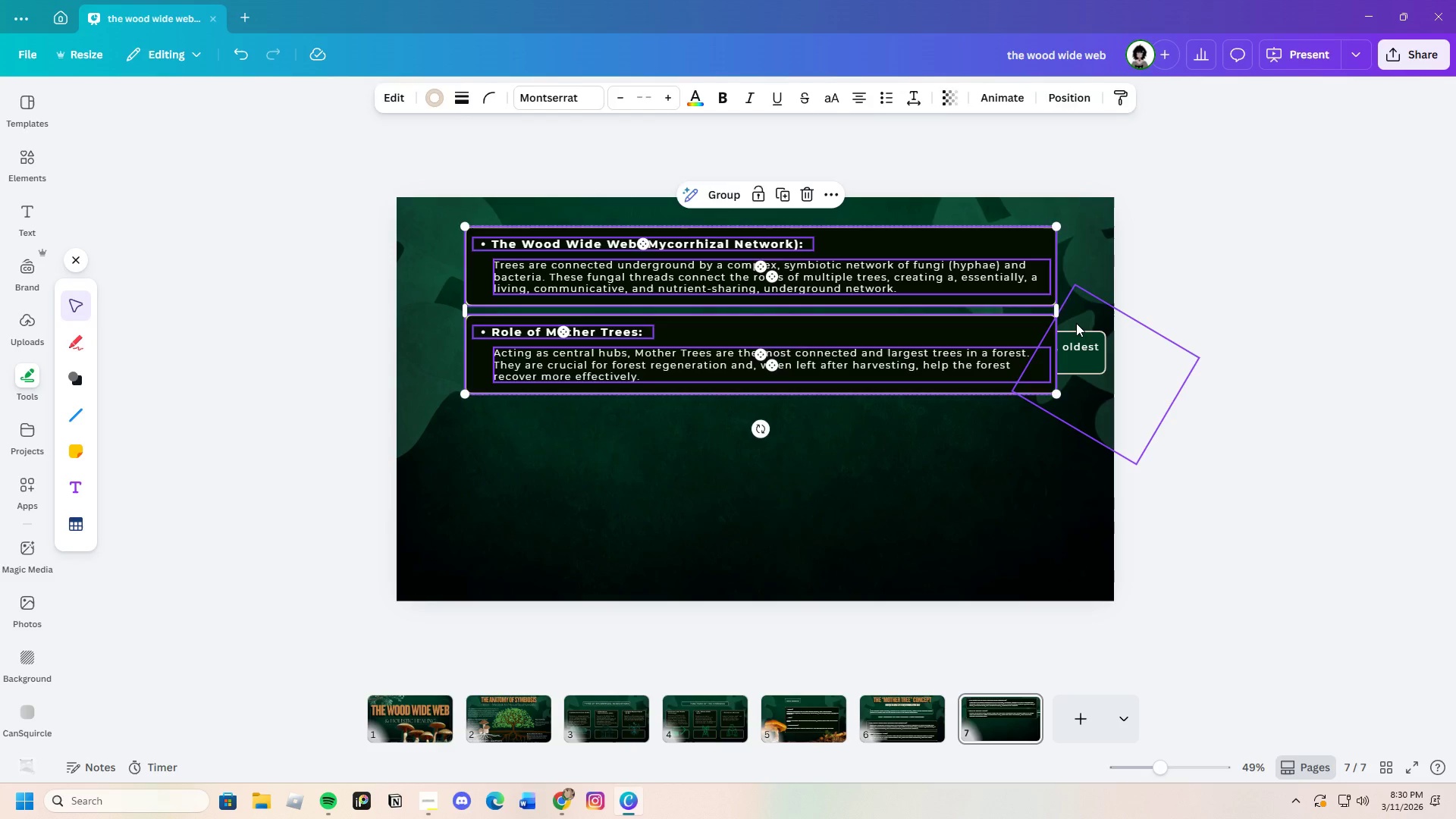 
left_click([1076, 323])
 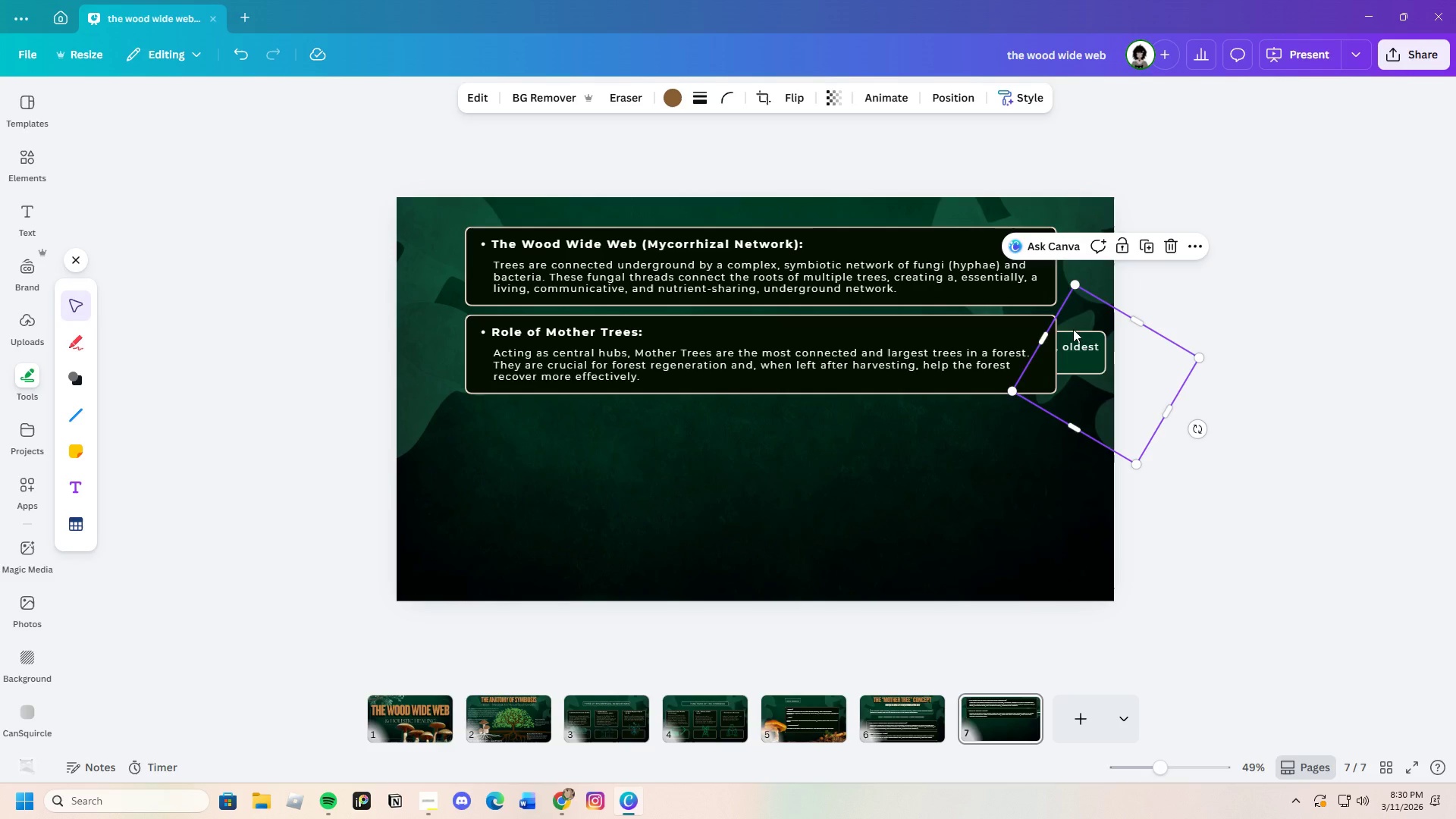 
left_click_drag(start_coordinate=[1072, 337], to_coordinate=[1051, 459])
 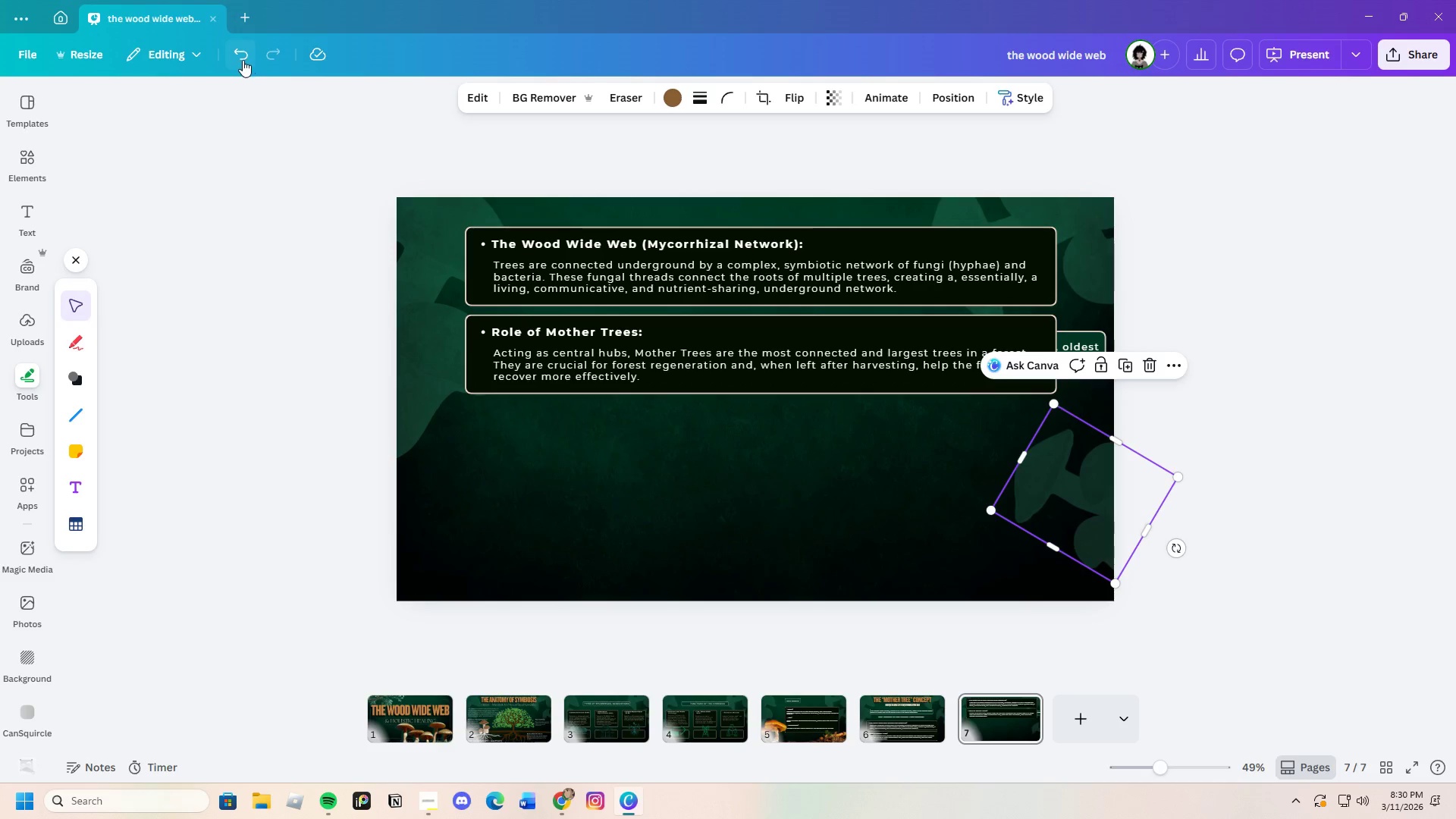 
left_click([243, 60])
 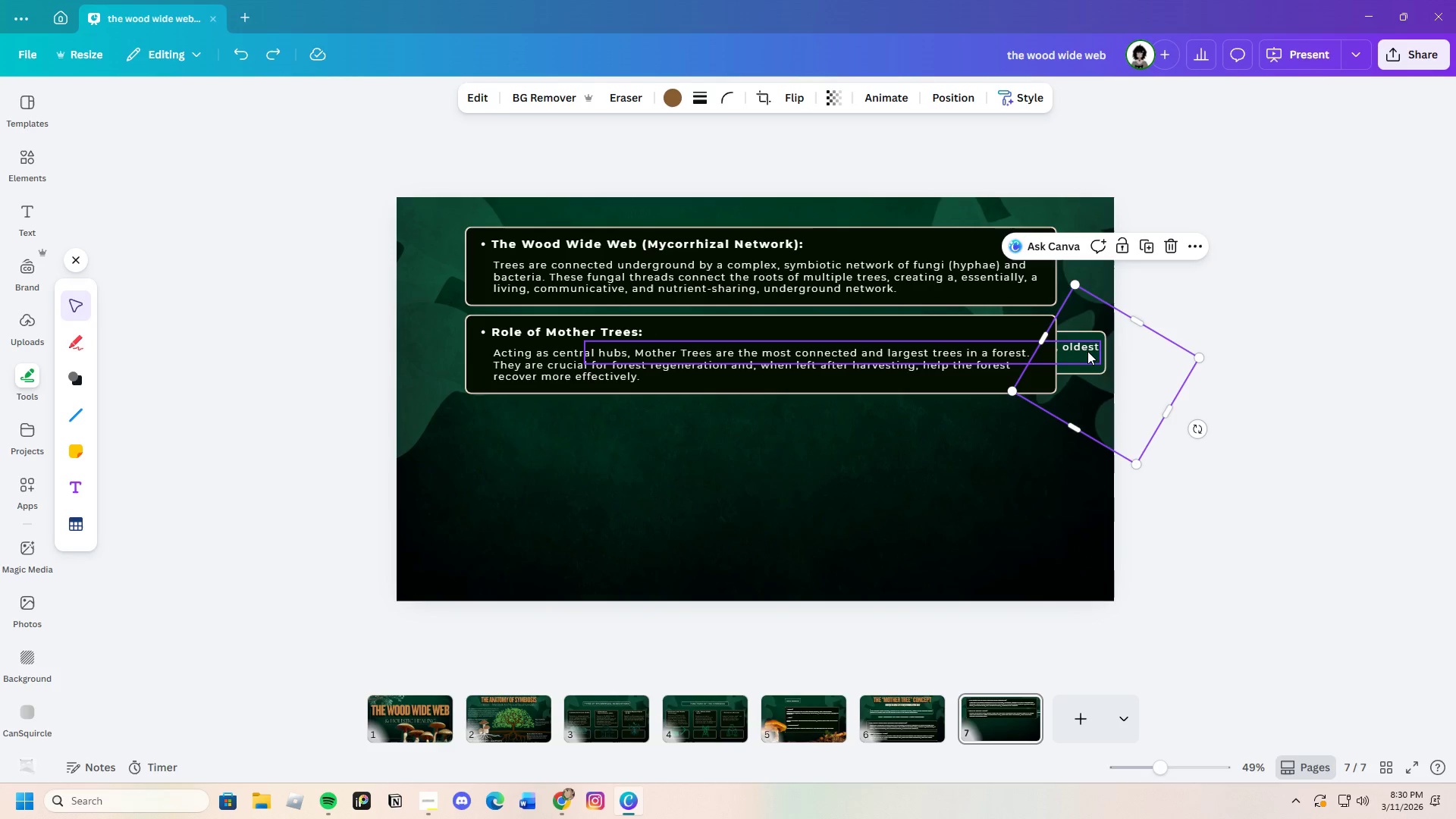 
left_click([1081, 347])
 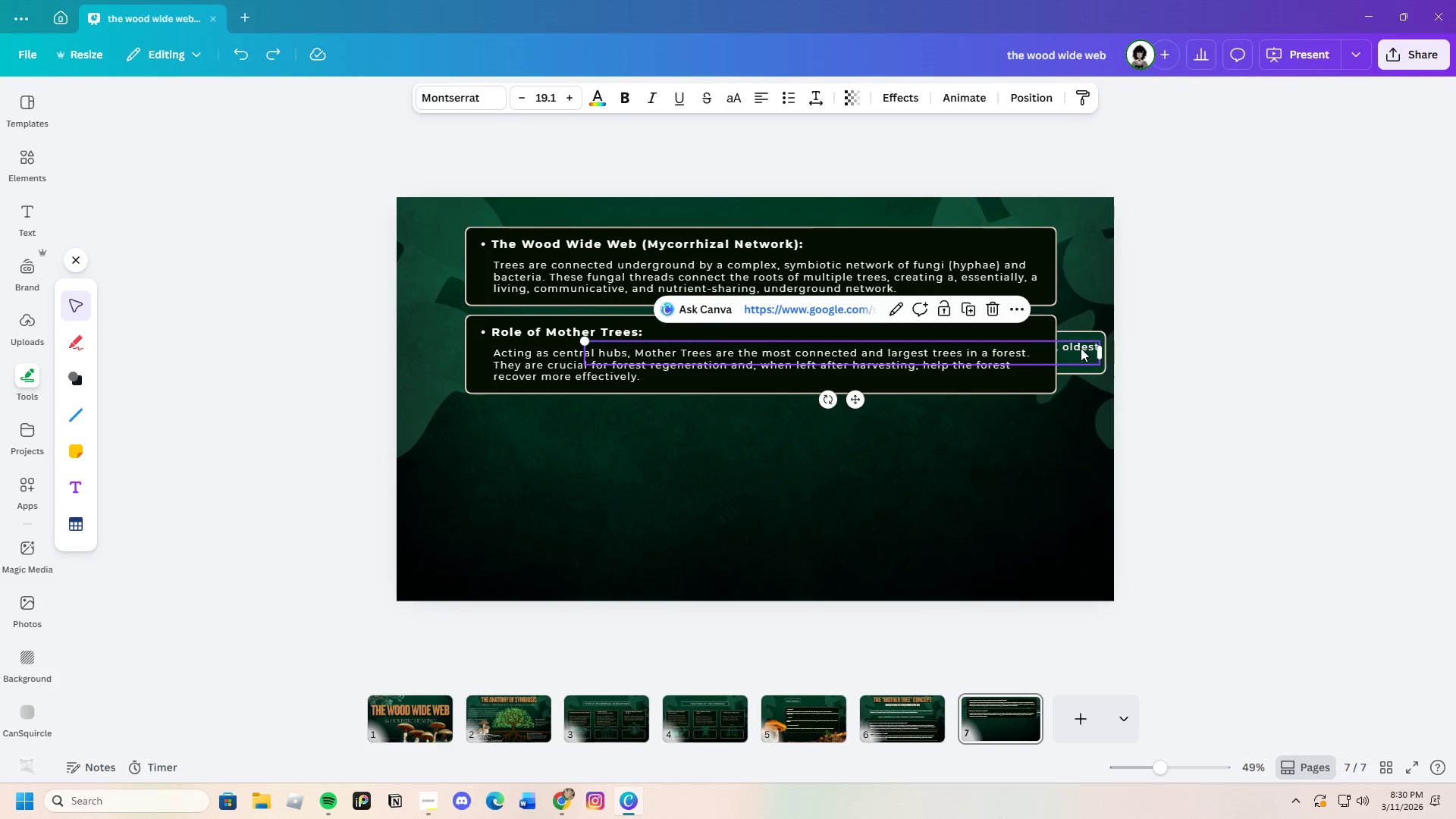 
left_click_drag(start_coordinate=[1081, 347], to_coordinate=[940, 532])
 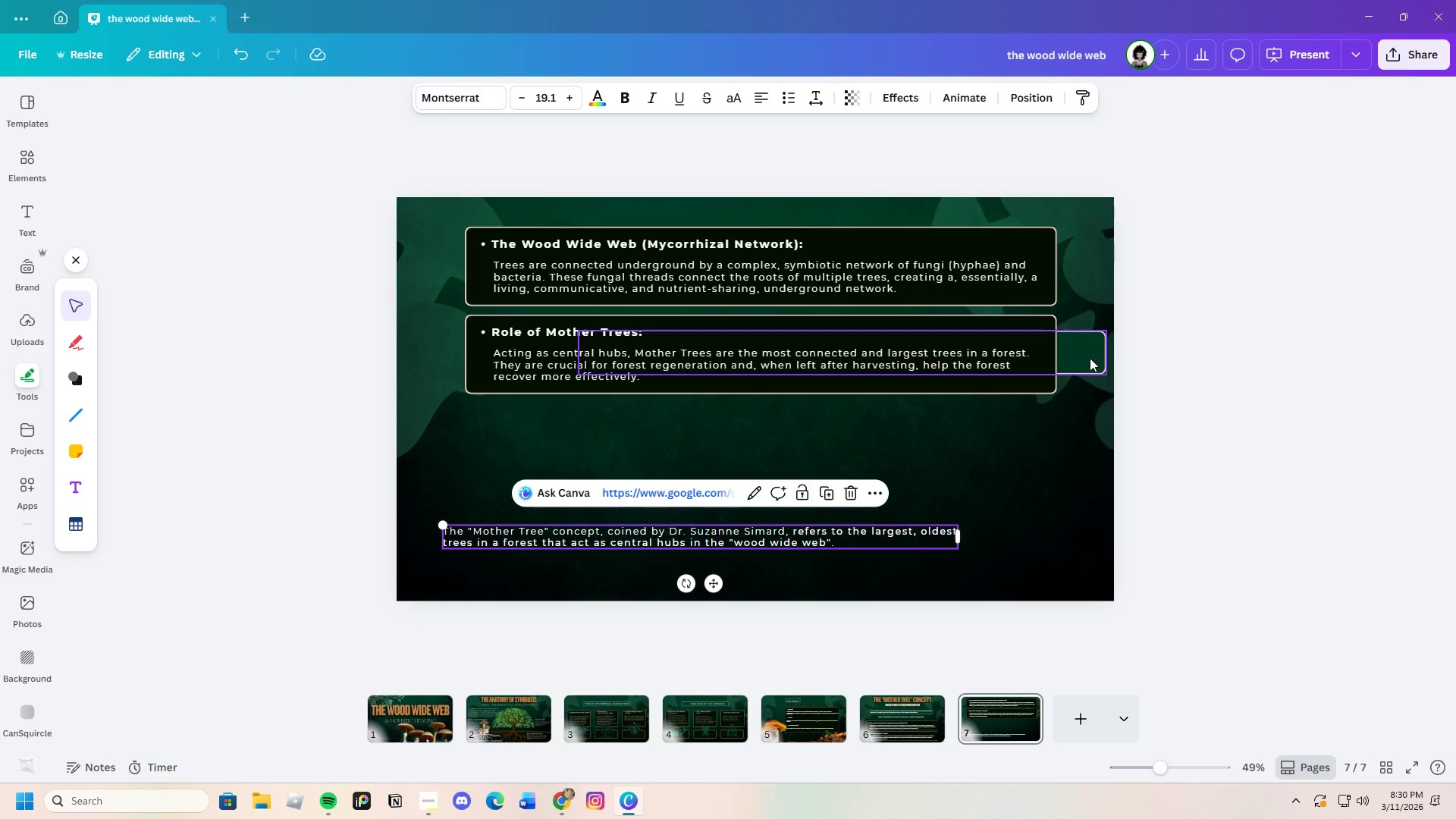 
left_click([1090, 358])
 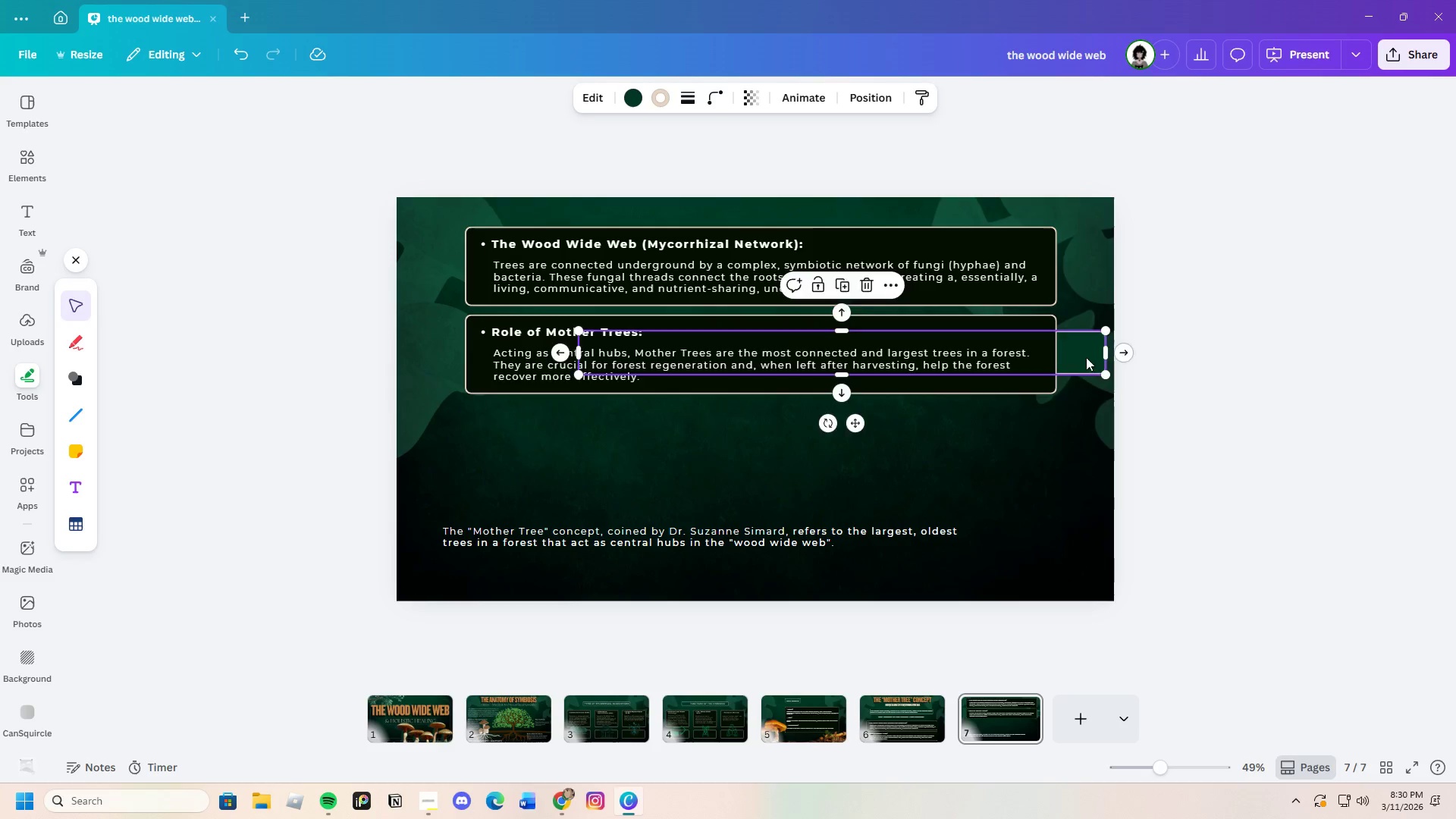 
left_click_drag(start_coordinate=[1086, 357], to_coordinate=[984, 502])
 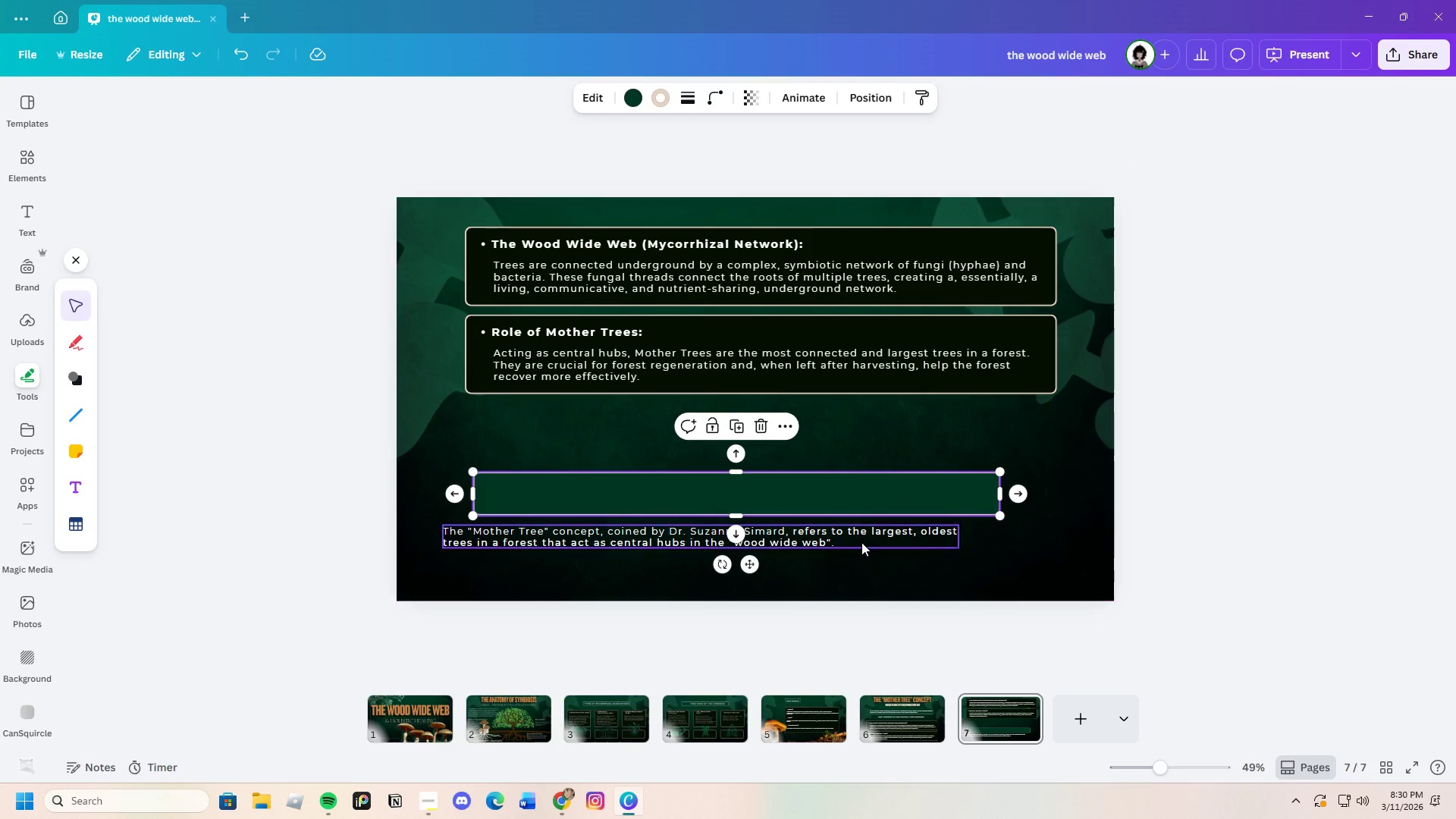 
left_click([861, 540])
 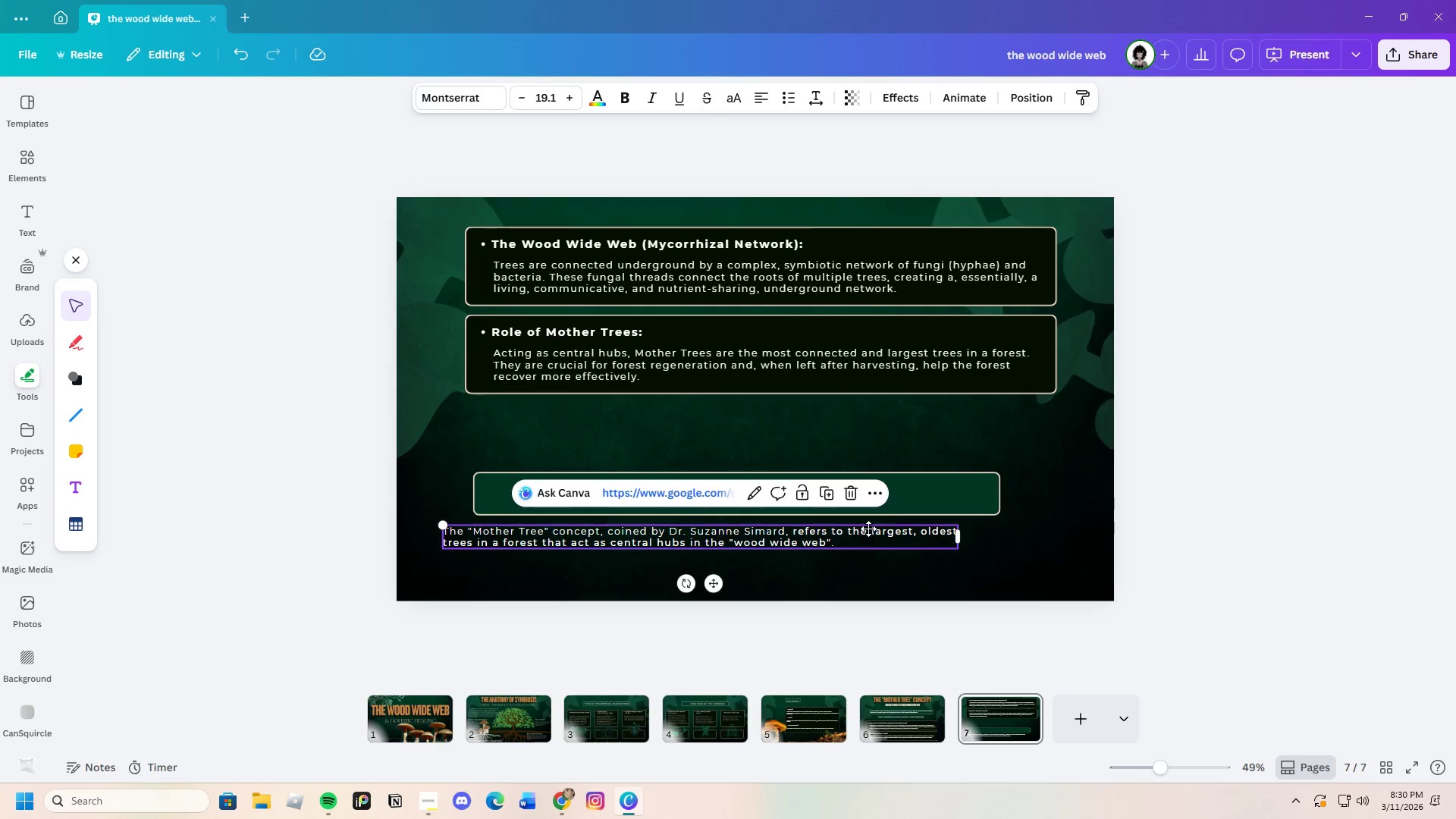 
left_click_drag(start_coordinate=[861, 540], to_coordinate=[887, 500])
 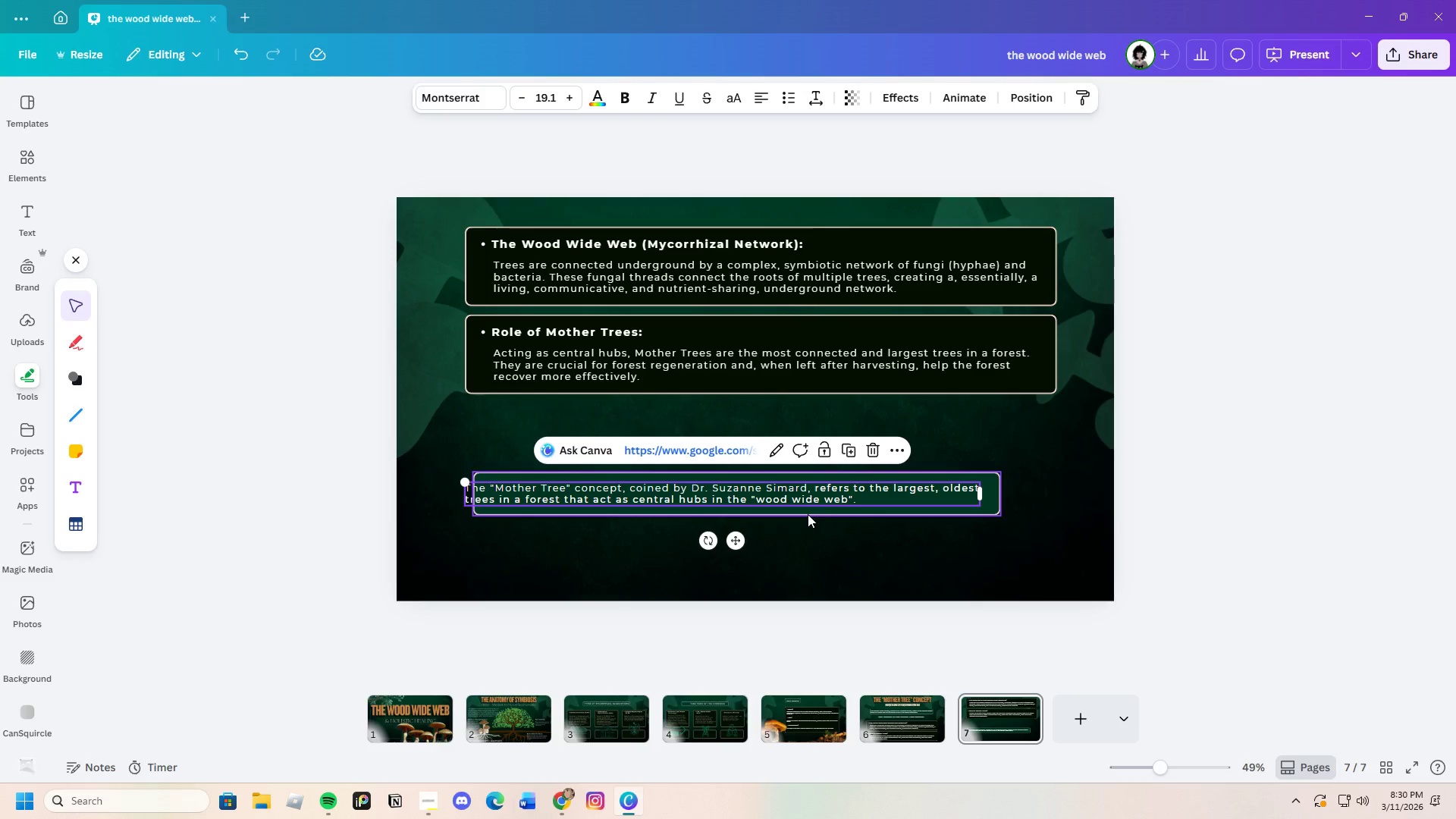 
left_click([807, 514])
 